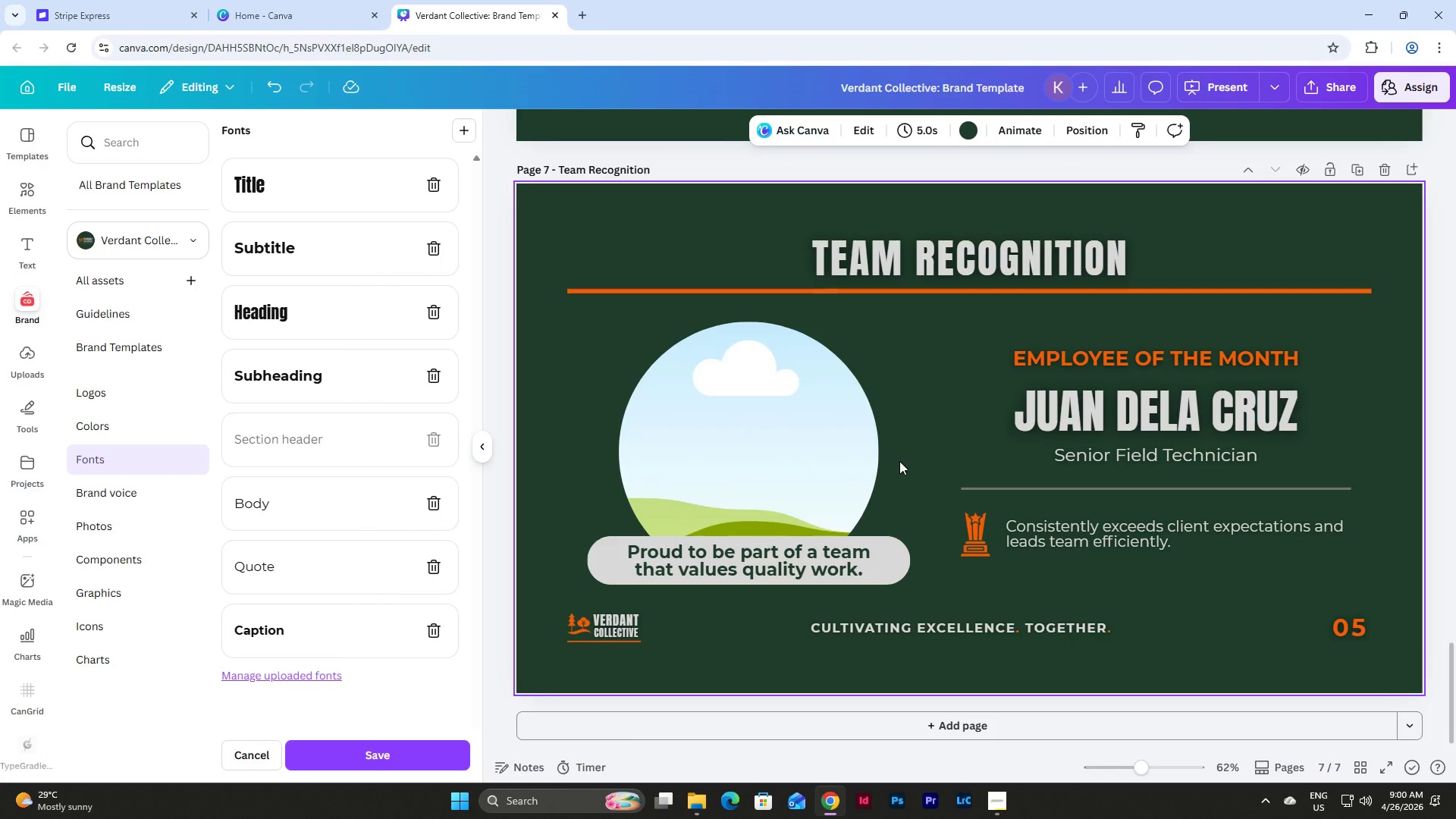 
wait(5.22)
 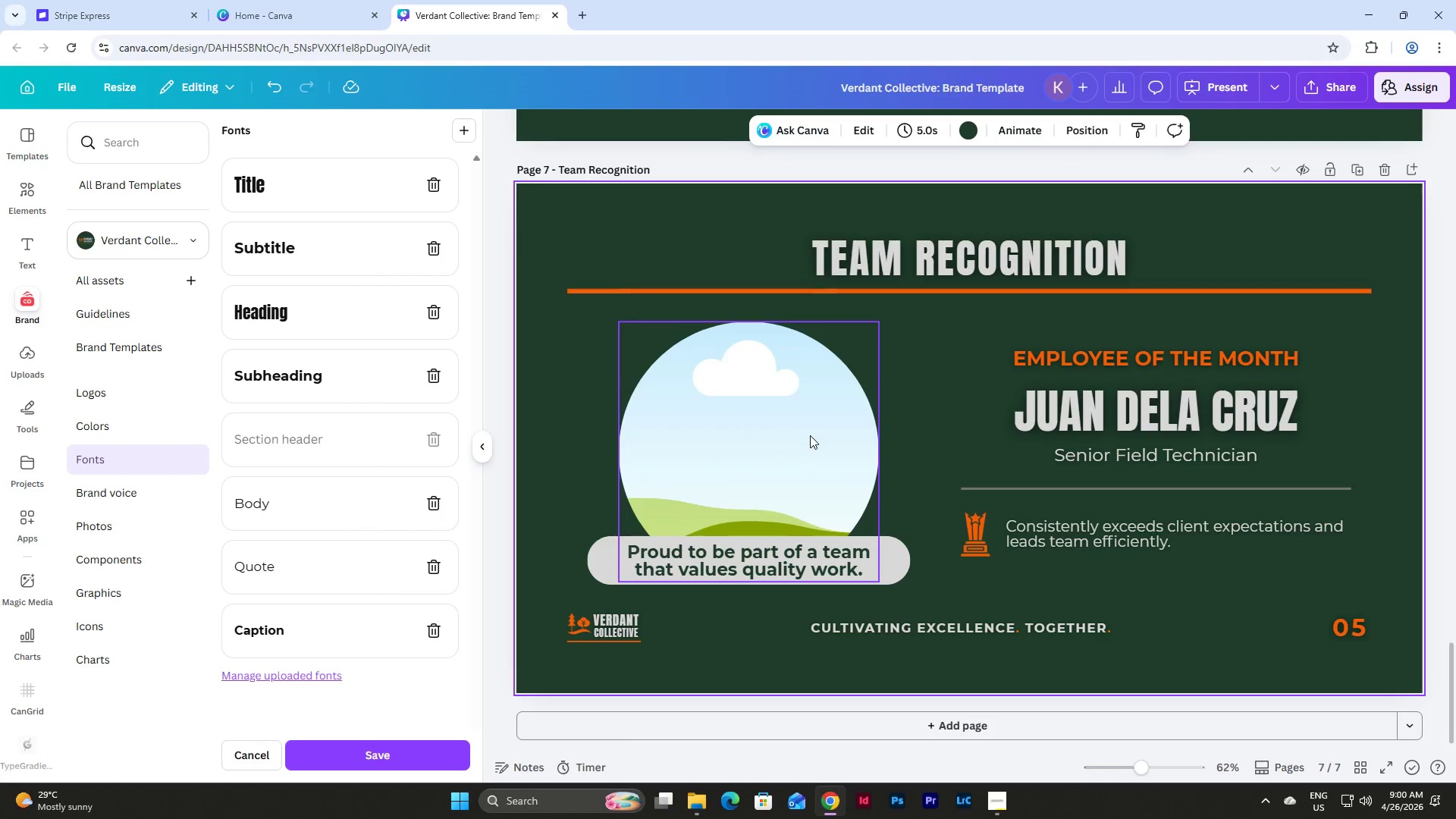 
left_click([810, 578])
 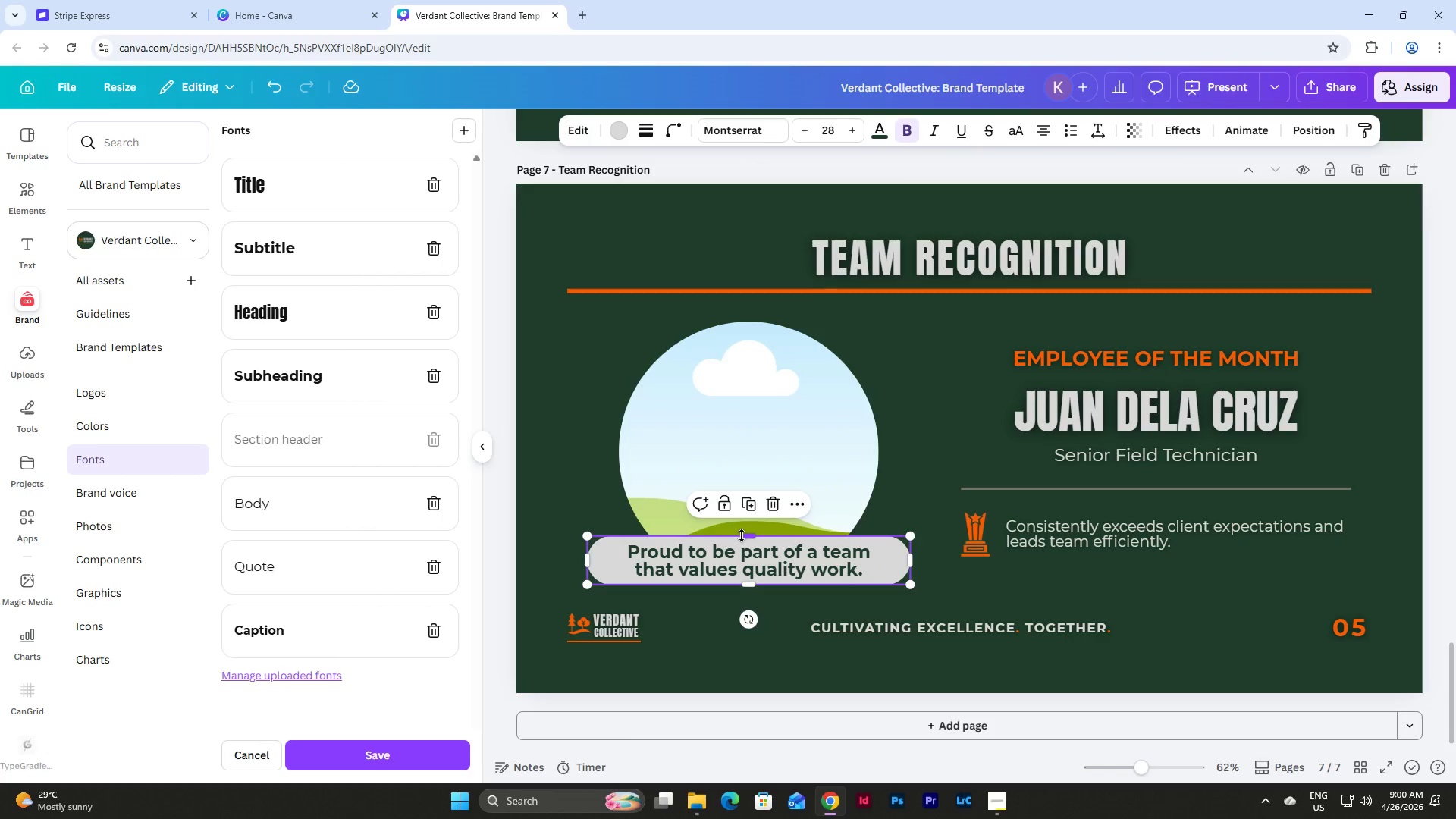 
left_click_drag(start_coordinate=[748, 537], to_coordinate=[752, 560])
 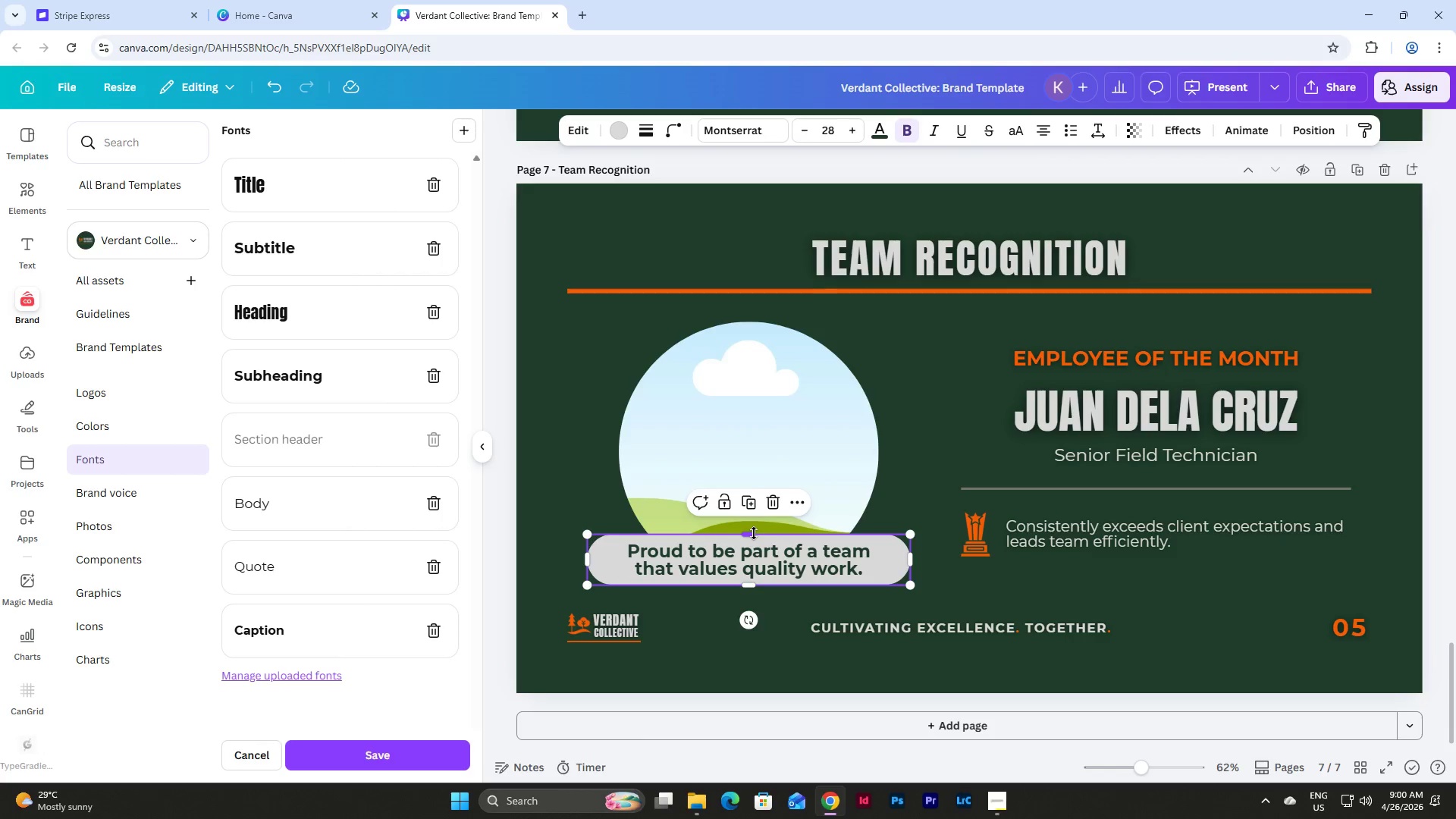 
left_click_drag(start_coordinate=[754, 533], to_coordinate=[757, 579])
 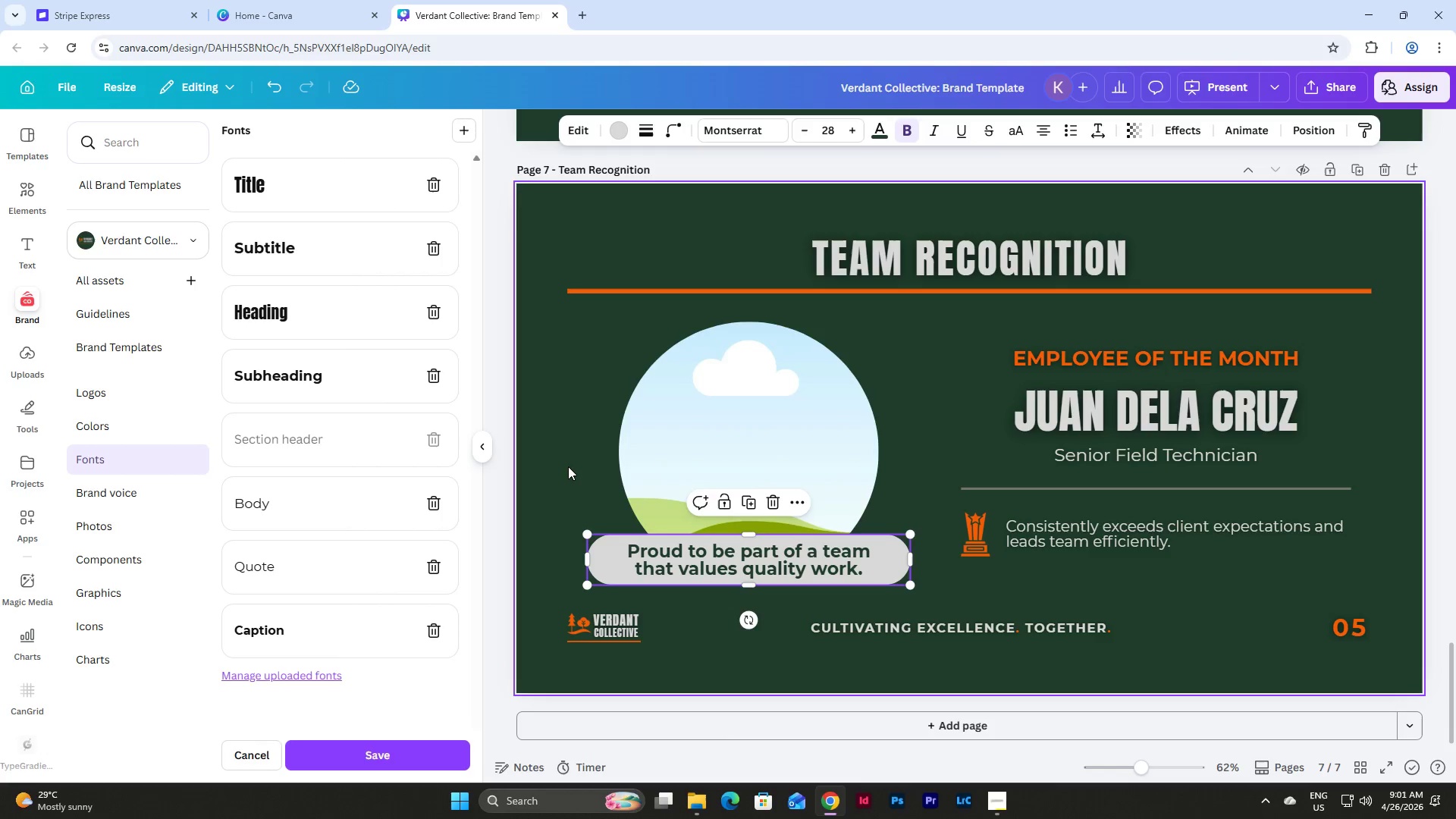 
left_click([568, 466])
 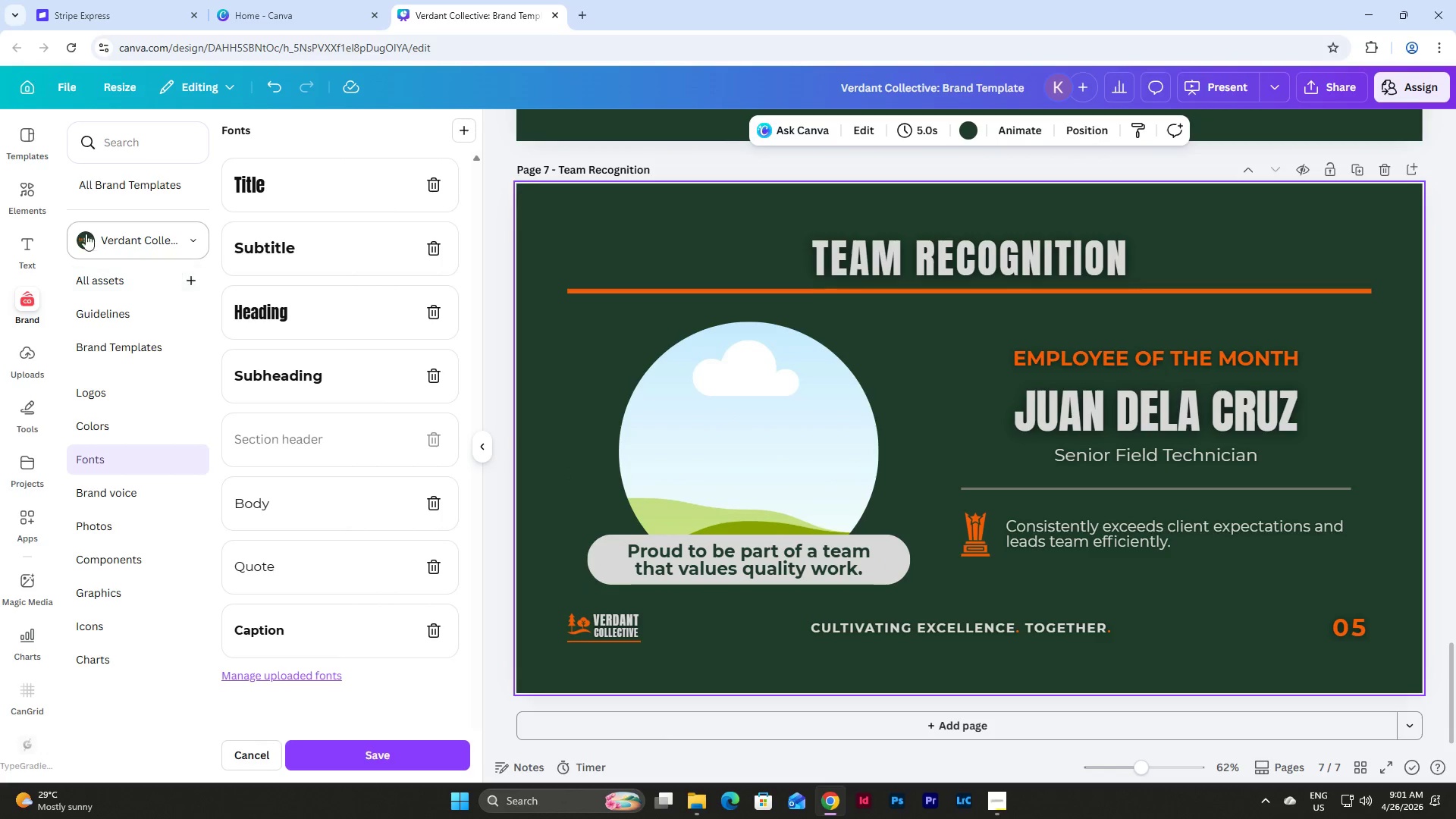 
left_click([17, 192])
 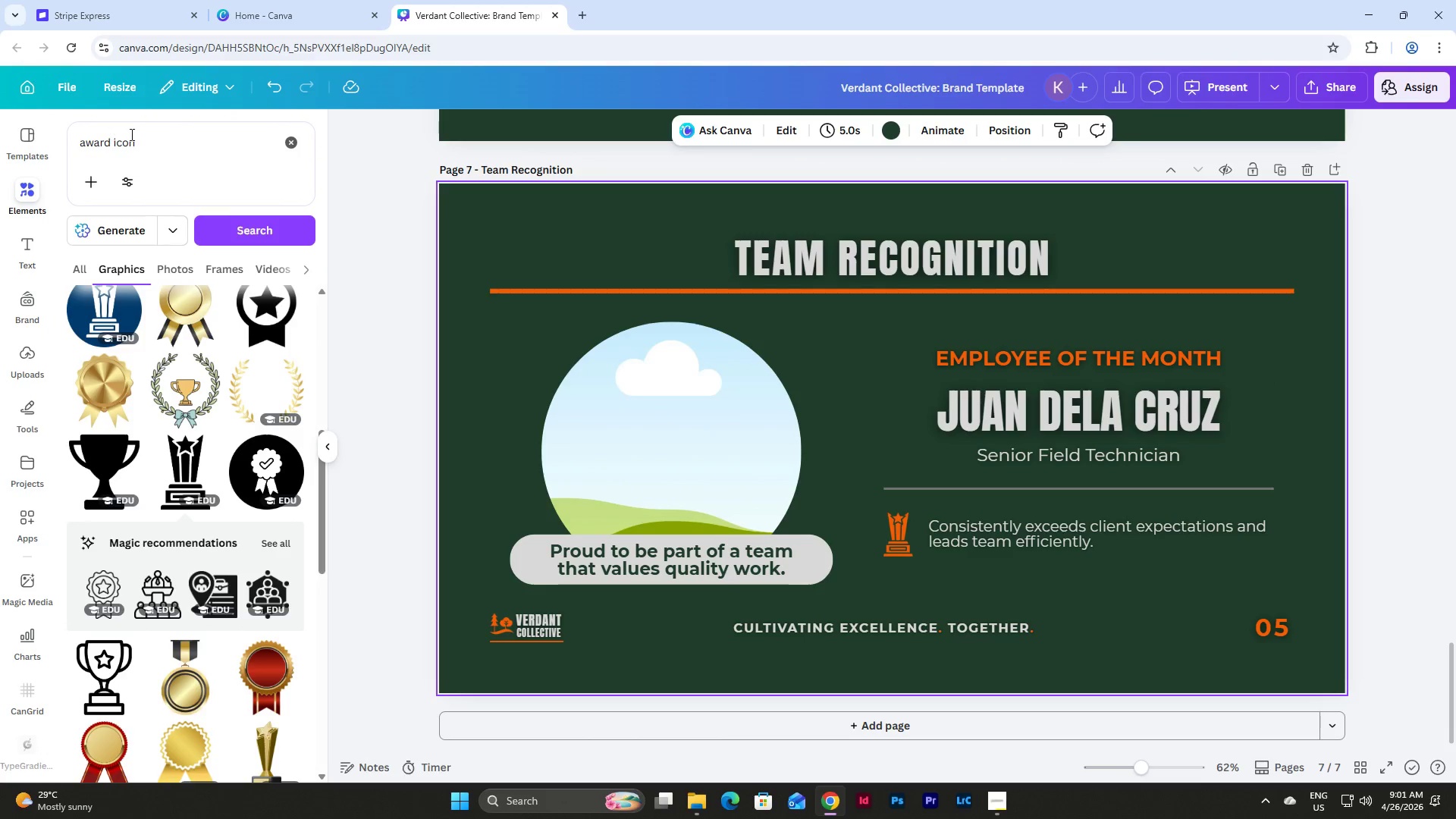 
left_click_drag(start_coordinate=[146, 141], to_coordinate=[27, 153])
 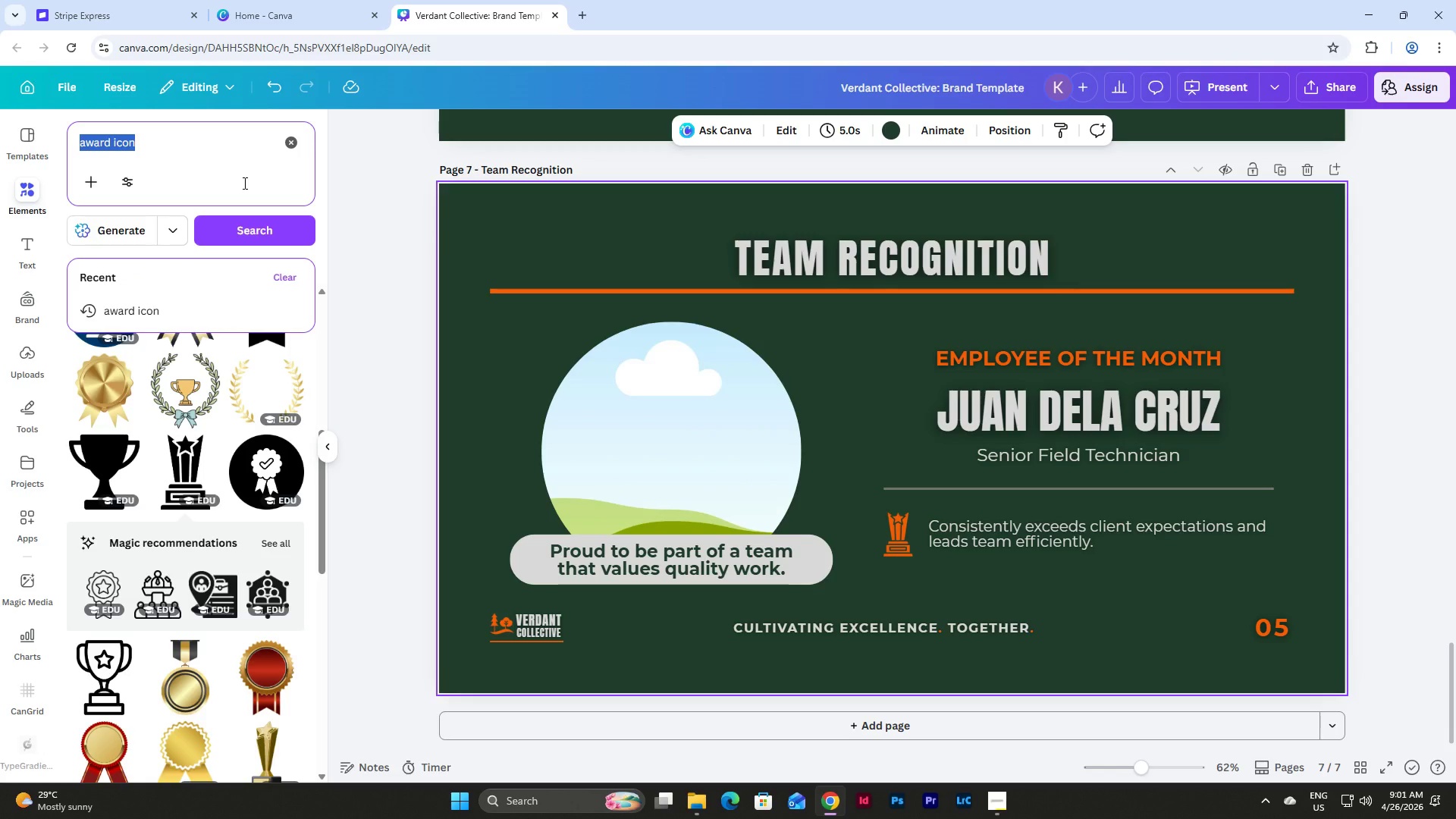 
type(p)
key(Backspace)
key(Backspace)
type(man portrati)
key(Backspace)
key(Backspace)
type(it)
 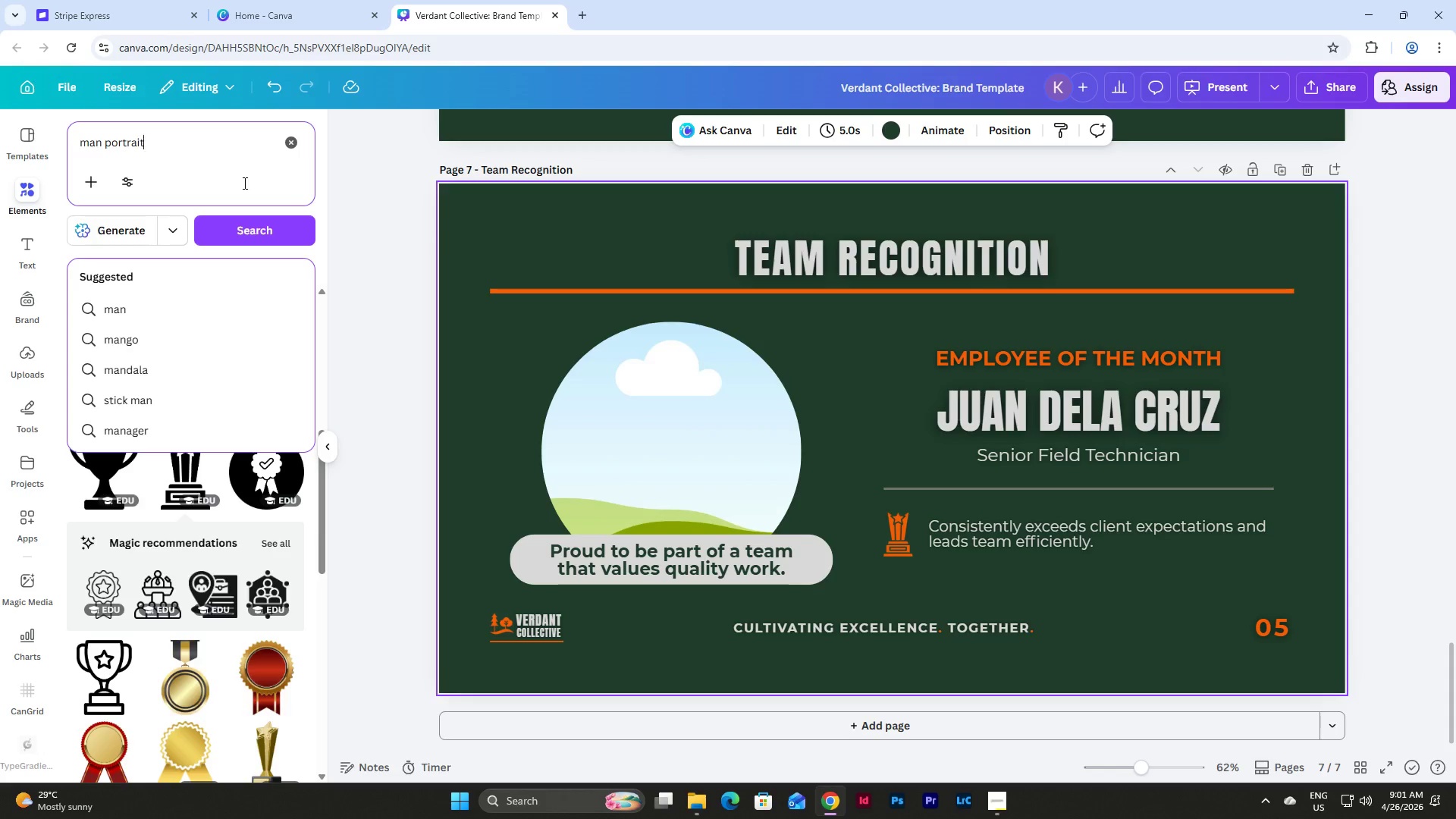 
key(Enter)
 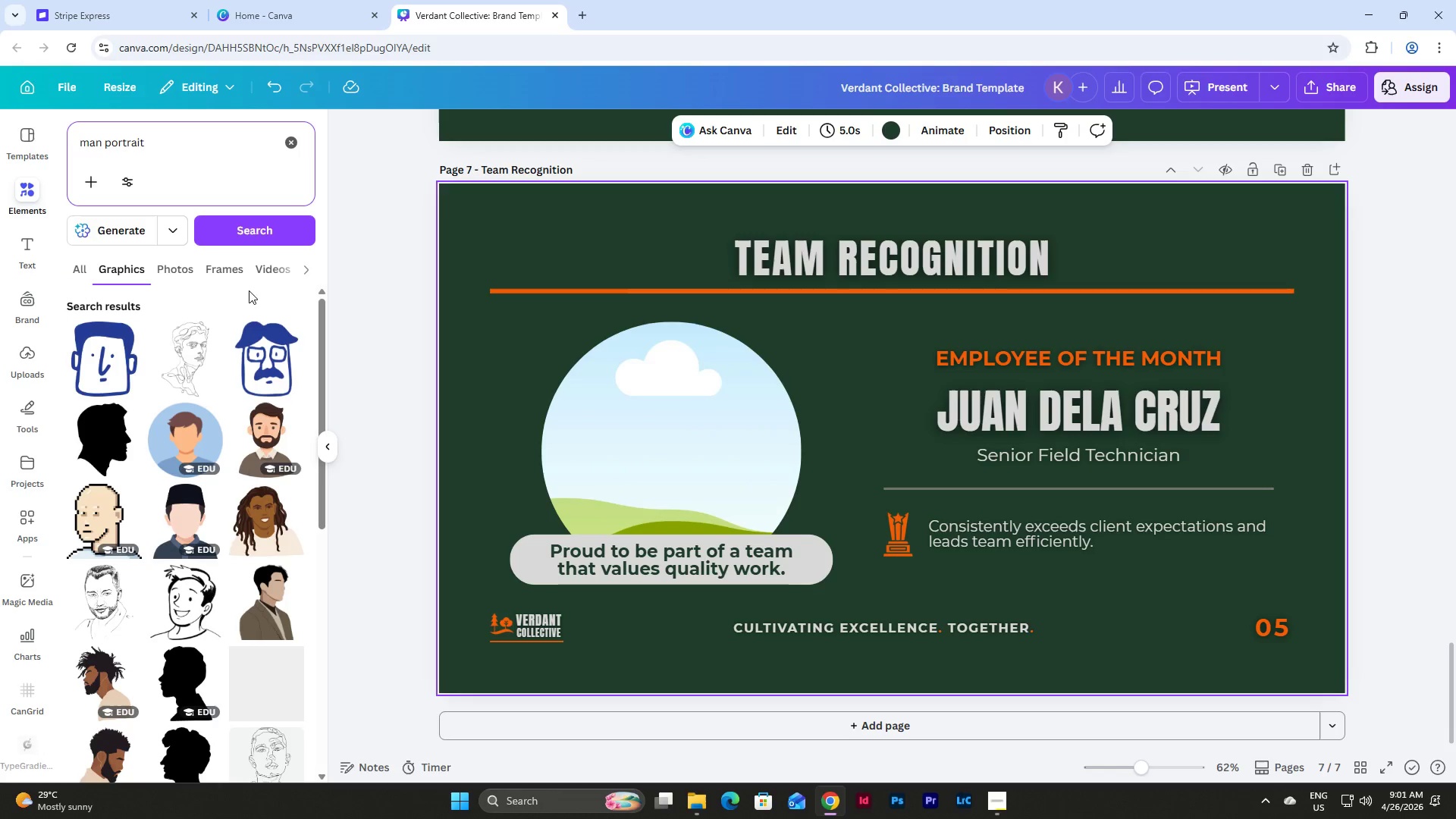 
left_click([182, 269])
 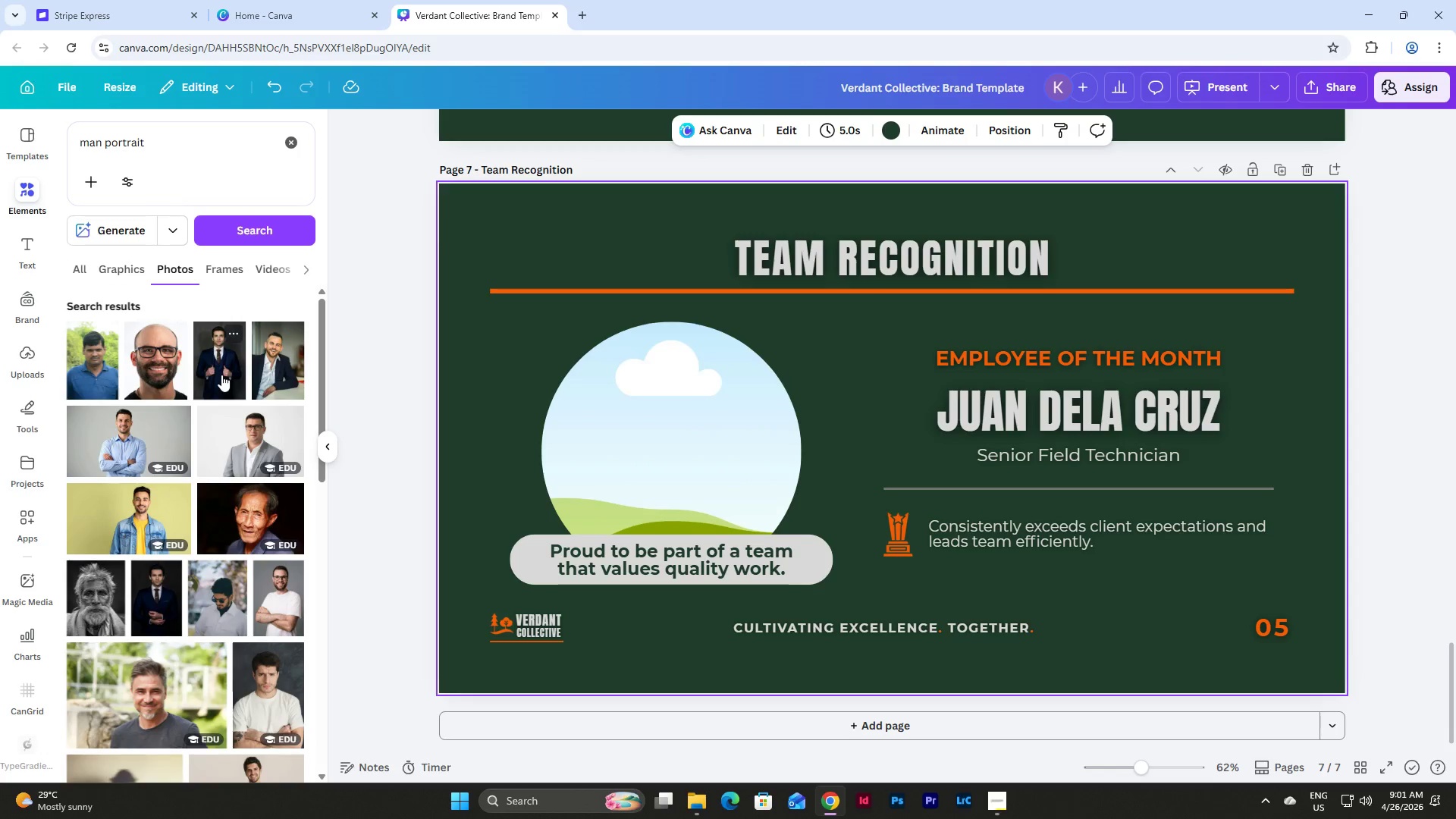 
scroll: coordinate [221, 375], scroll_direction: down, amount: 5.0
 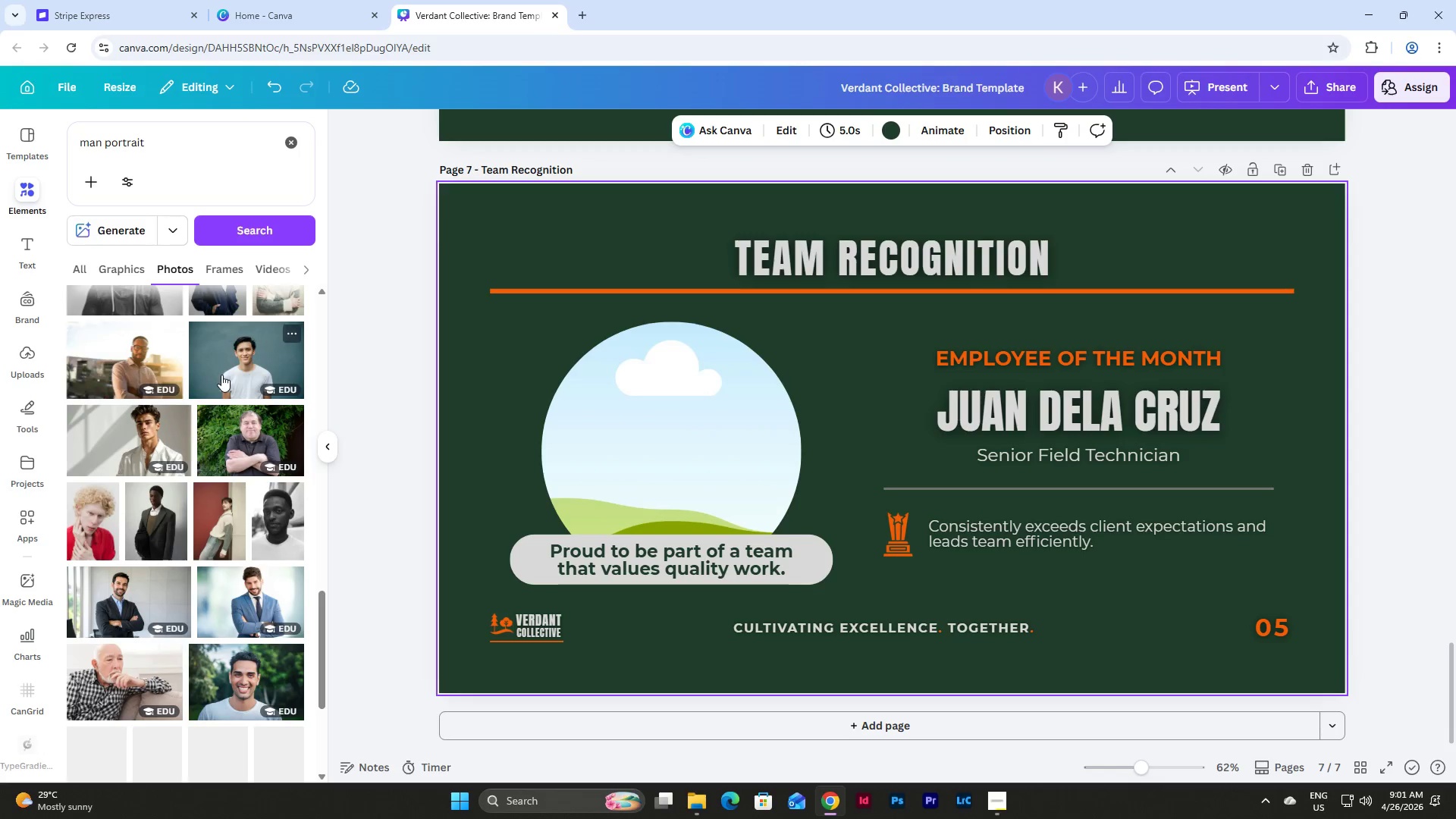 
scroll: coordinate [221, 375], scroll_direction: up, amount: 7.0
 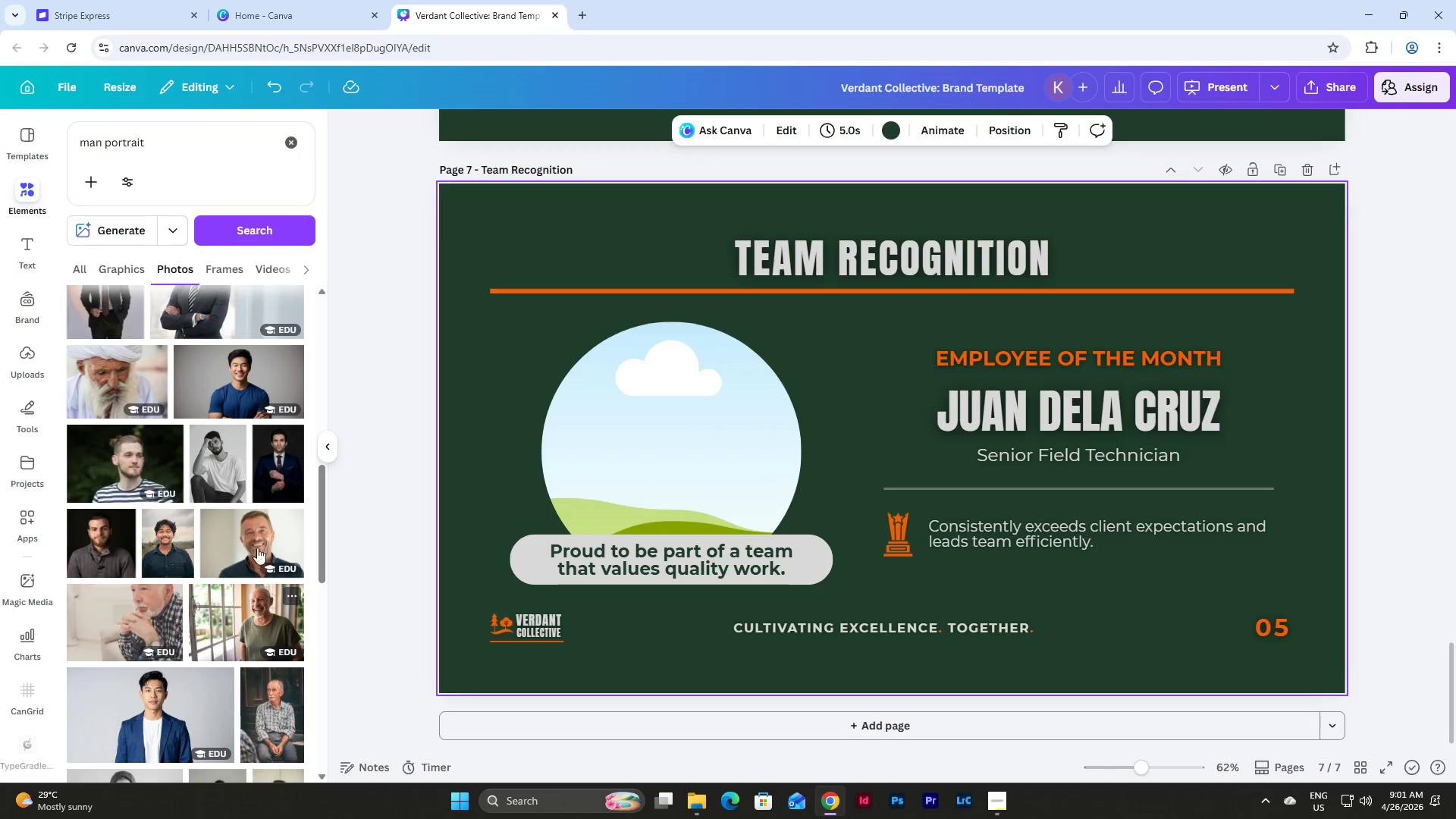 
left_click_drag(start_coordinate=[252, 391], to_coordinate=[645, 434])
 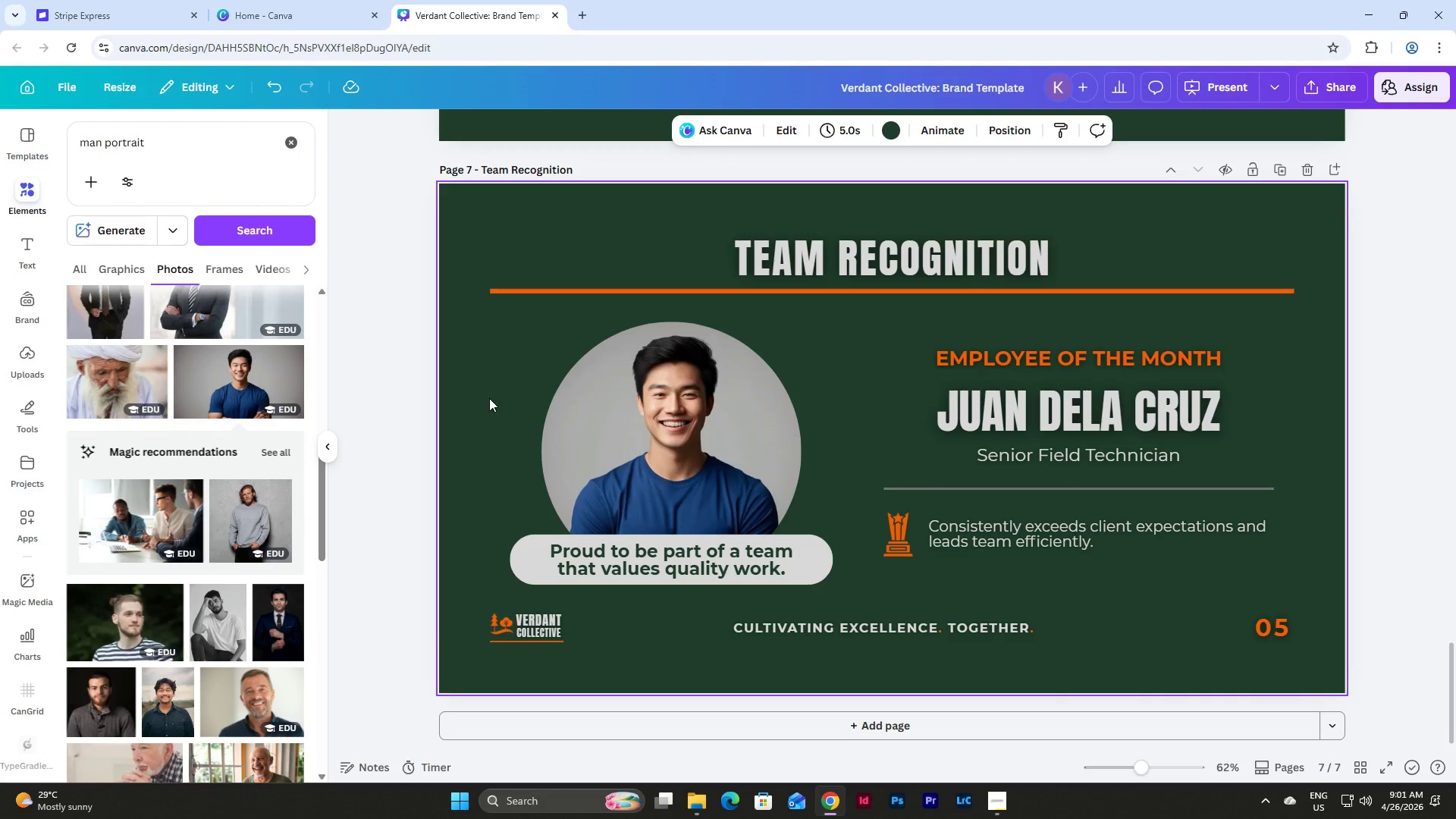 
double_click([751, 431])
 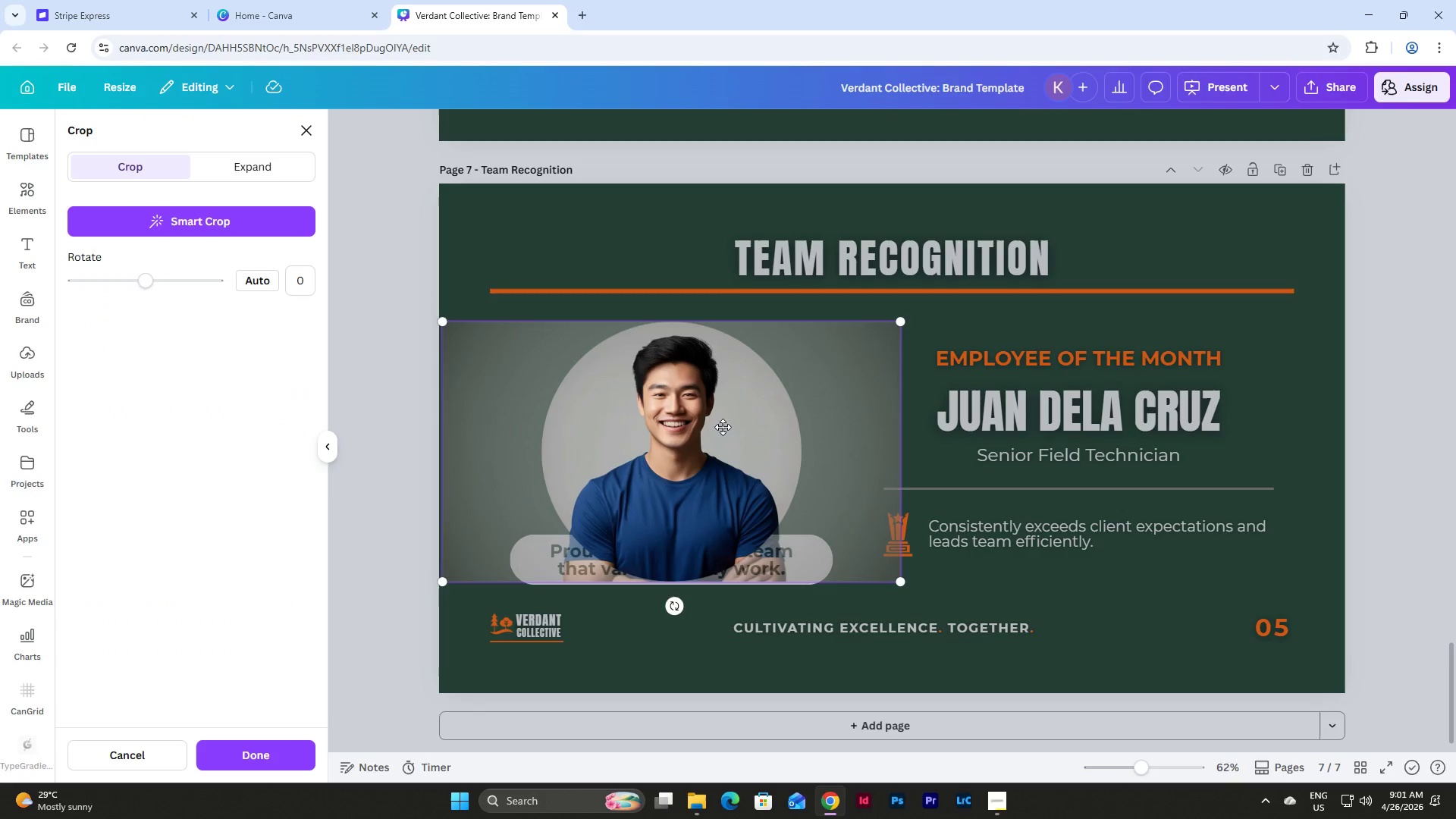 
left_click_drag(start_coordinate=[723, 427], to_coordinate=[711, 433])
 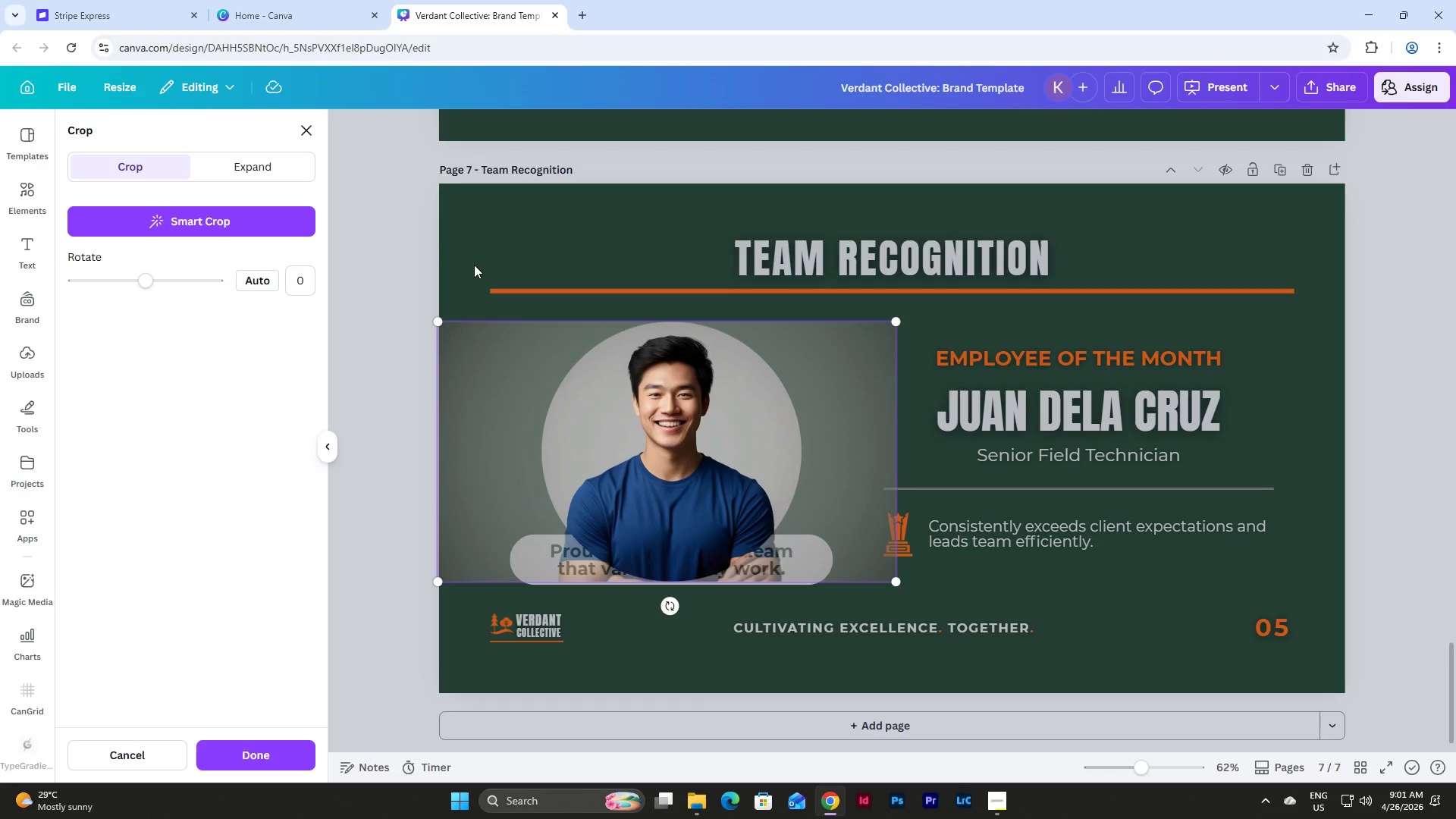 
left_click([474, 265])
 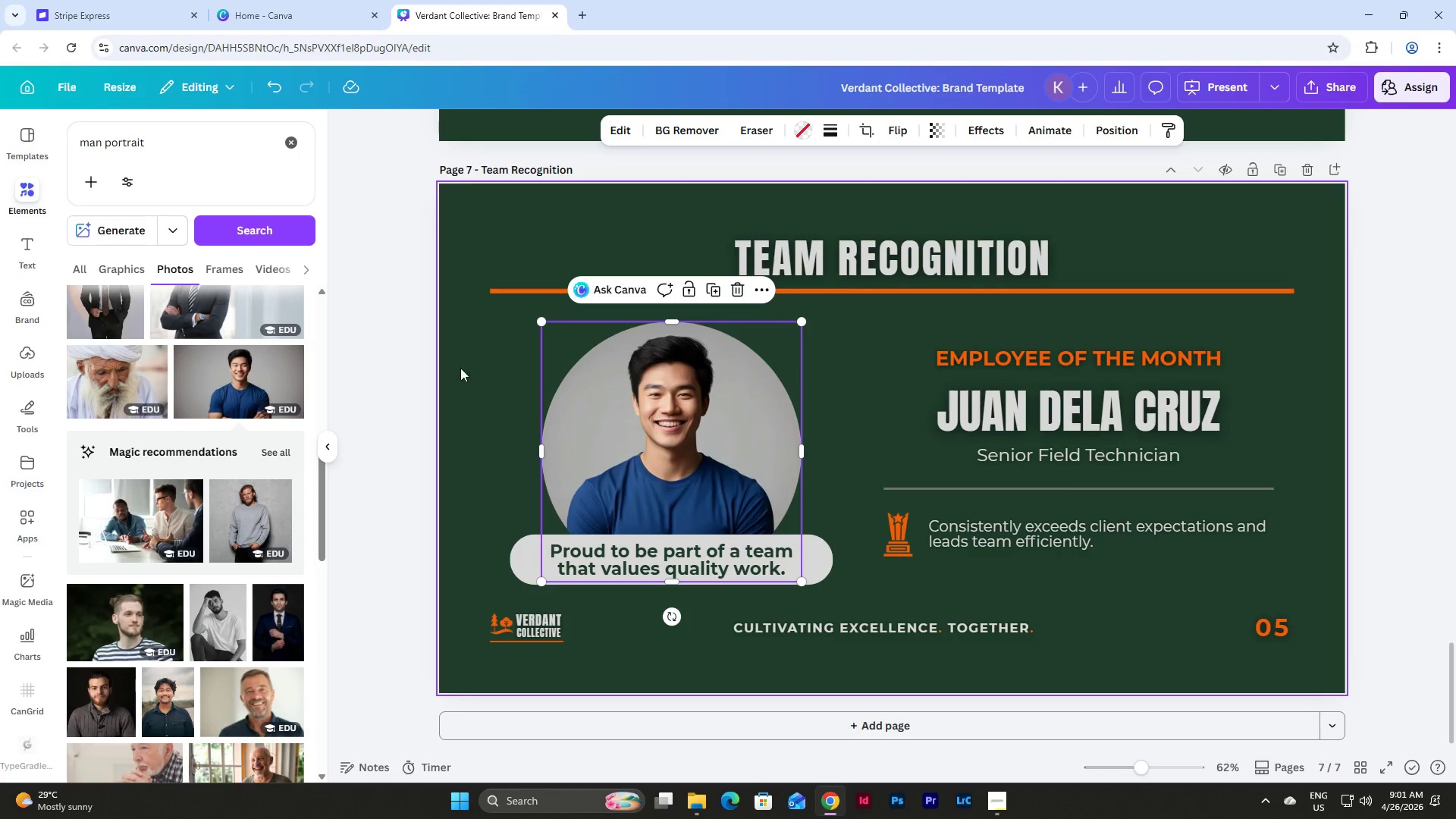 
left_click([461, 388])
 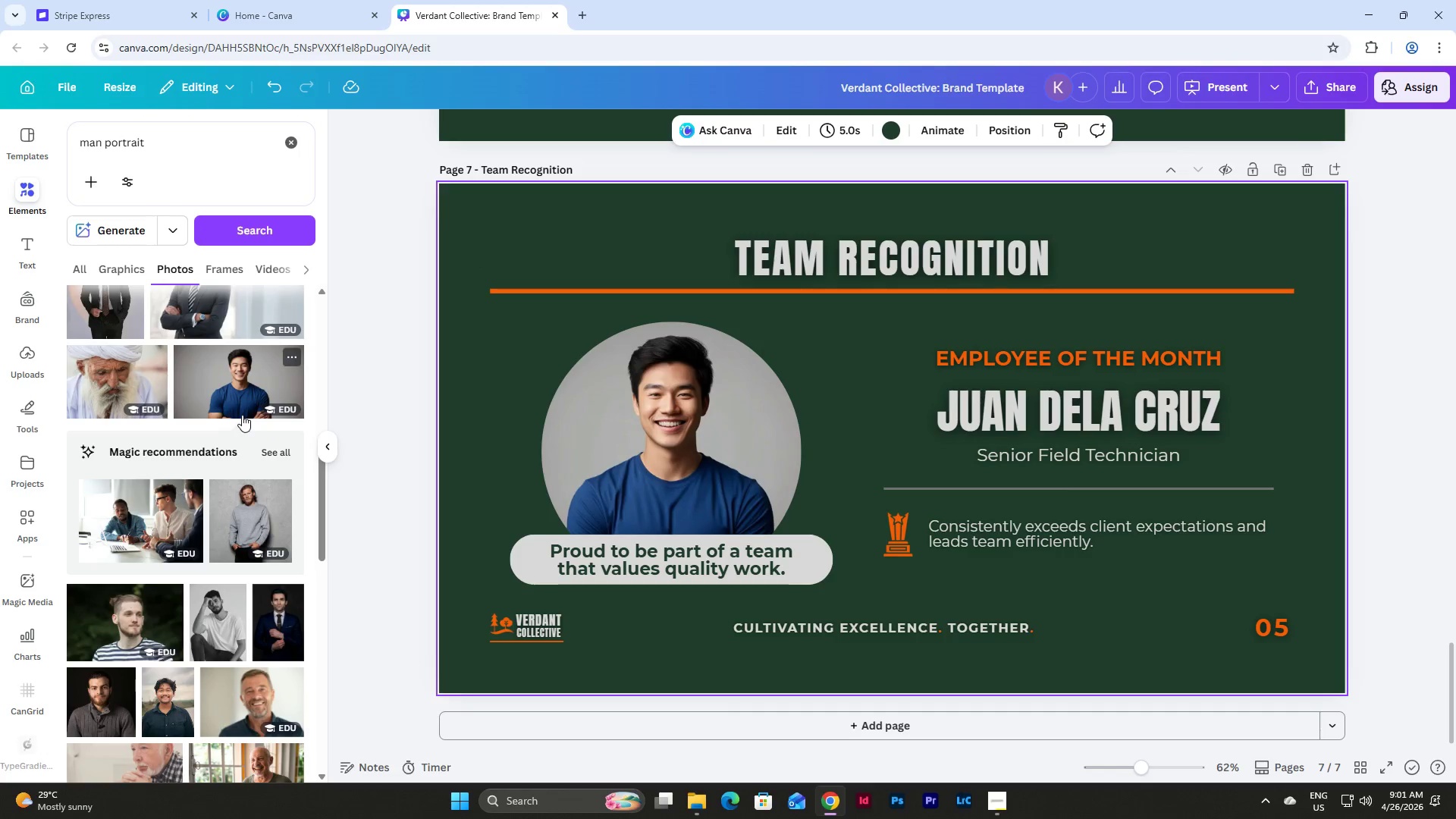 
left_click([283, 453])
 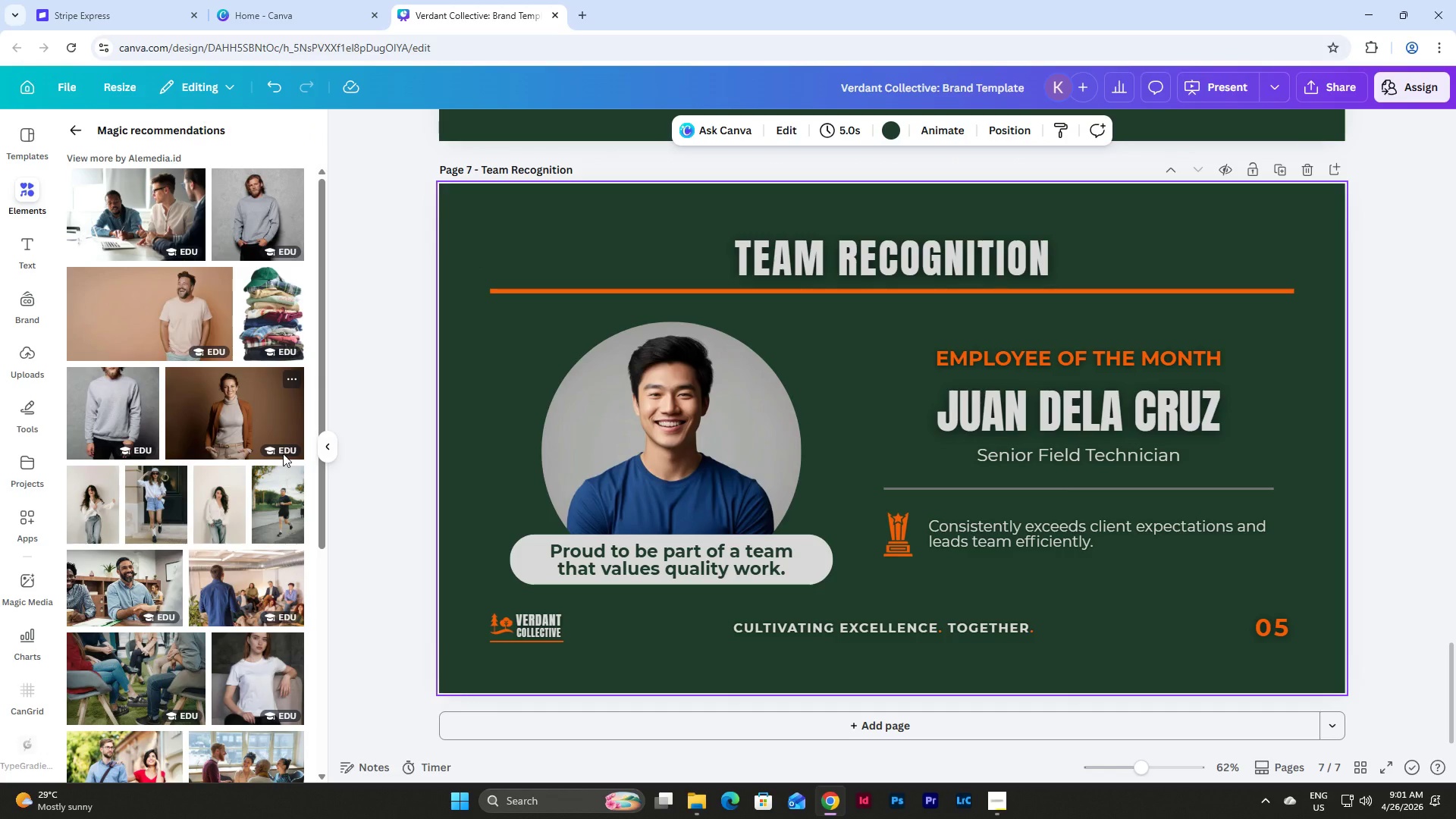 
scroll: coordinate [283, 453], scroll_direction: down, amount: 2.0
 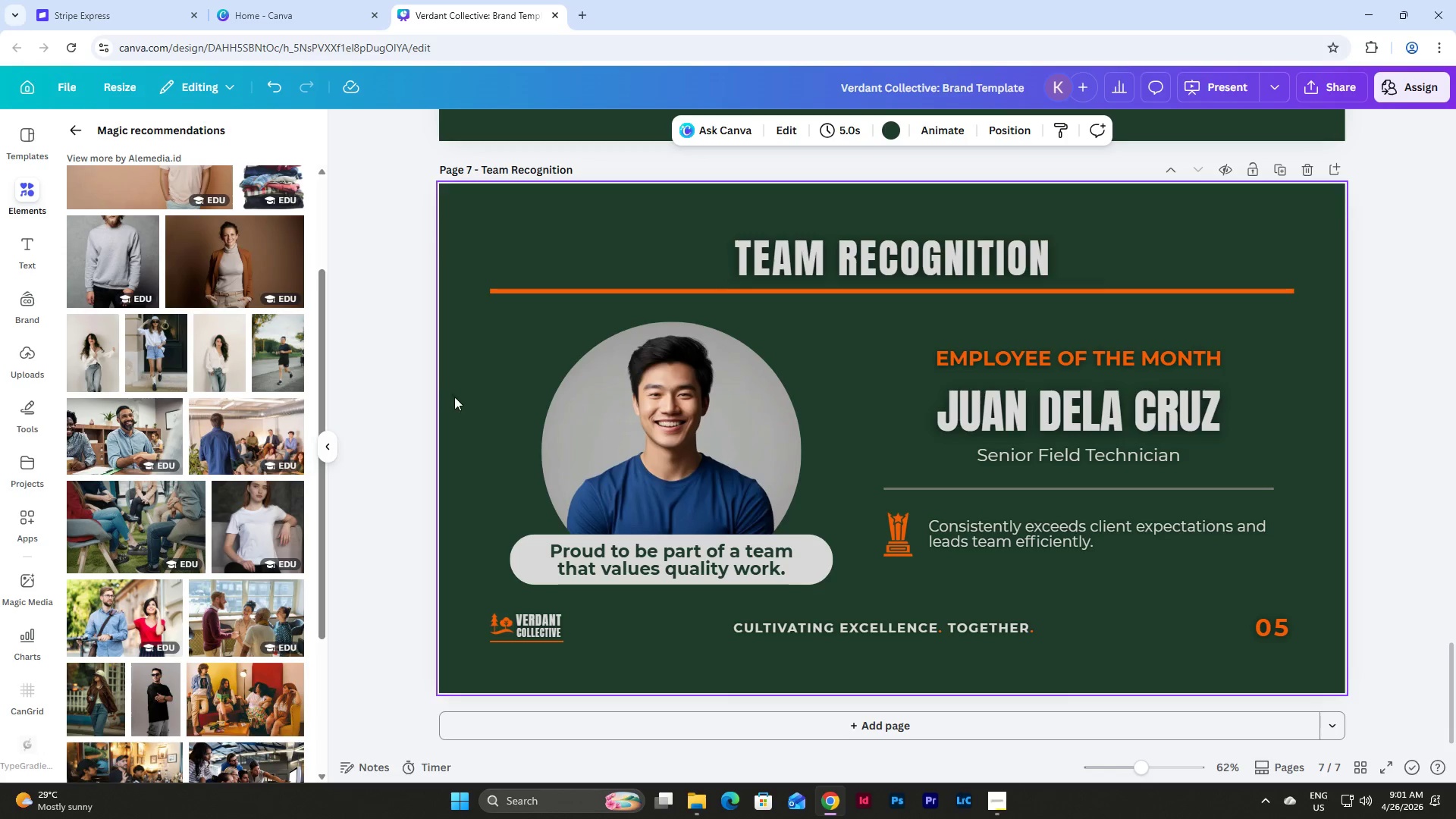 
left_click([483, 382])
 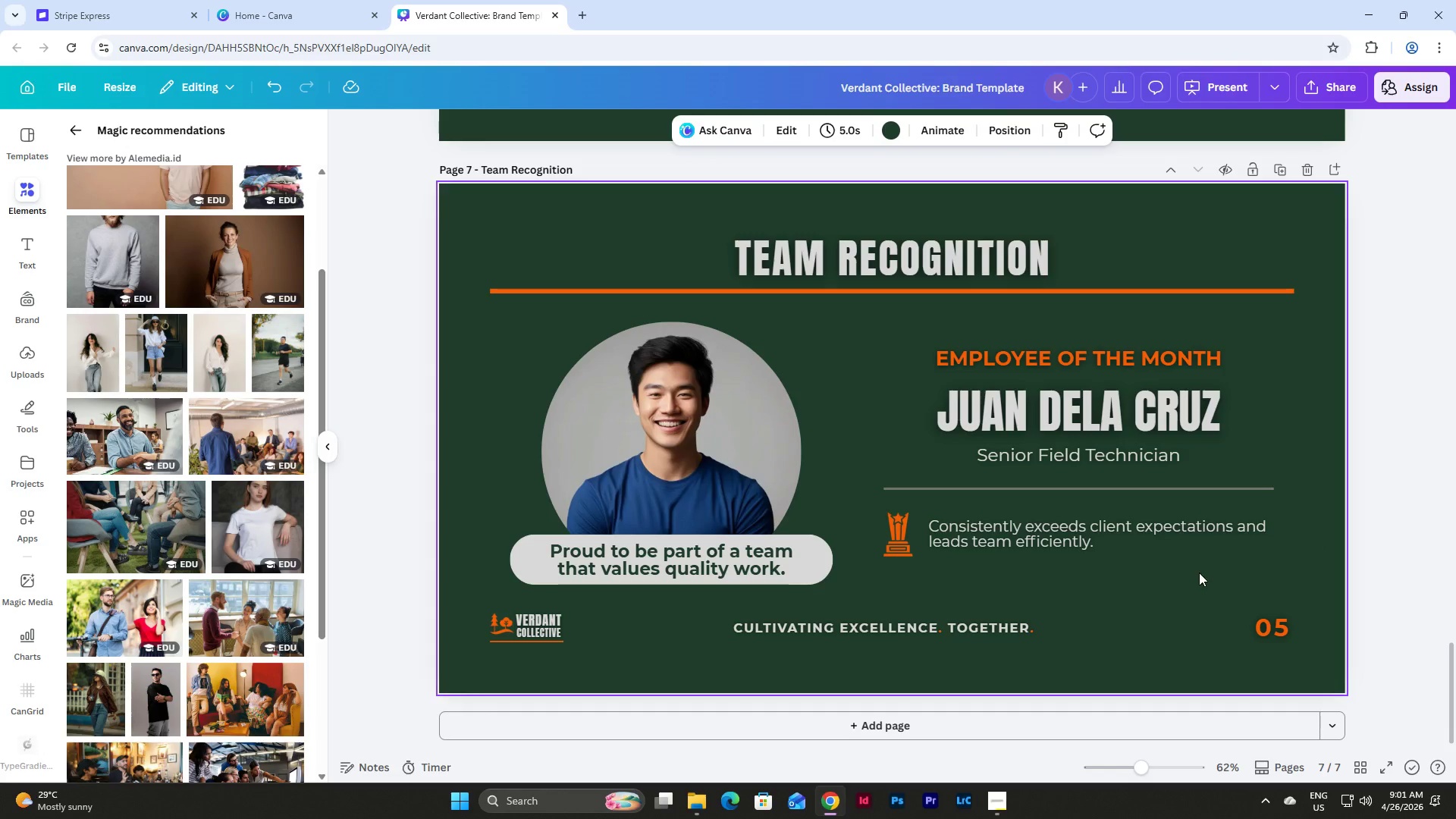 
left_click([818, 550])
 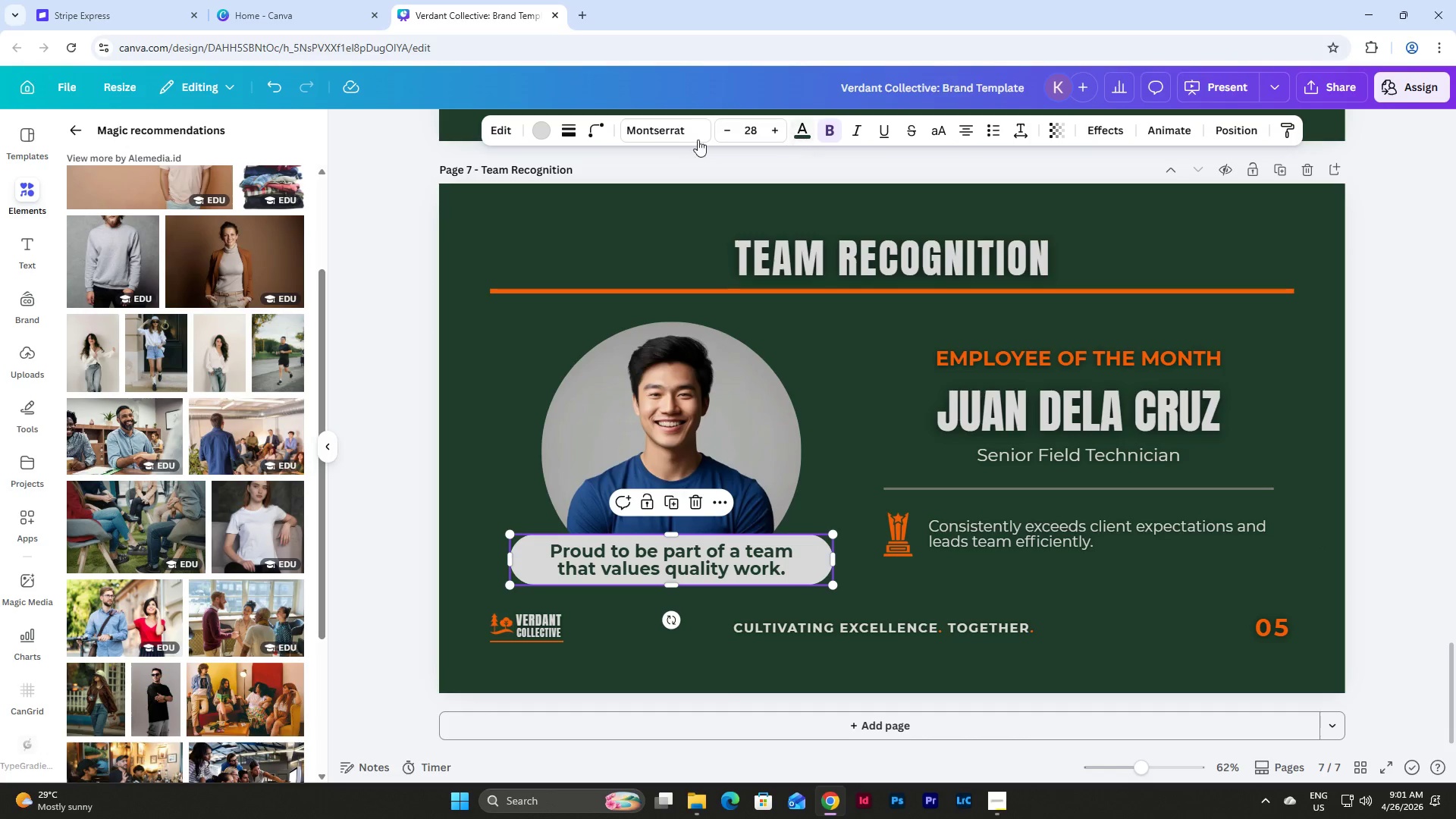 
left_click([548, 130])
 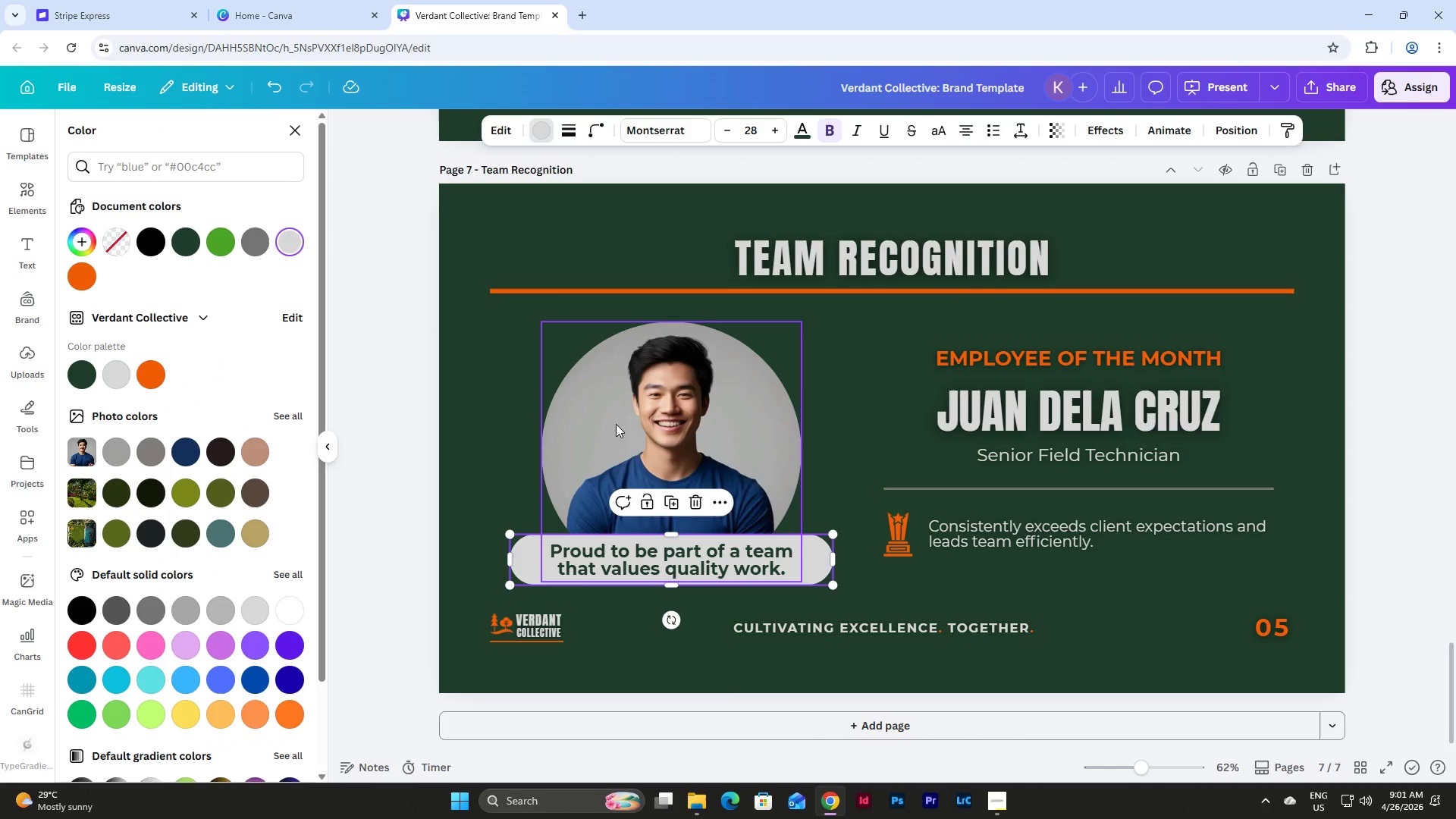 
left_click([493, 442])
 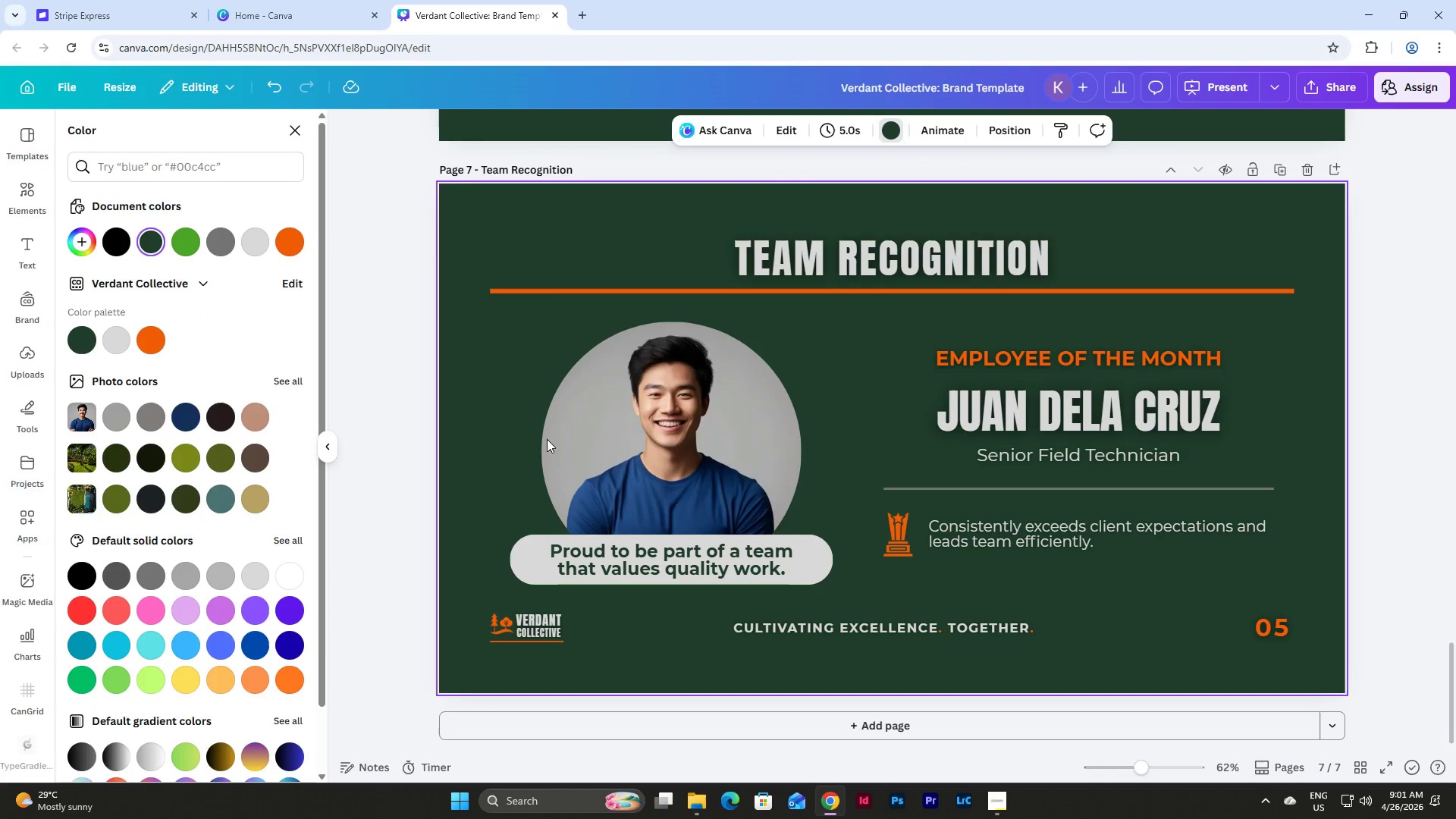 
left_click([759, 463])
 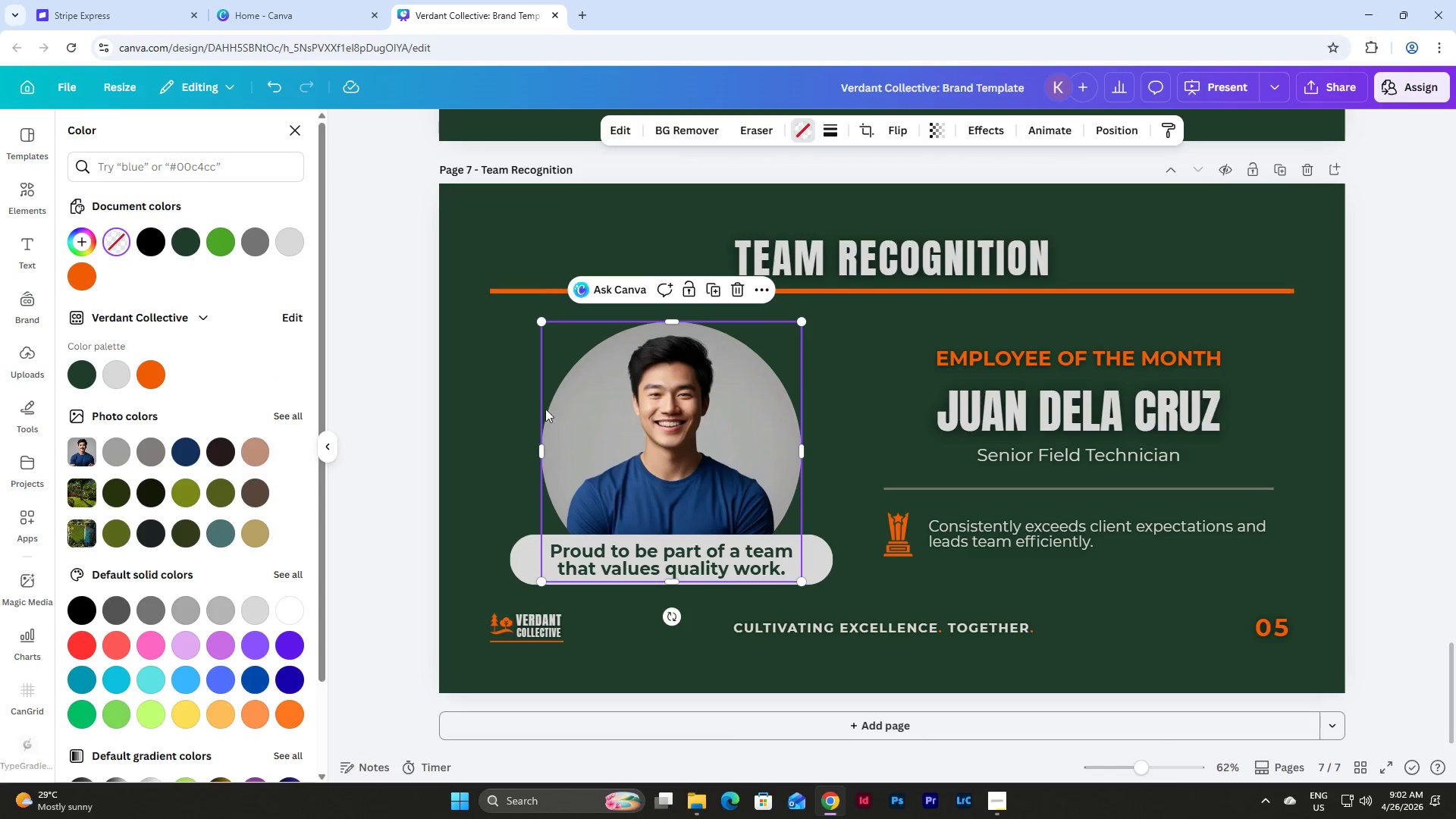 
scroll: coordinate [962, 478], scroll_direction: up, amount: 4.0
 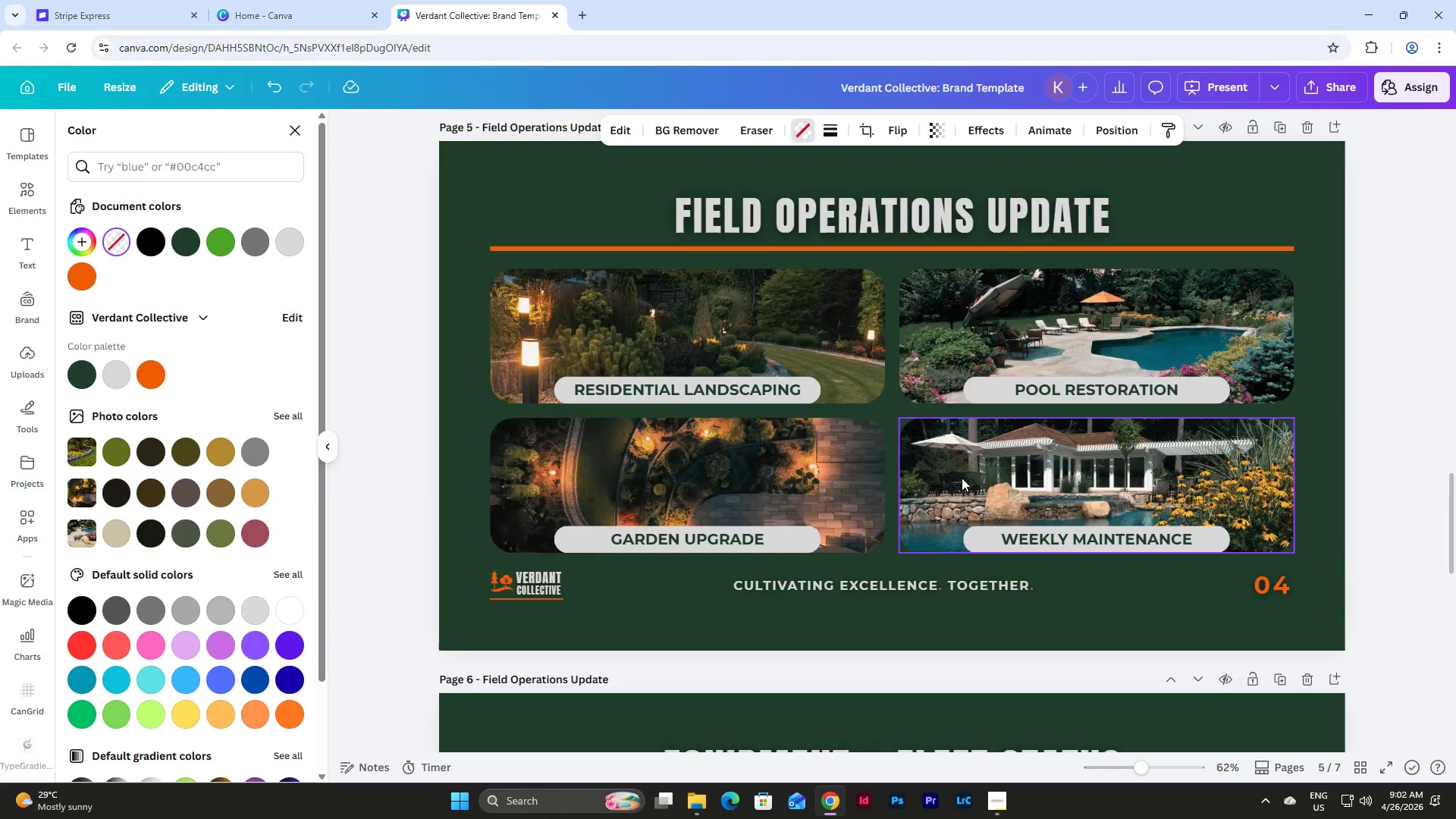 
left_click([780, 297])
 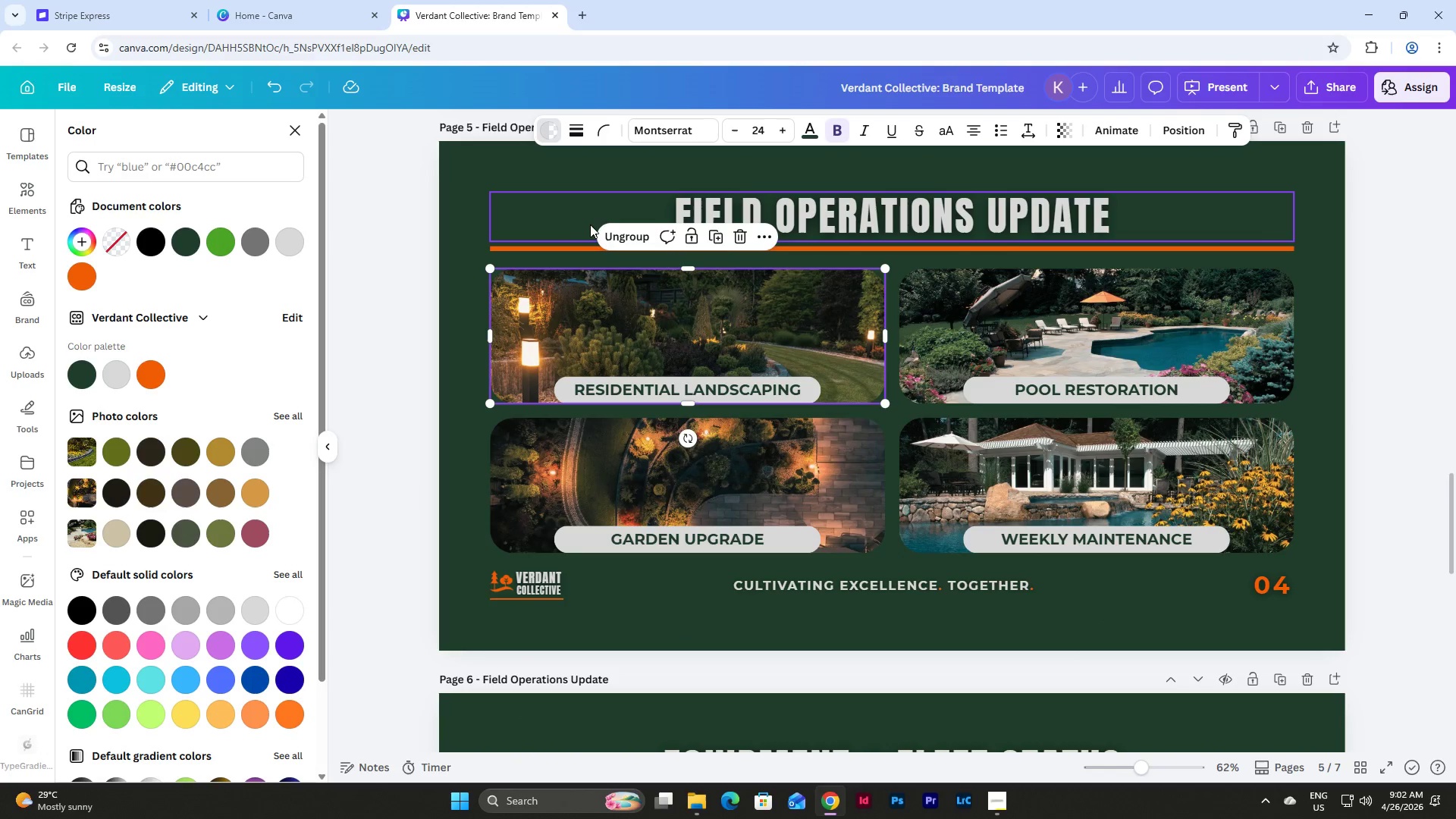 
left_click([557, 331])
 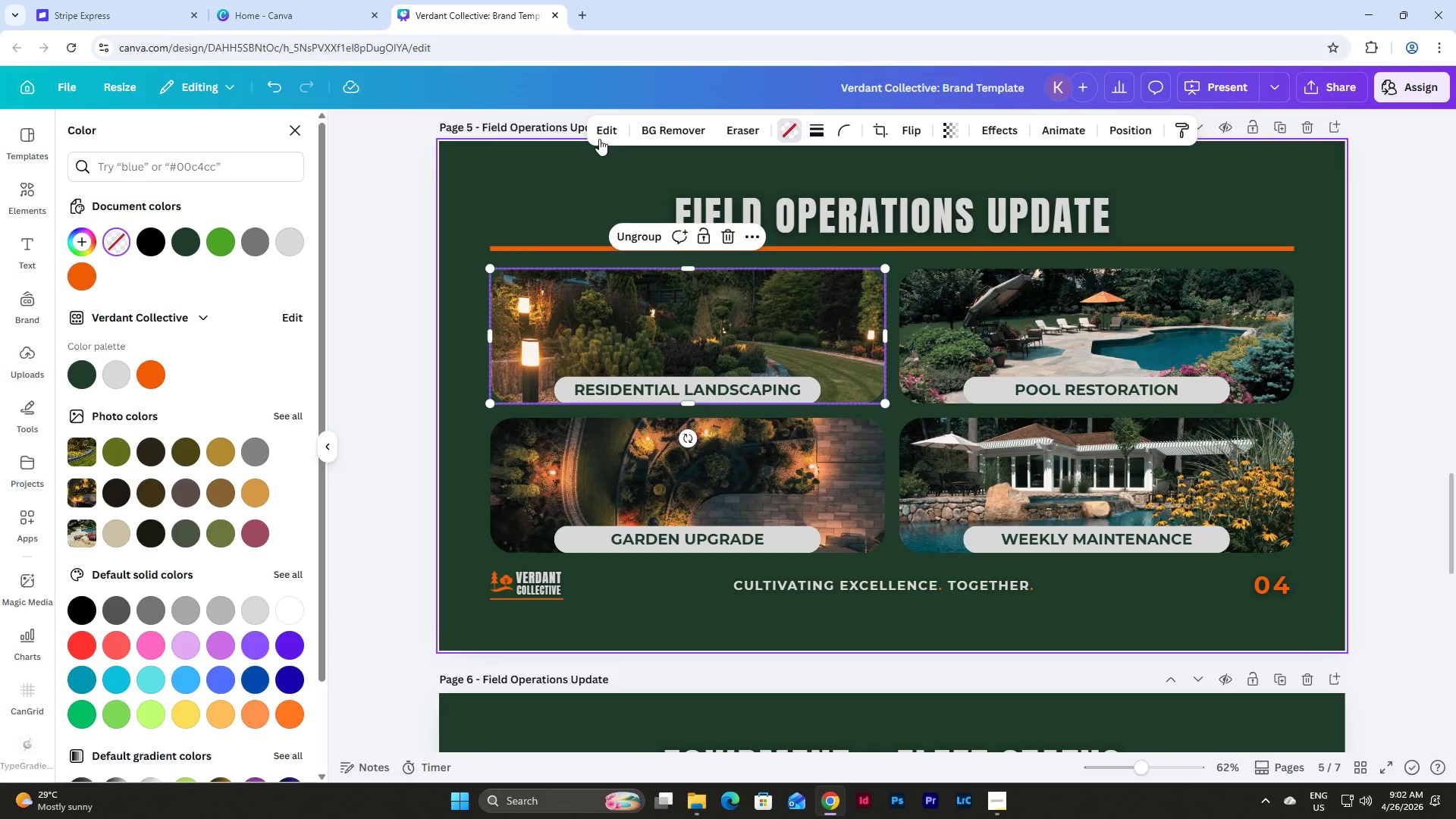 
left_click([603, 130])
 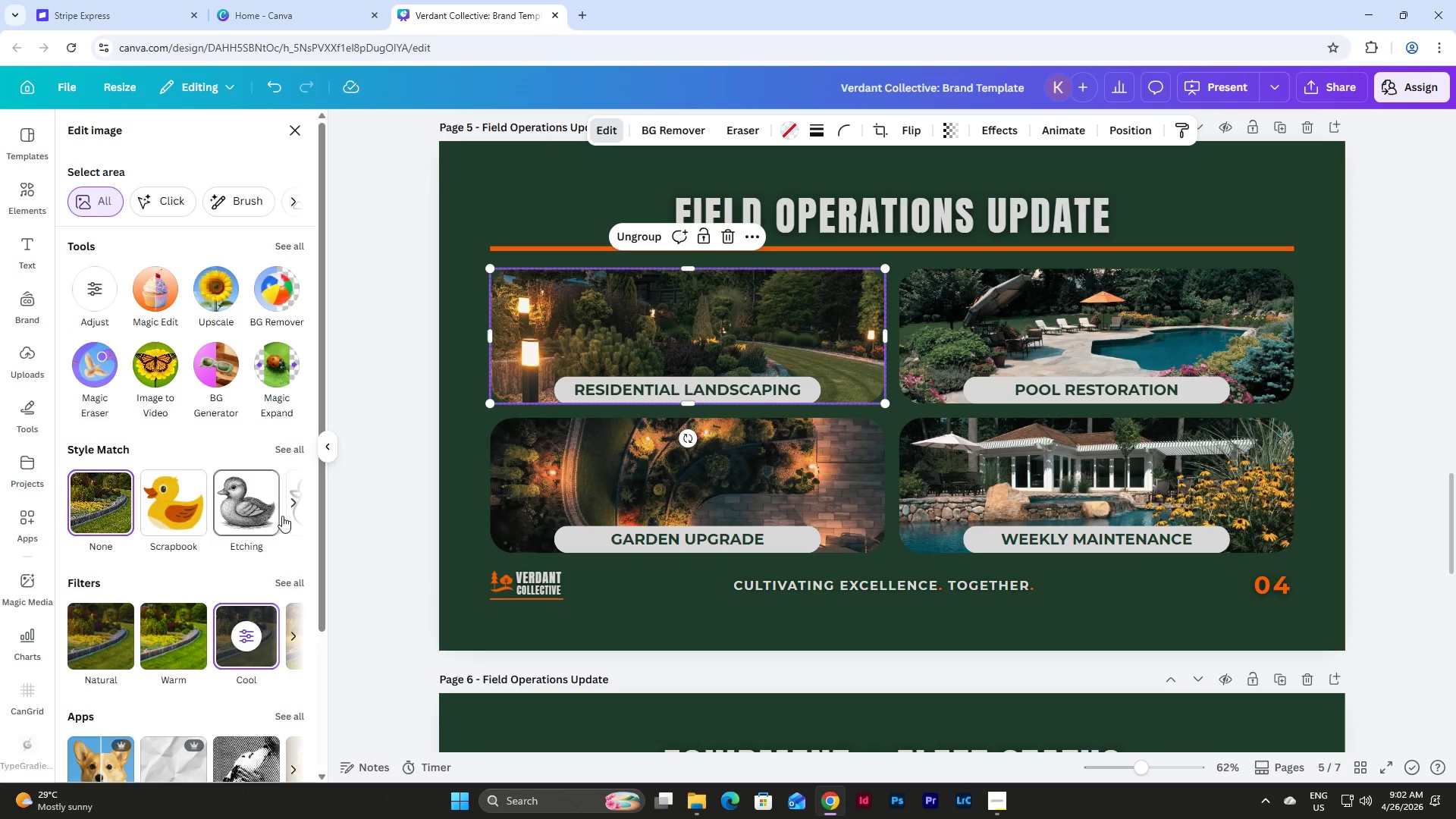 
left_click([293, 588])
 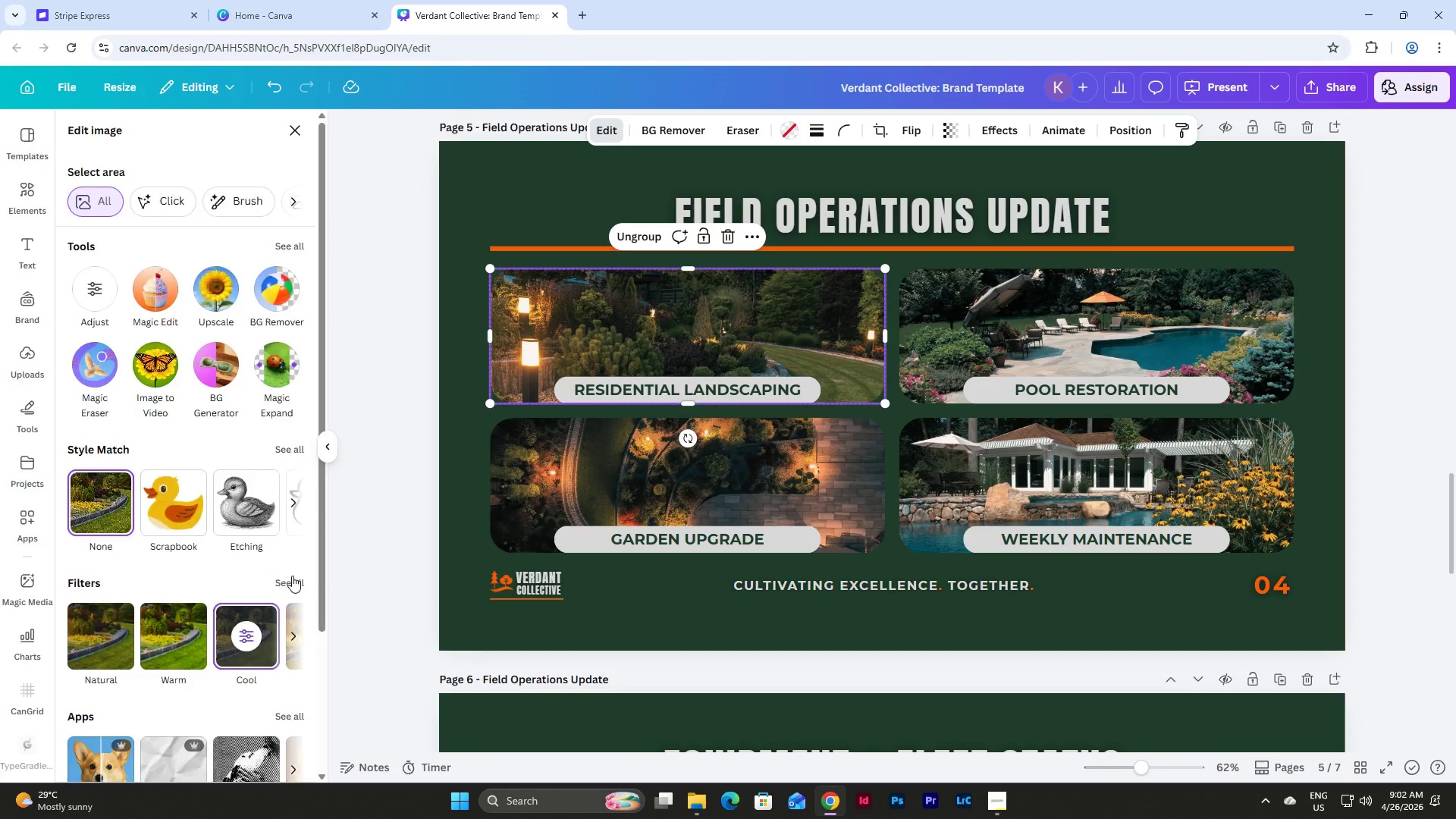 
left_click([292, 576])
 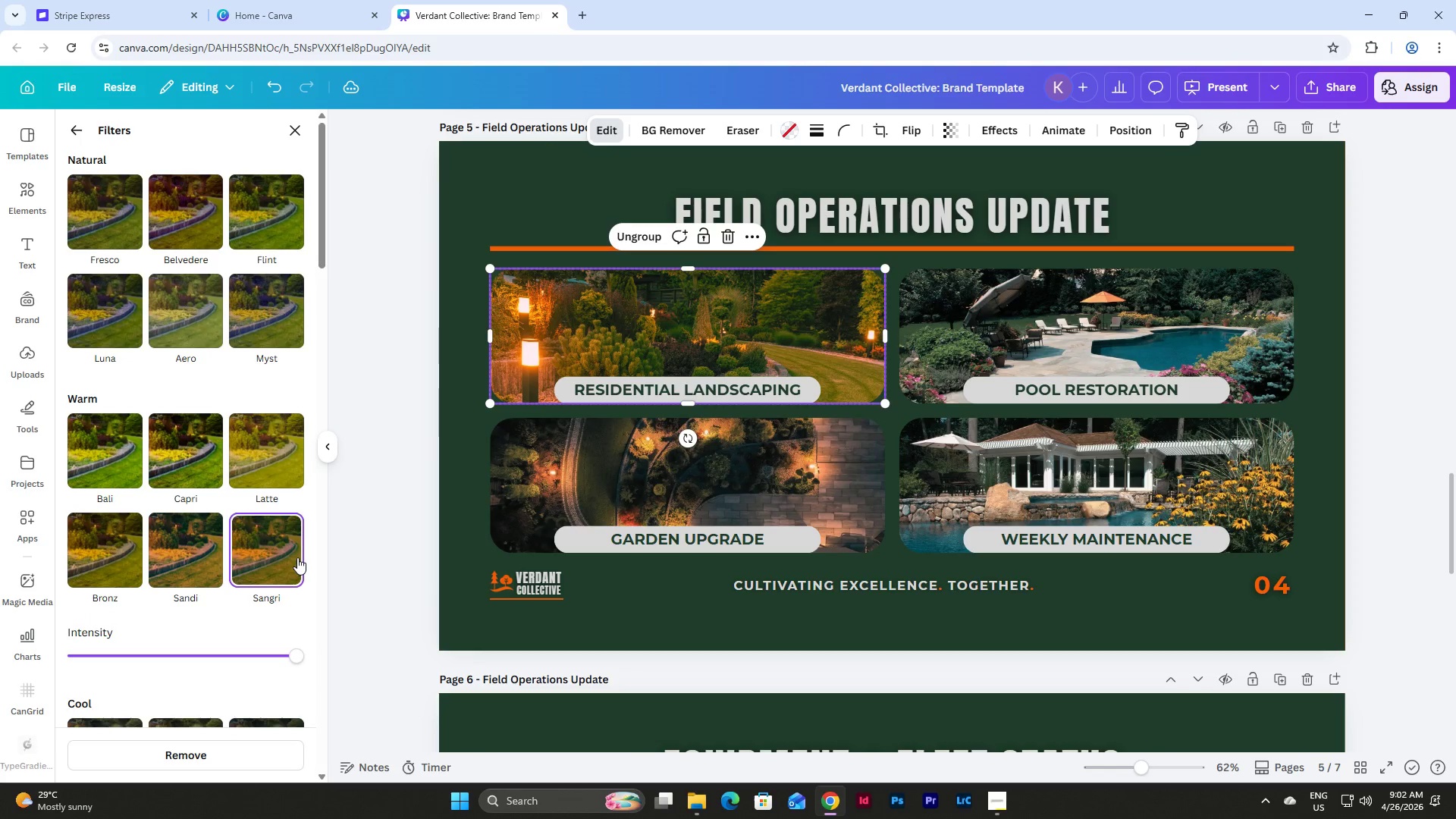 
key(Control+Z)
 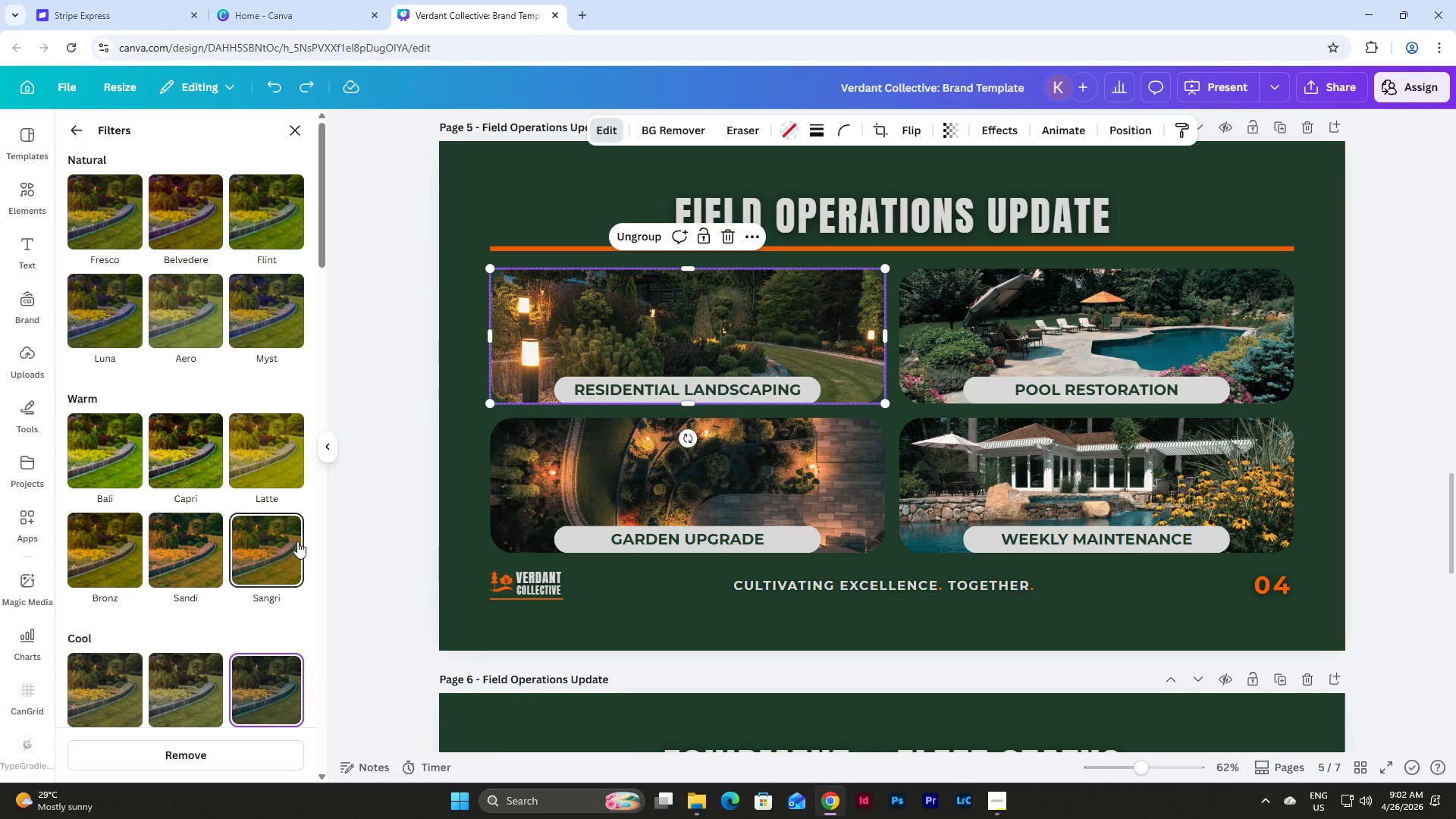 
scroll: coordinate [375, 498], scroll_direction: down, amount: 18.0
 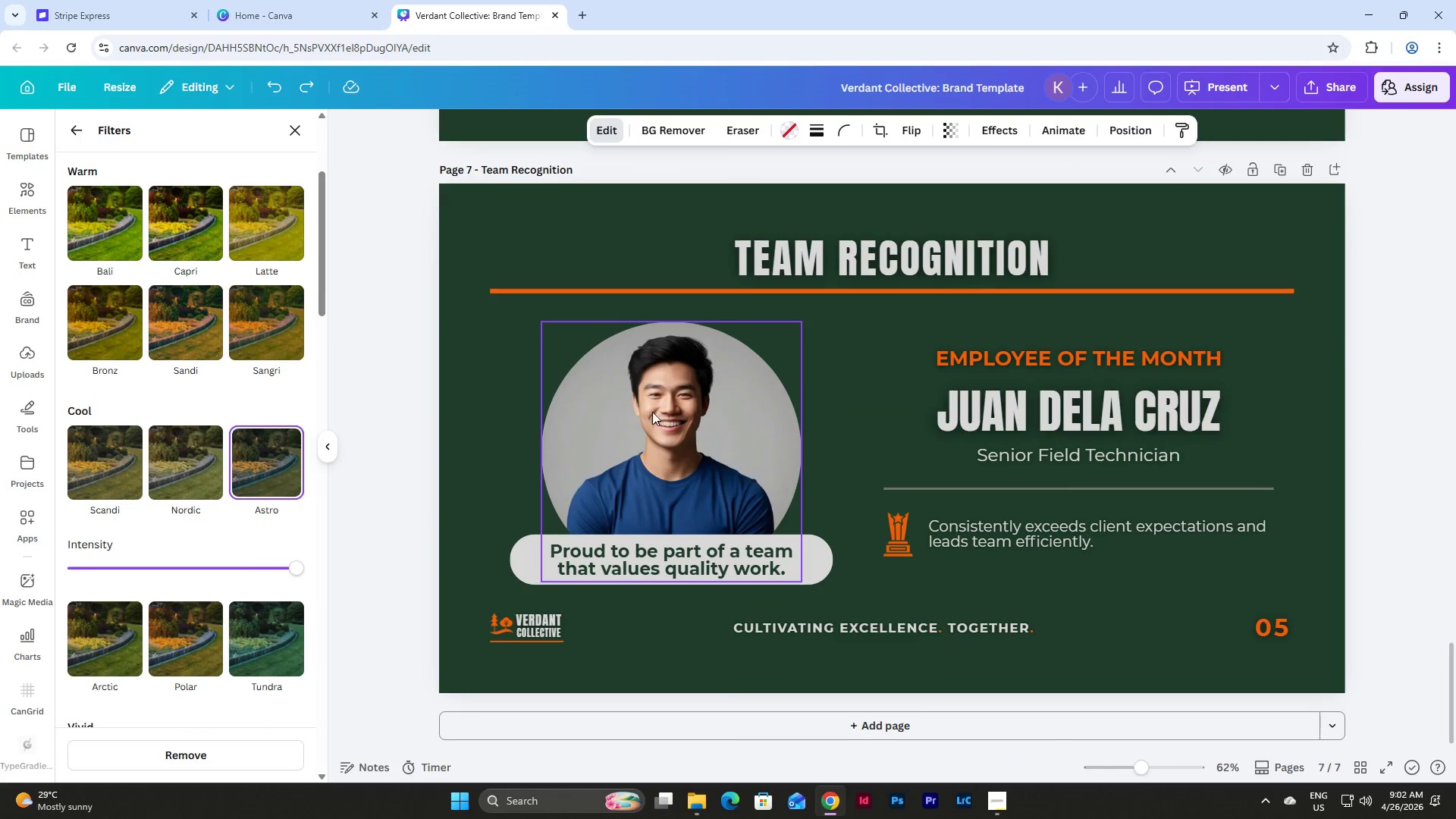 
left_click([657, 412])
 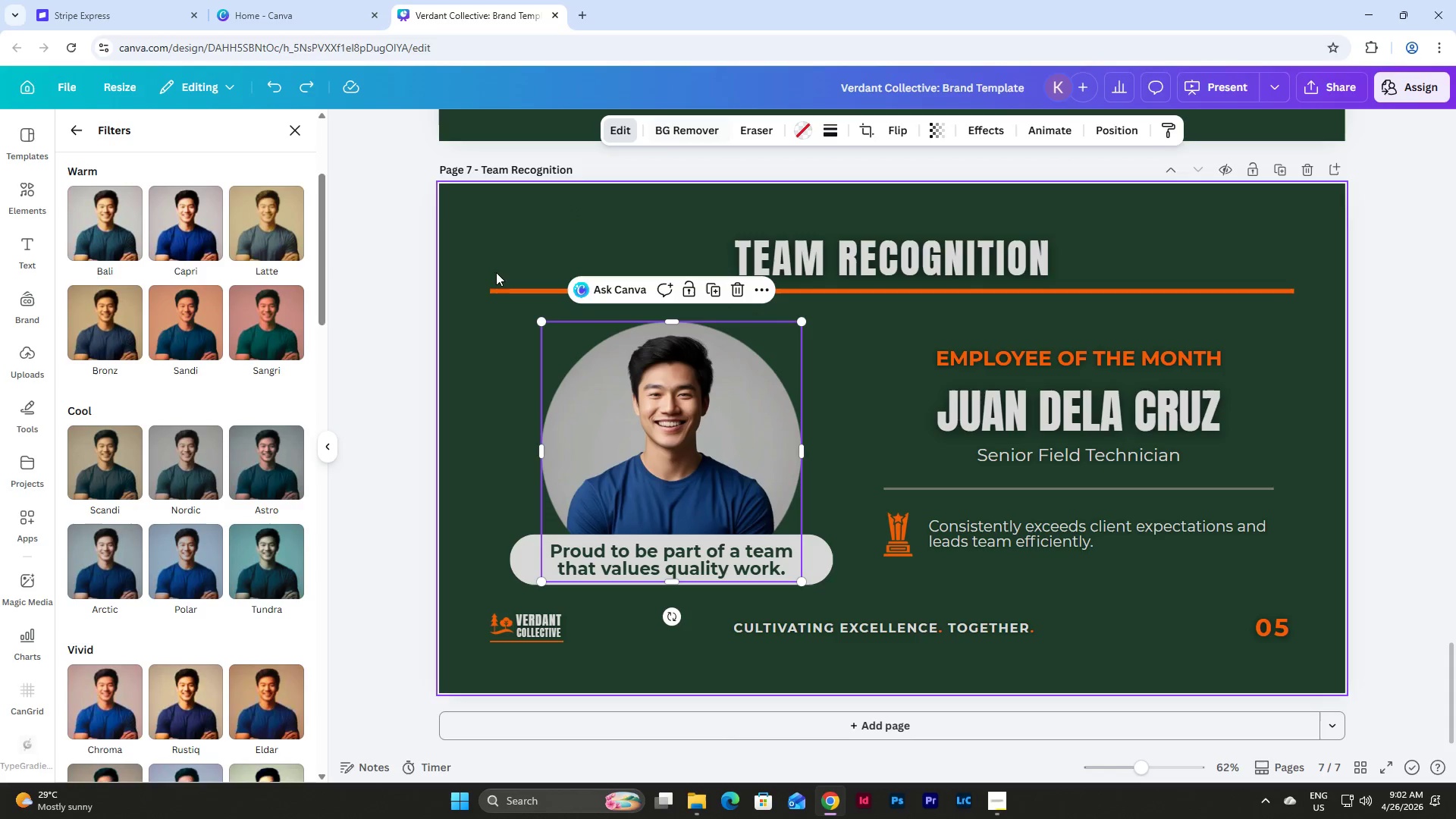 
left_click([278, 465])
 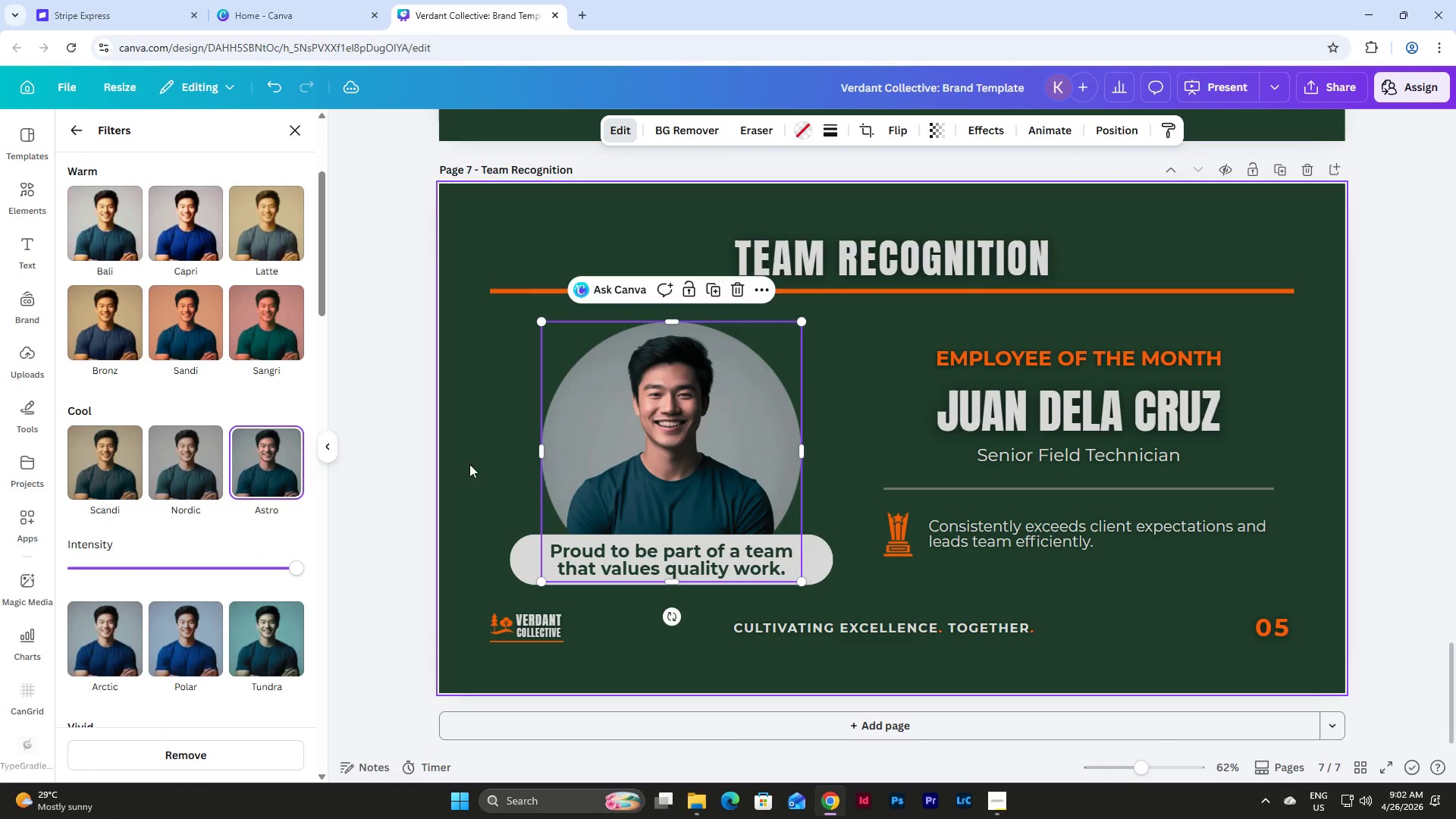 
left_click([469, 432])
 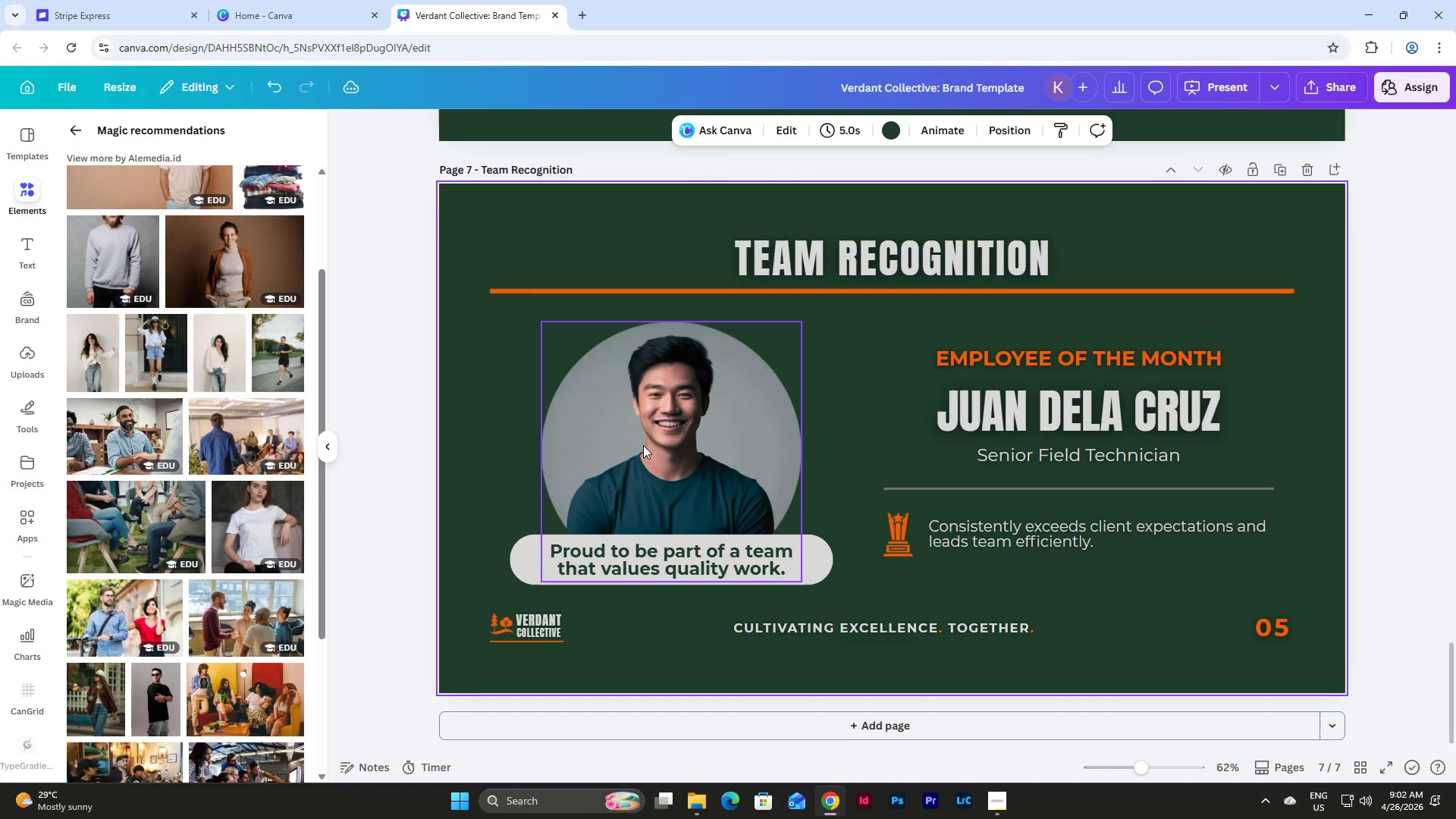 
scroll: coordinate [1350, 530], scroll_direction: none, amount: 0.0
 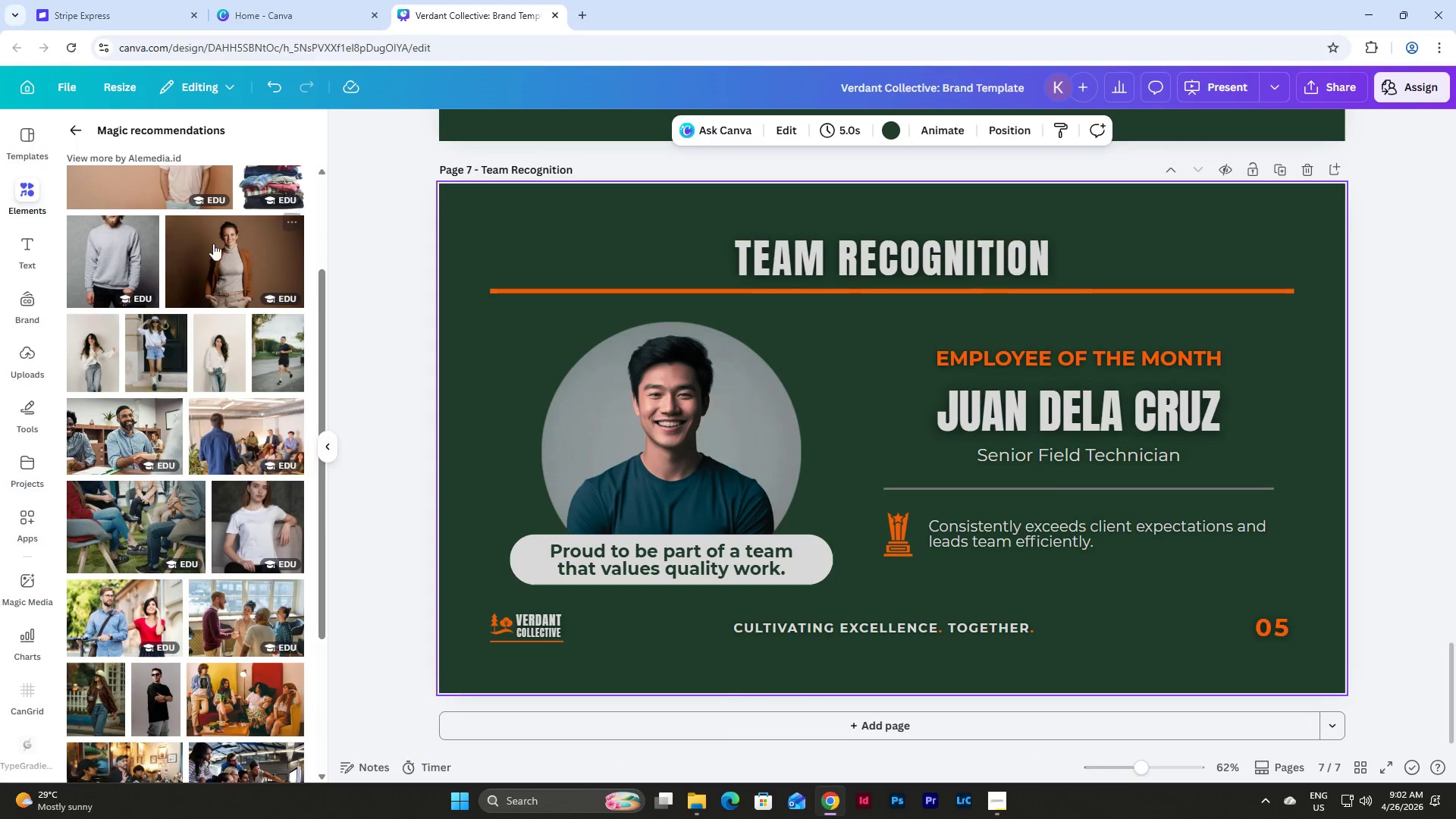 
left_click([27, 185])
 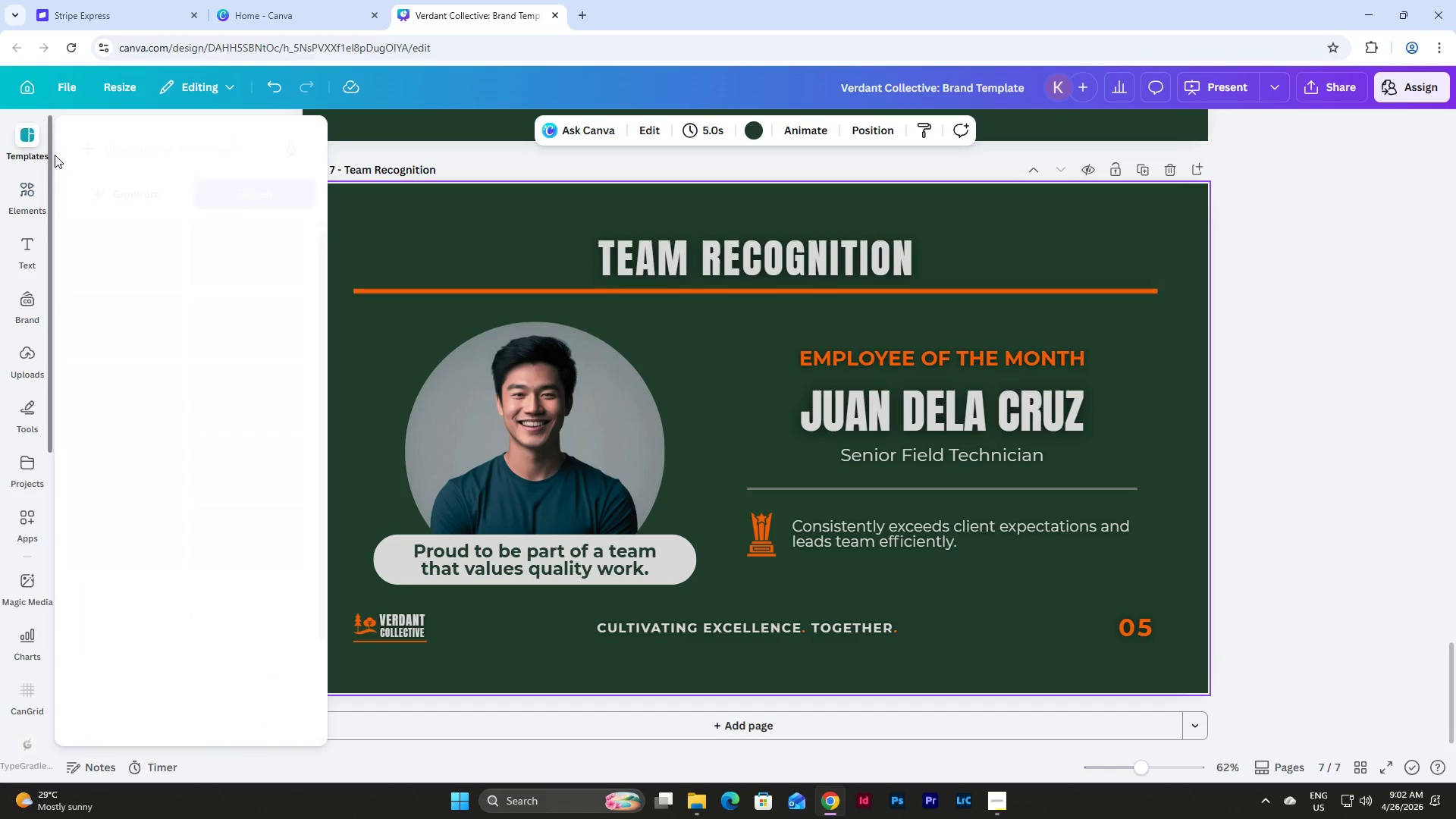 
left_click([74, 141])
 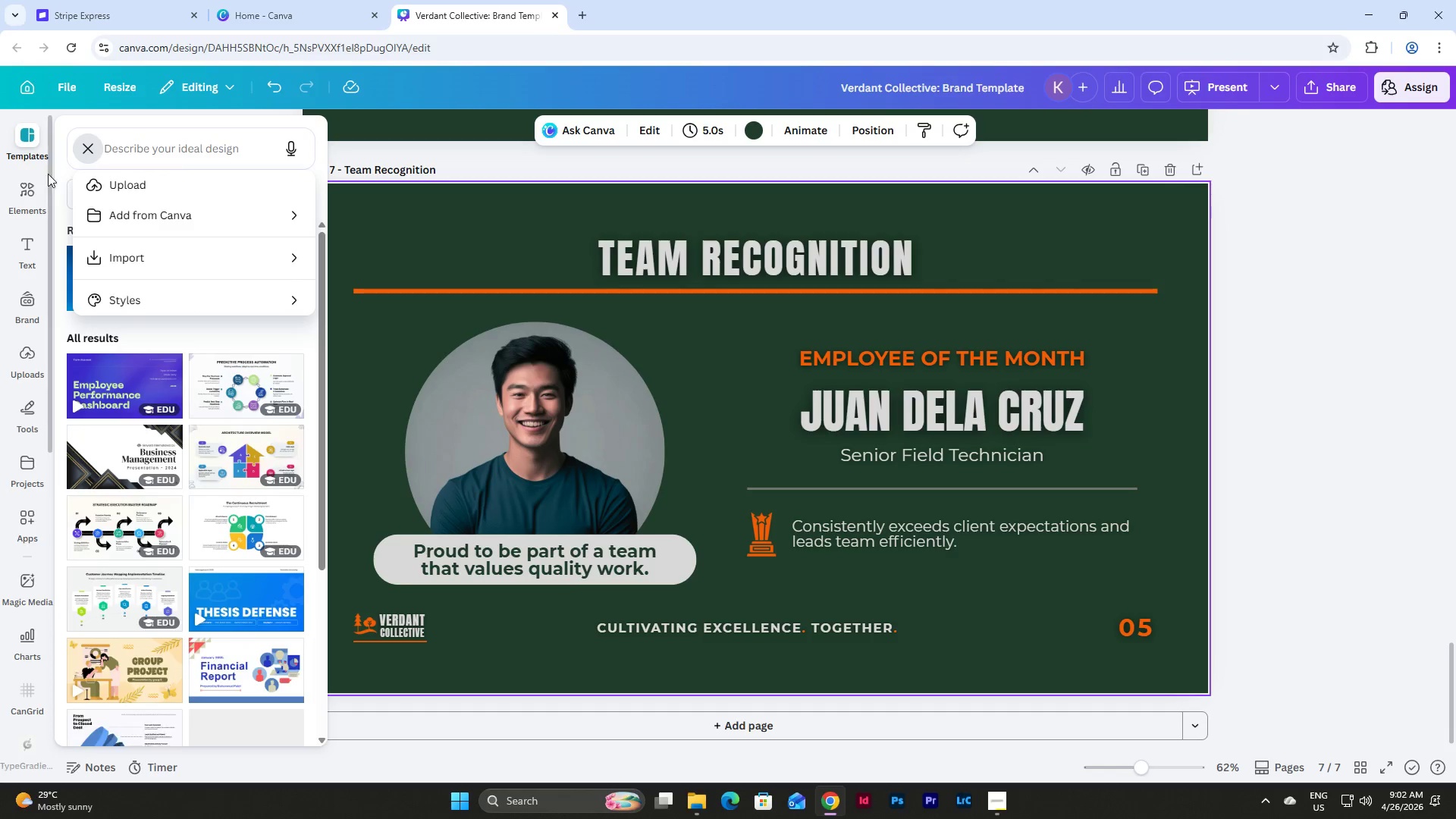 
left_click([29, 193])
 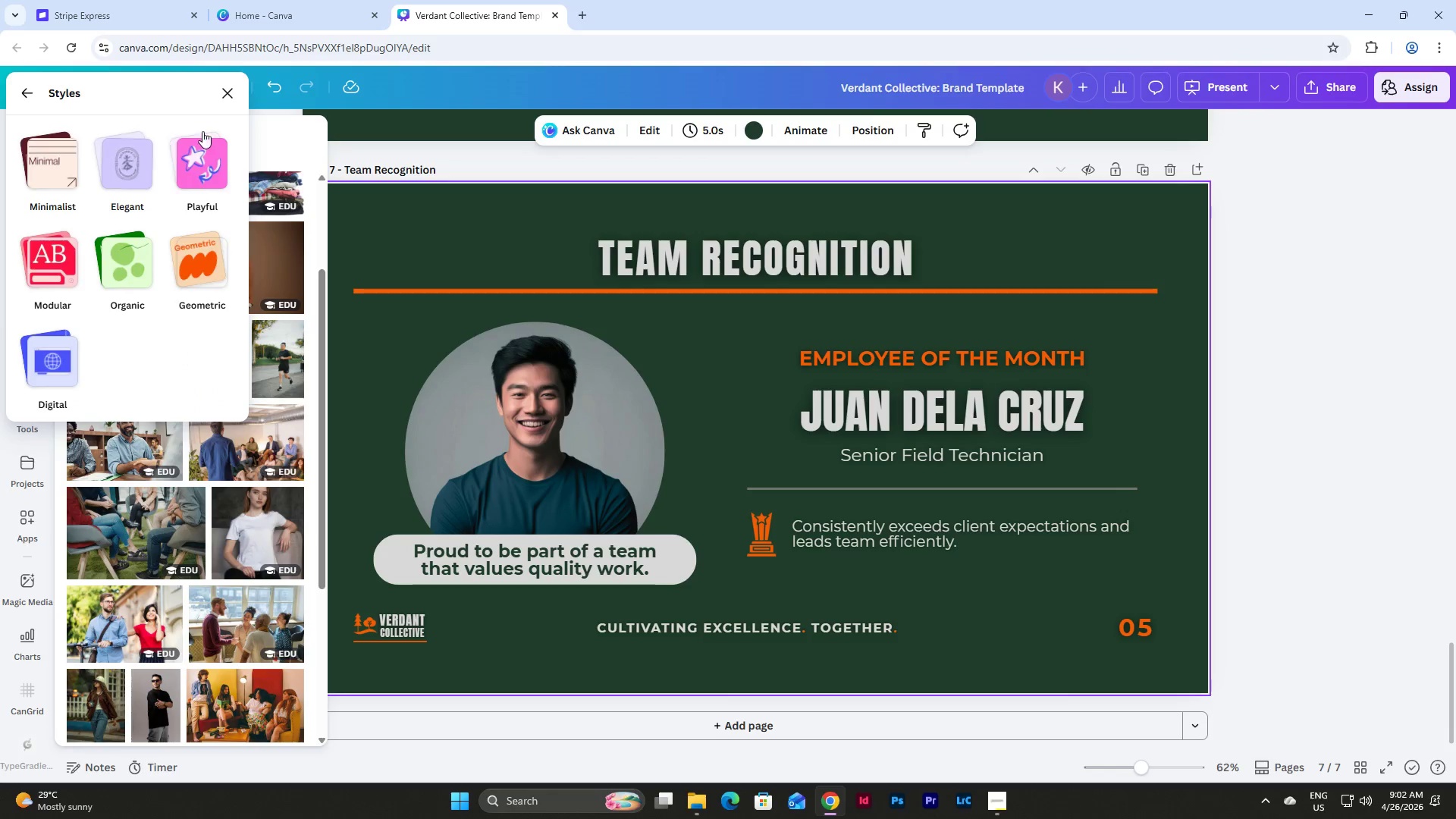 
left_click([227, 98])
 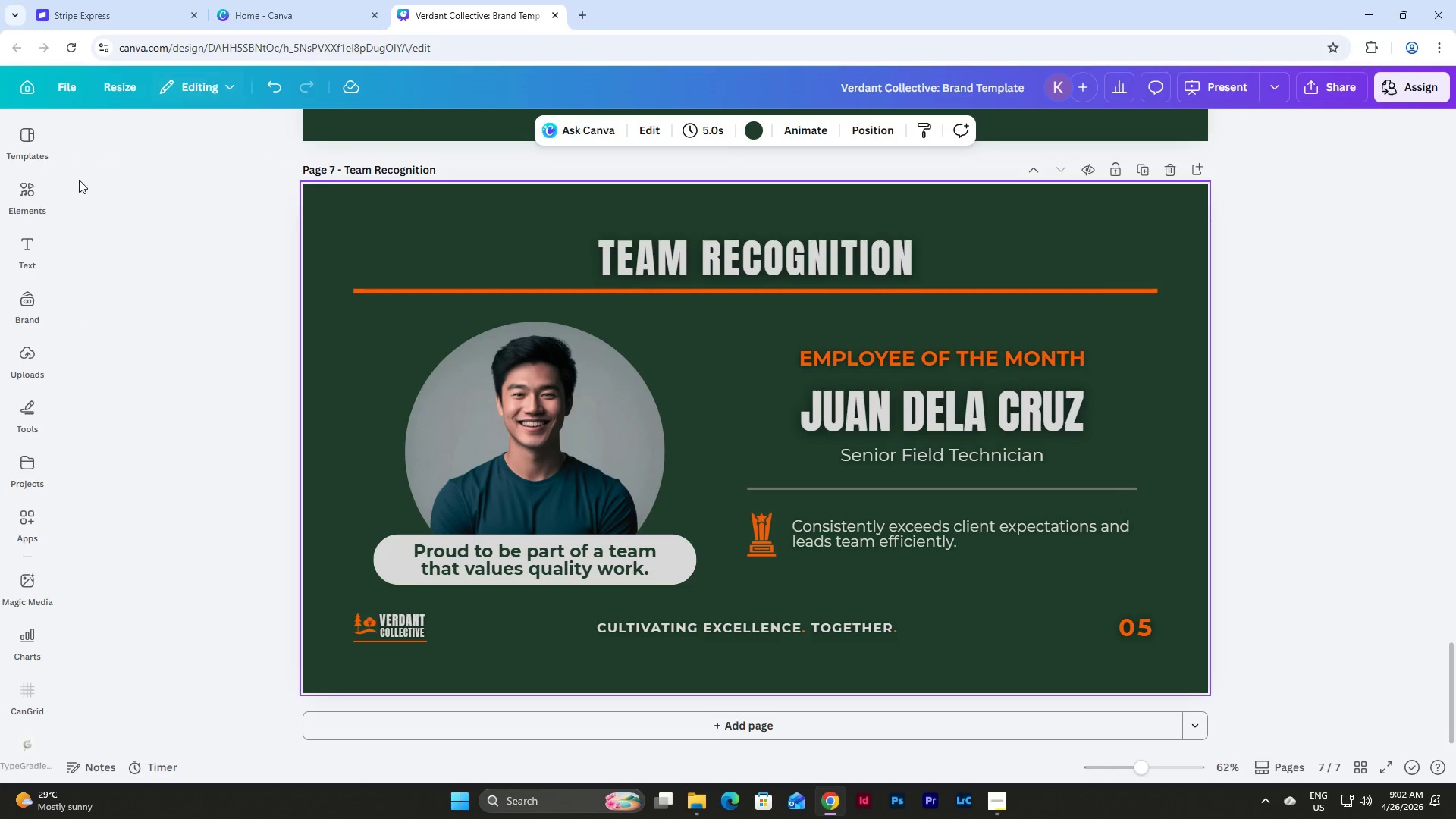 
mouse_move([29, 190])
 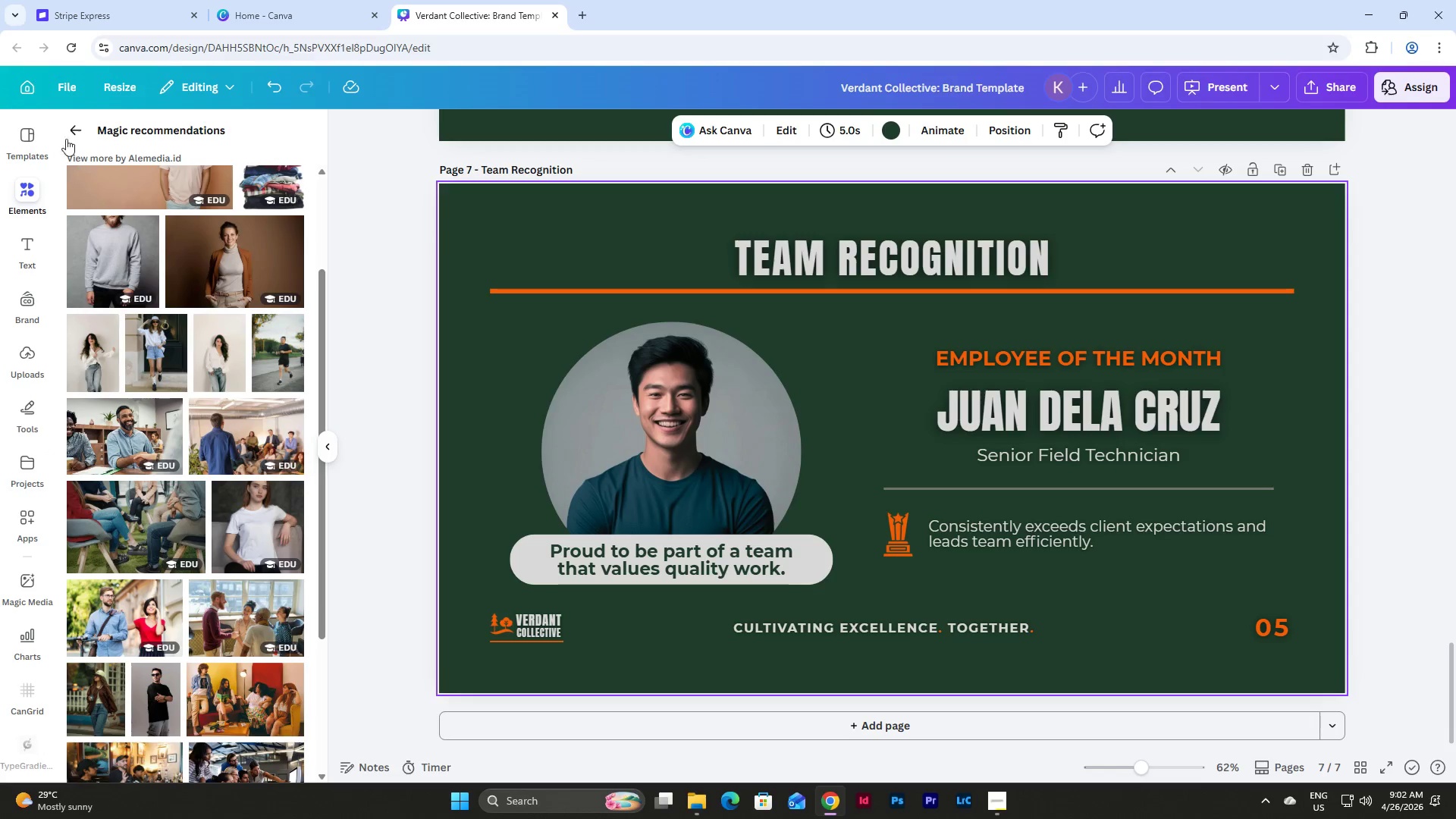 
left_click([68, 127])
 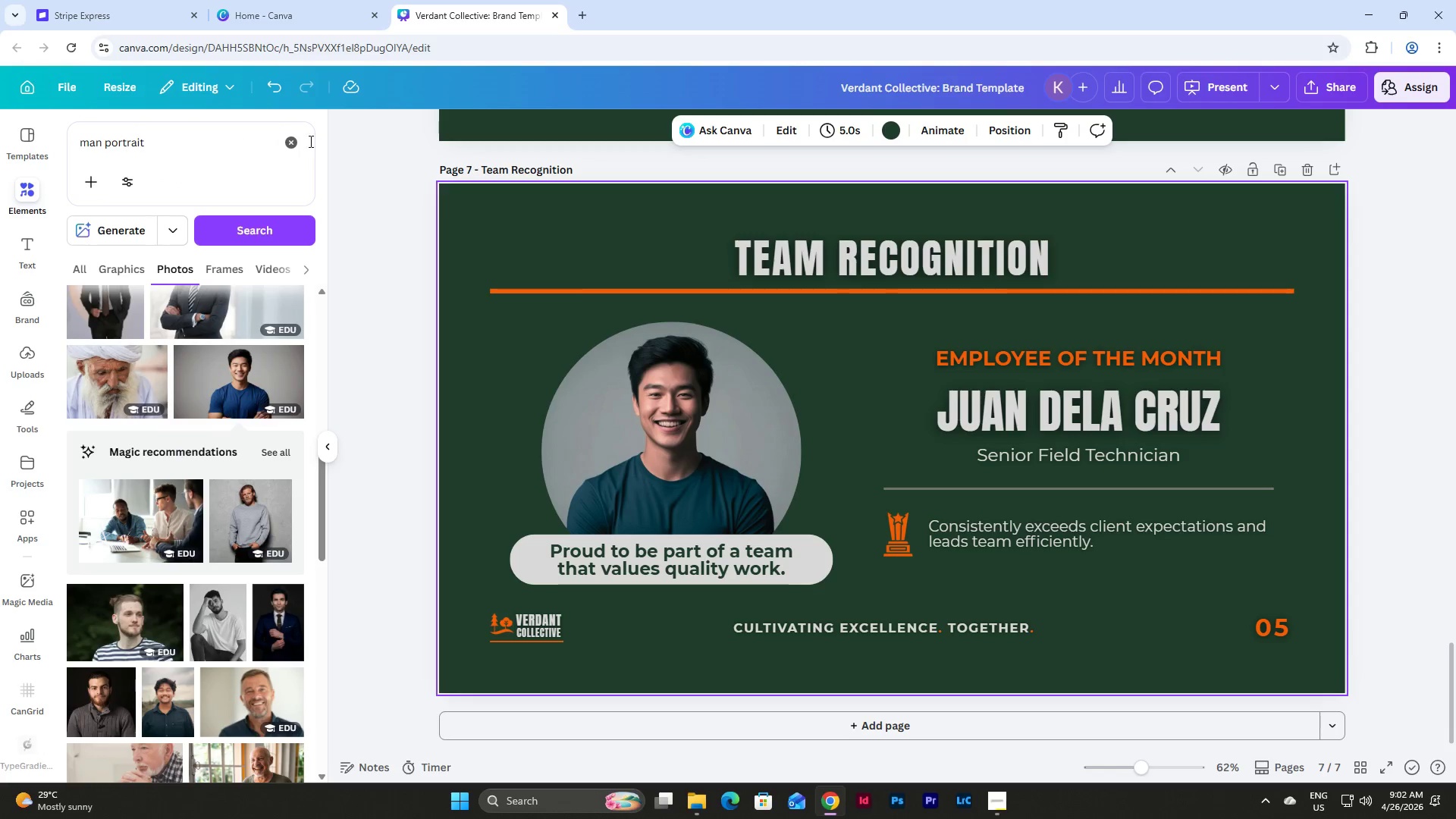 
left_click([281, 142])
 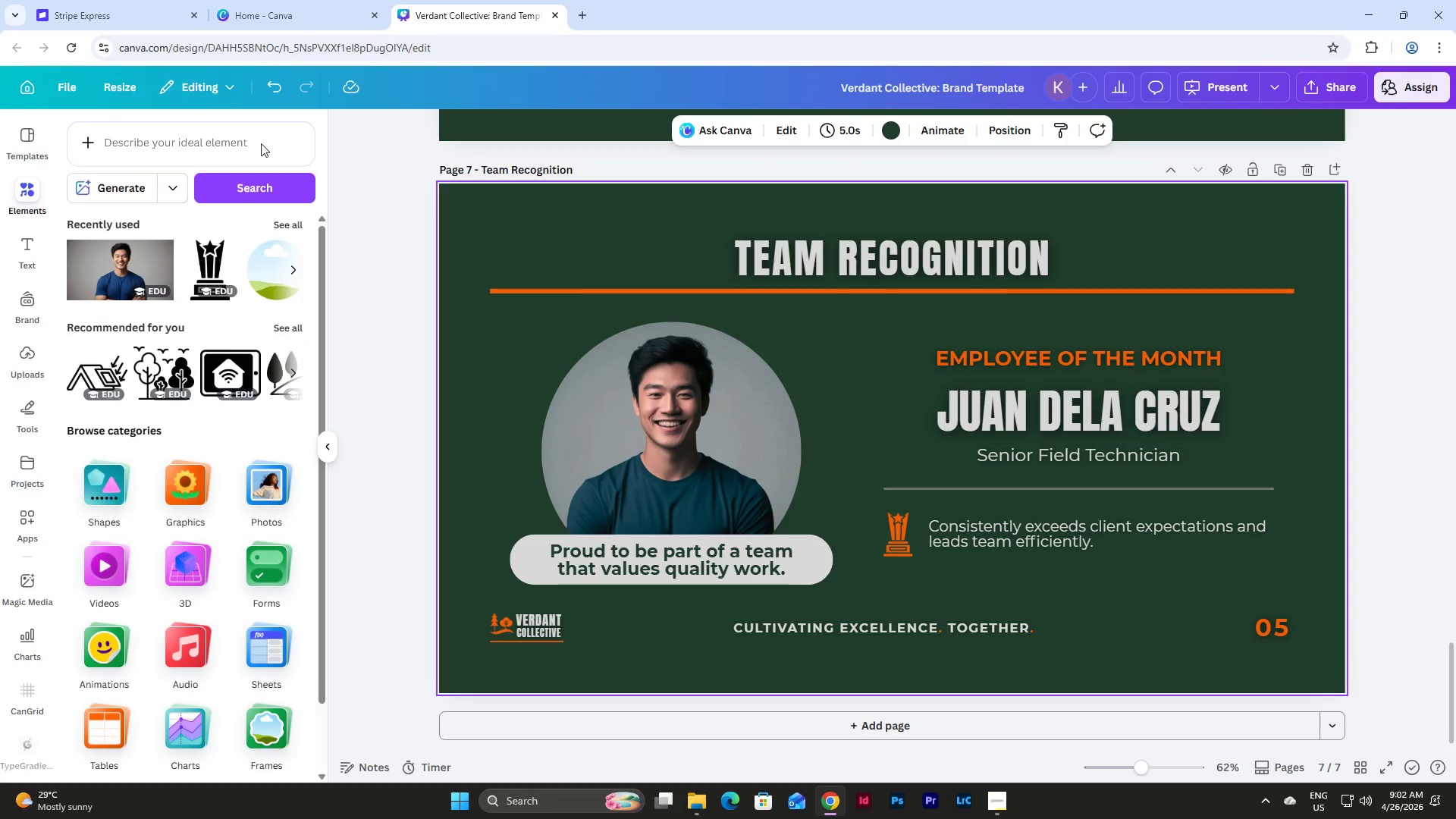 
left_click([260, 143])
 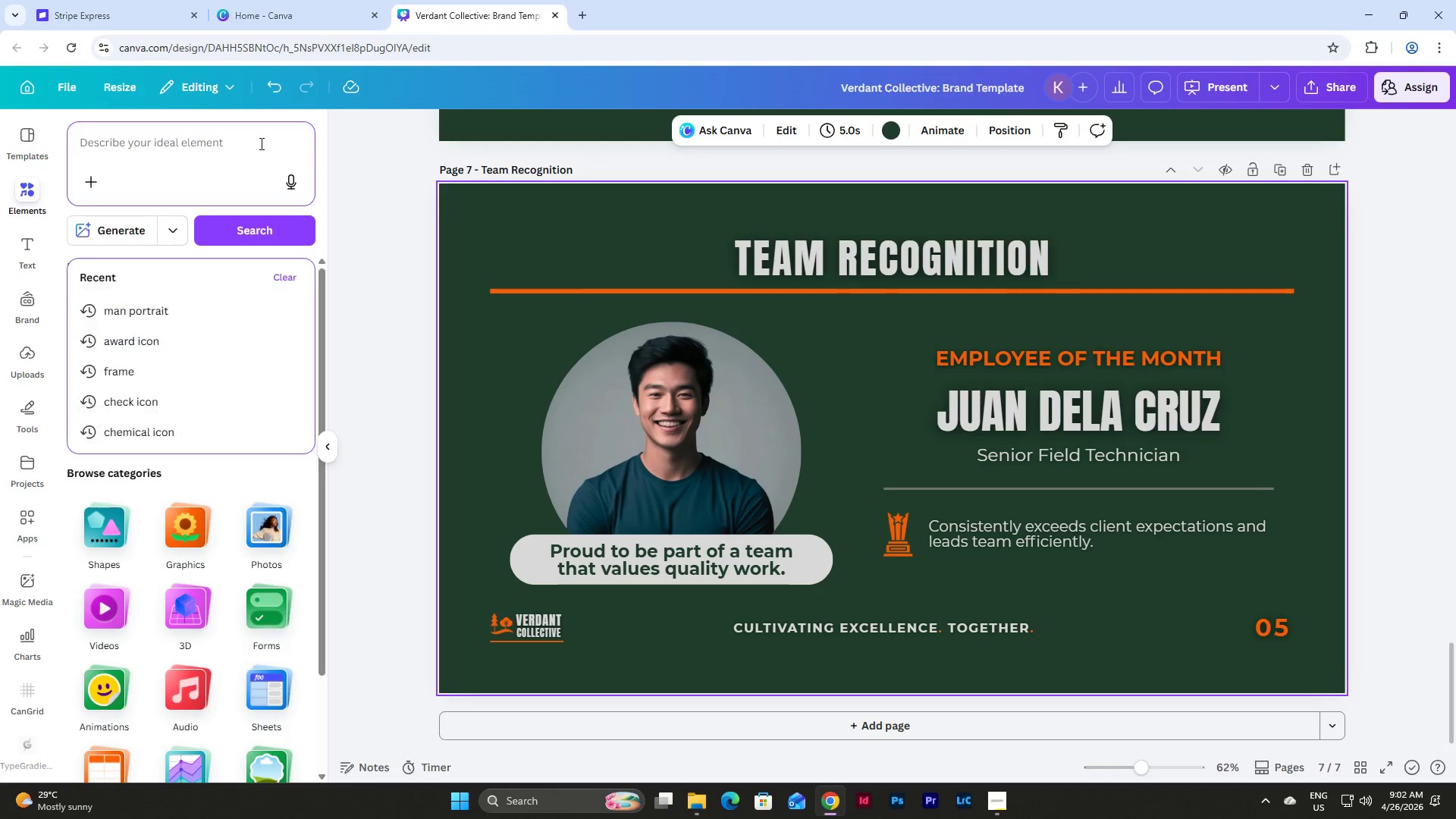 
type(quote io)
key(Backspace)
type(com)
key(Backspace)
type(n)
 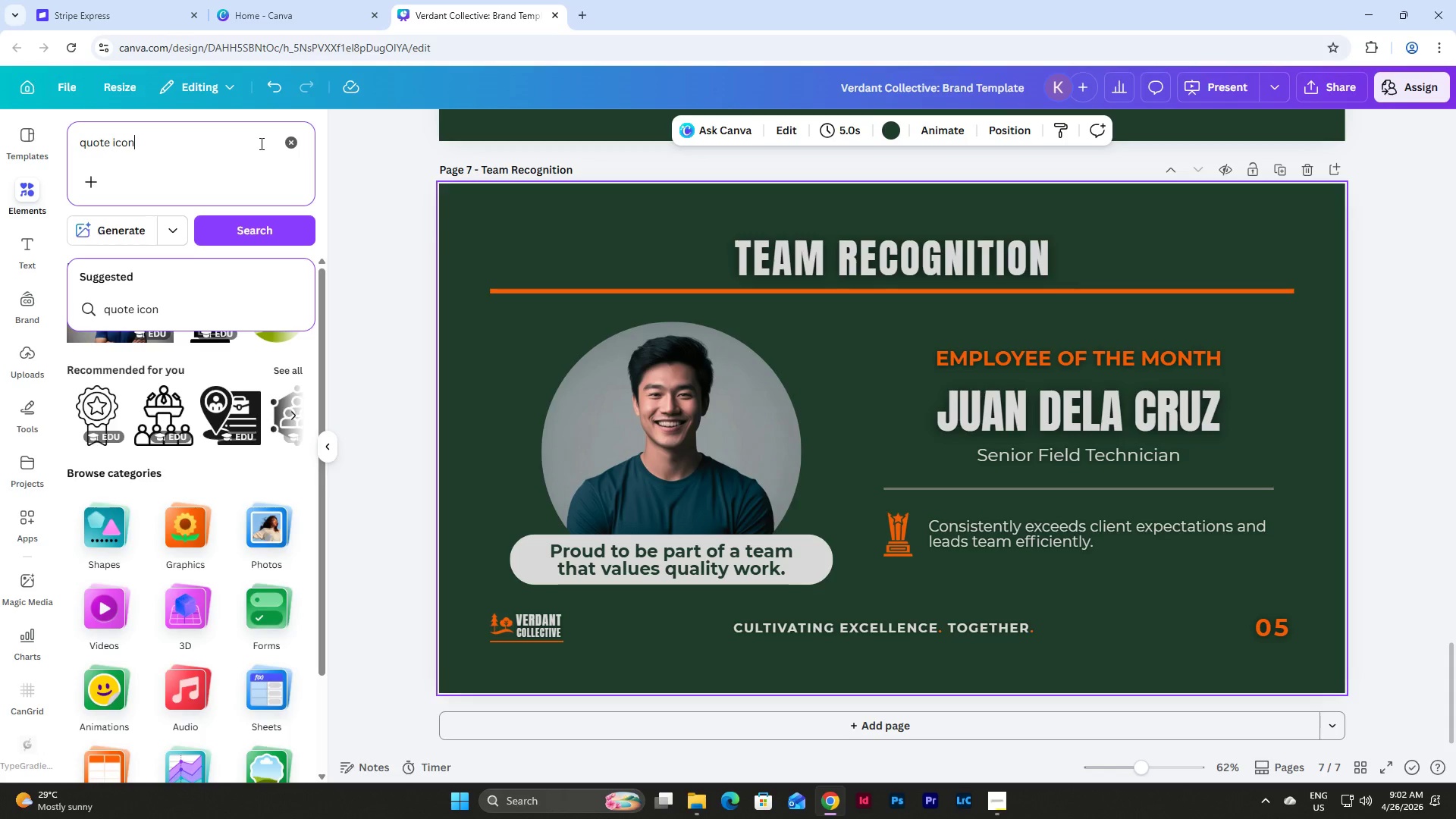 
key(Enter)
 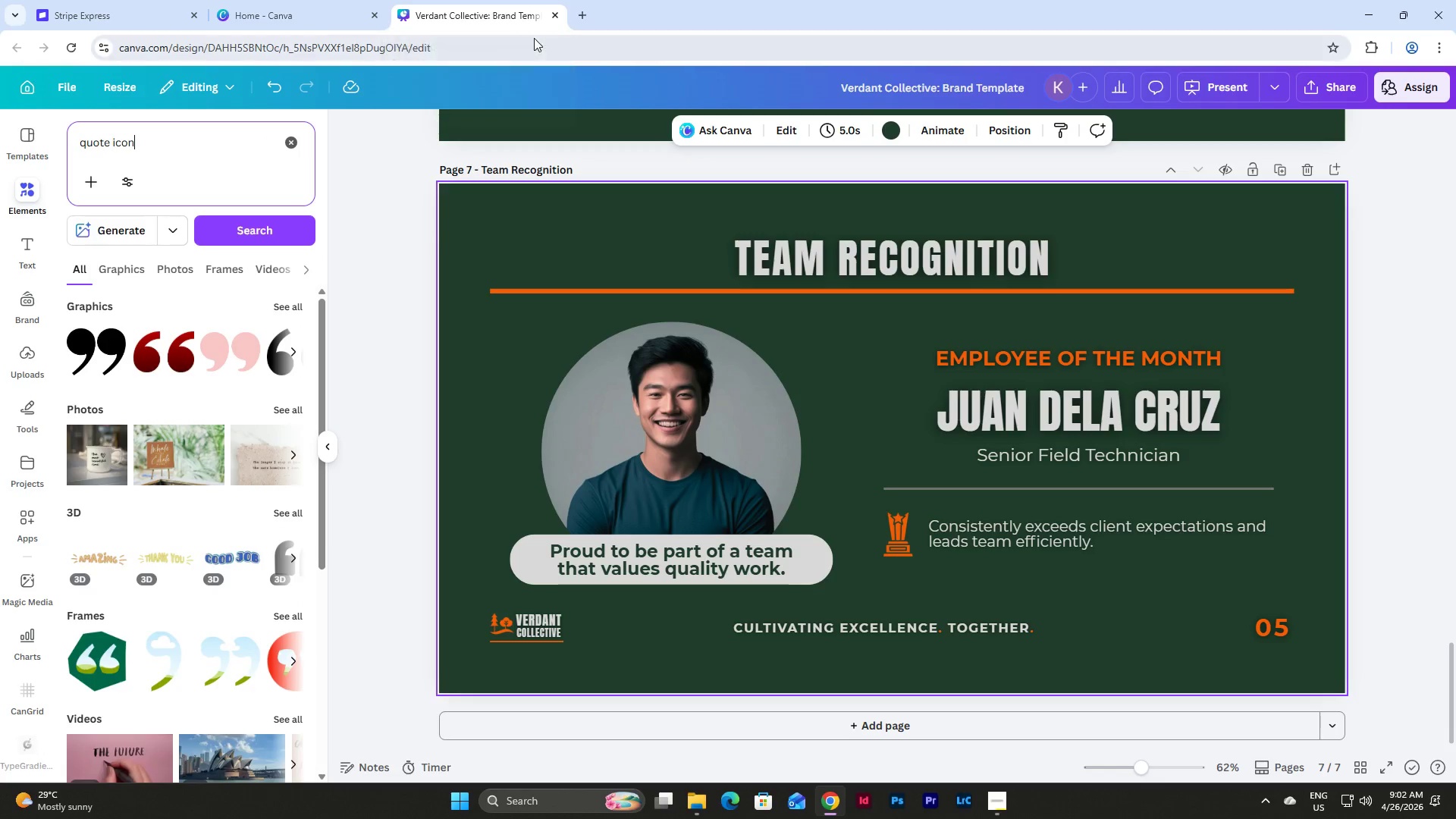 
left_click([271, 300])
 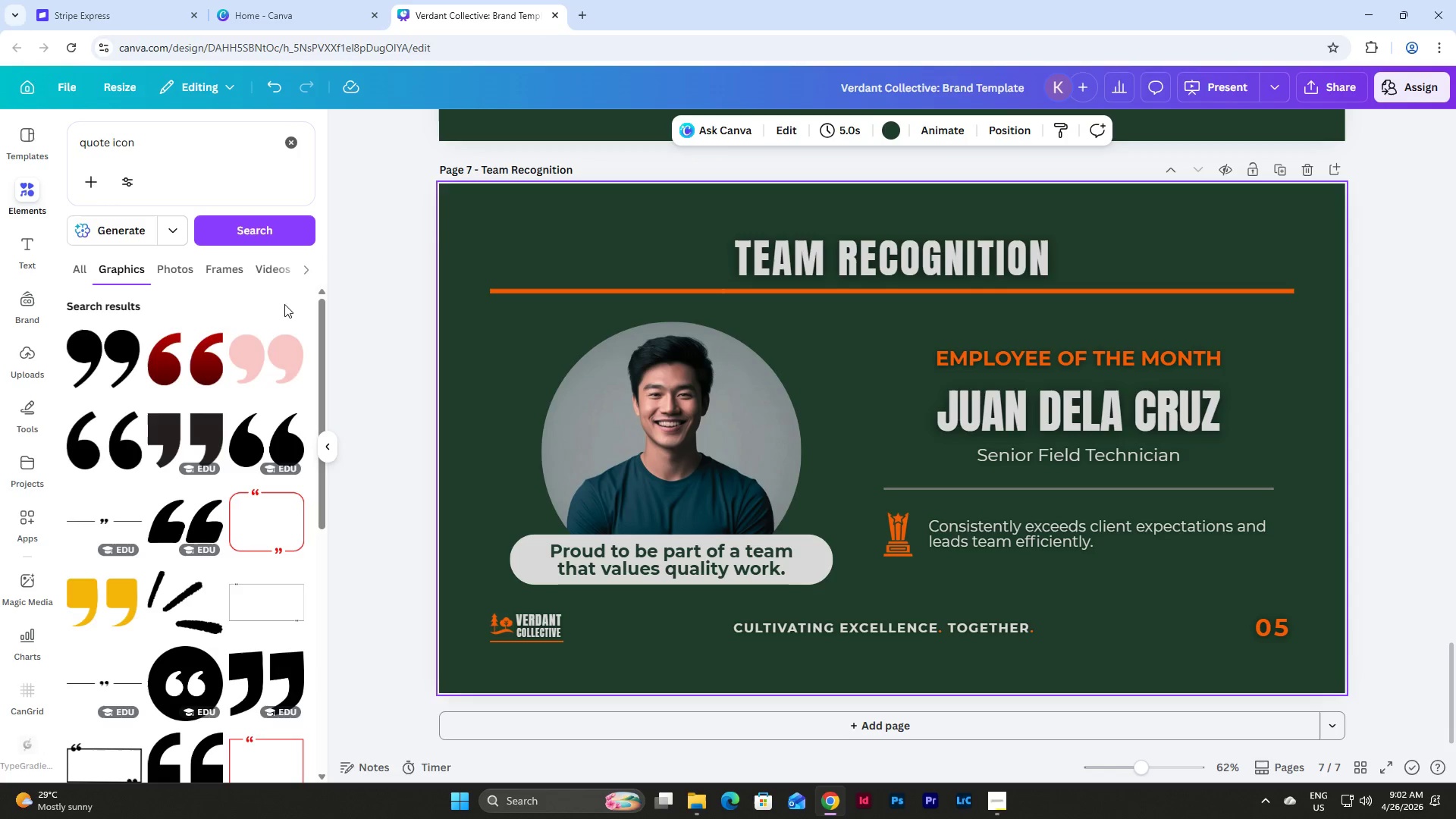 
left_click([77, 353])
 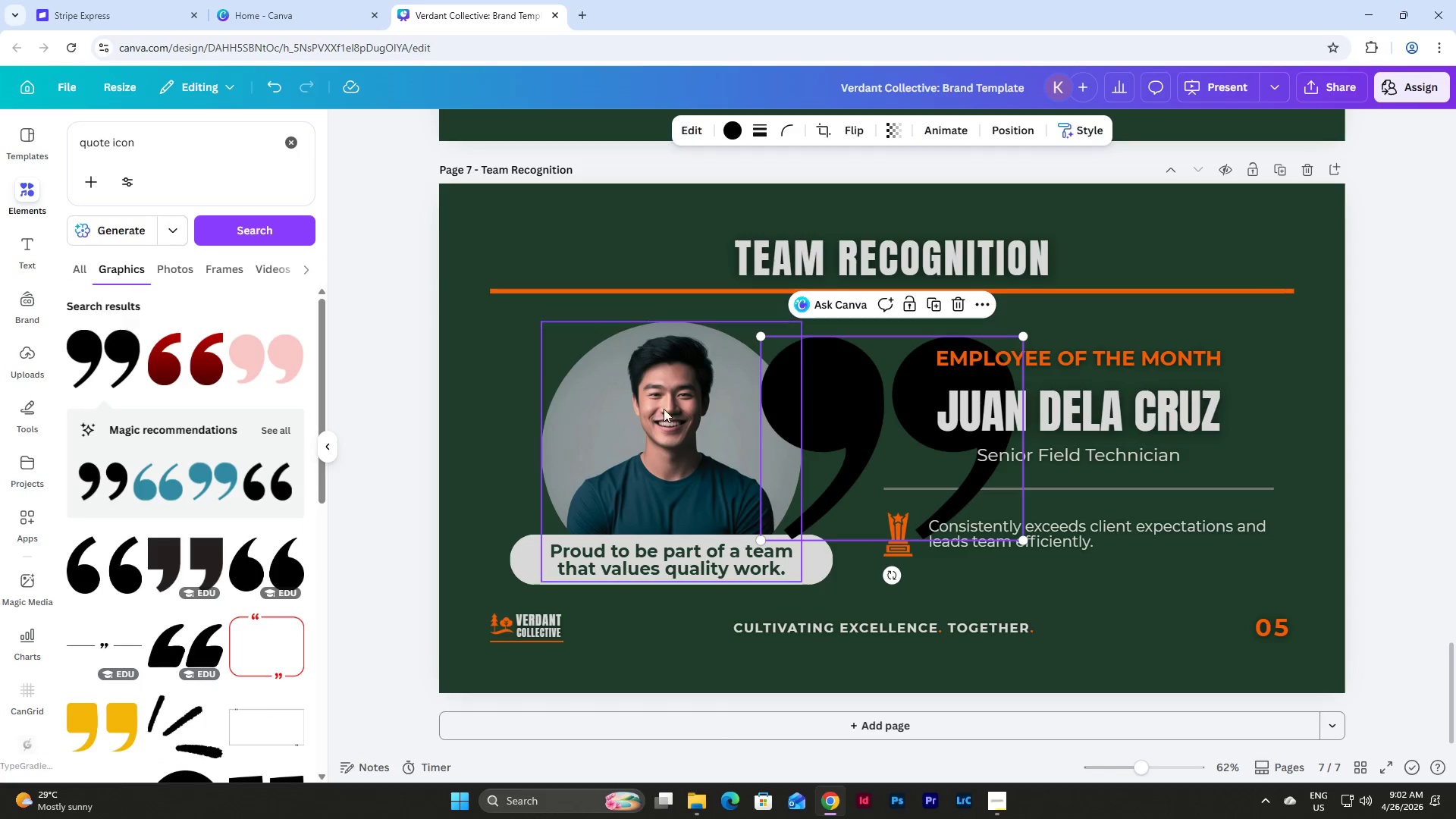 
wait(6.12)
 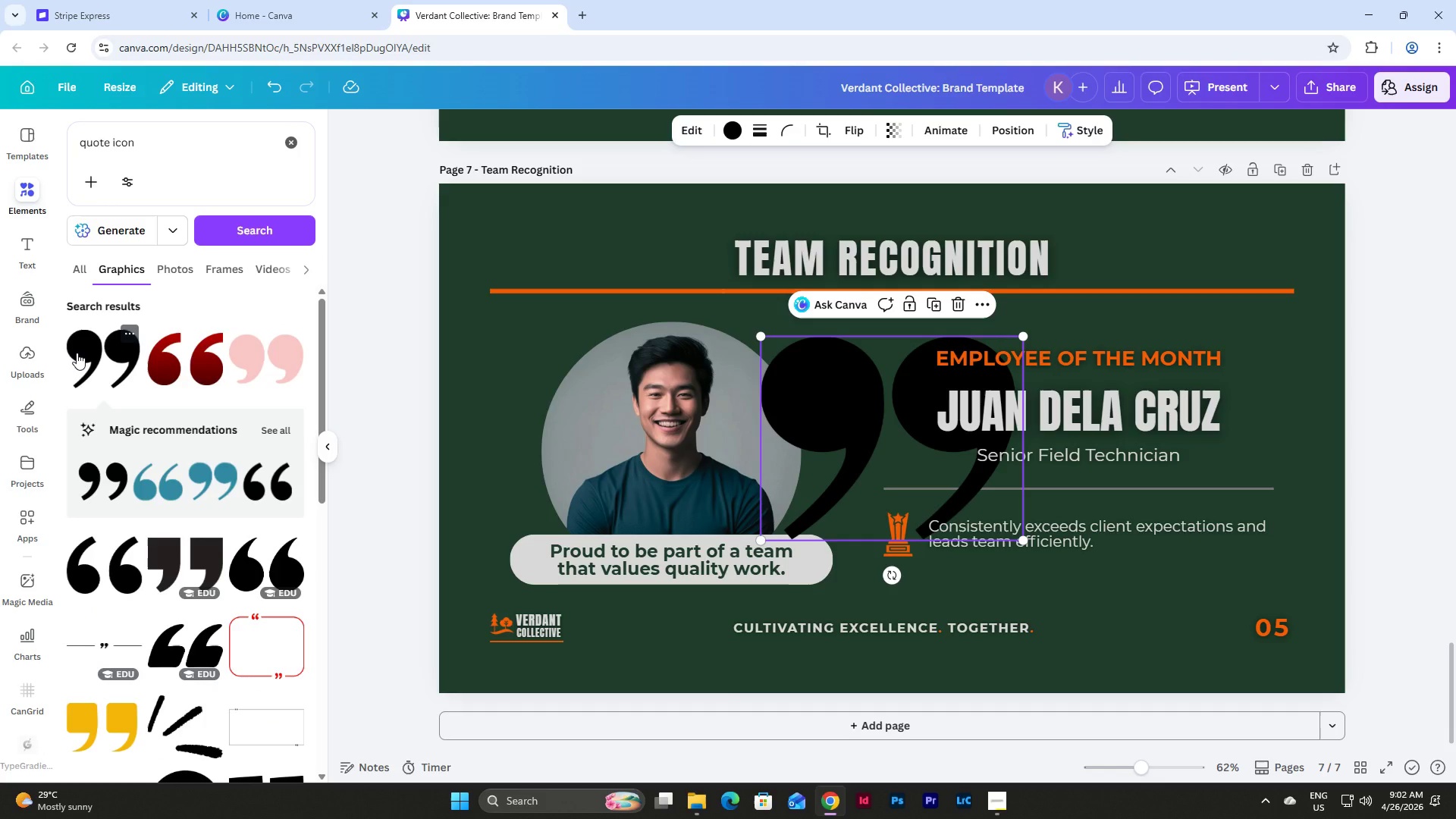 
left_click([959, 304])
 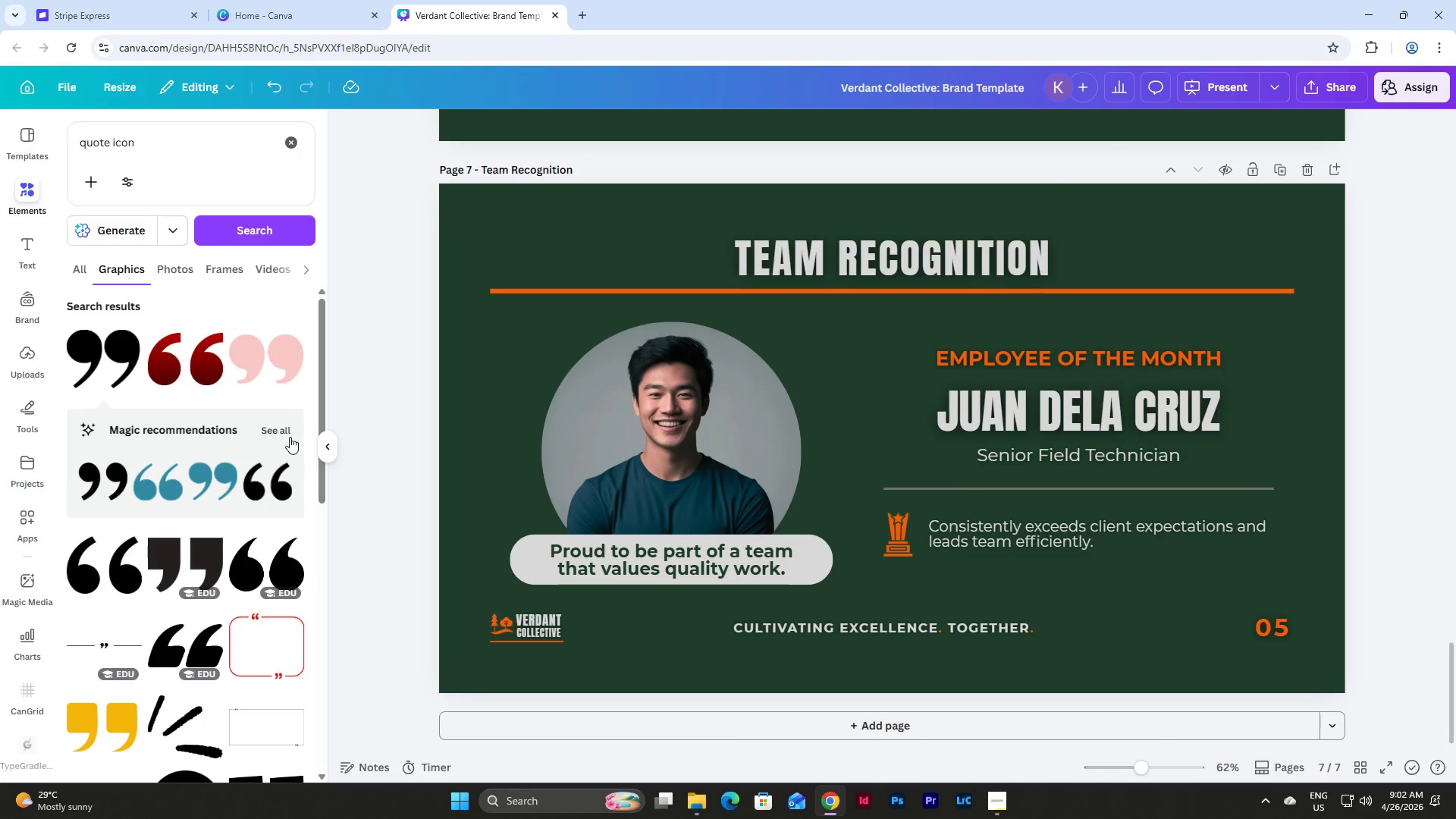 
scroll: coordinate [290, 434], scroll_direction: down, amount: 2.0
 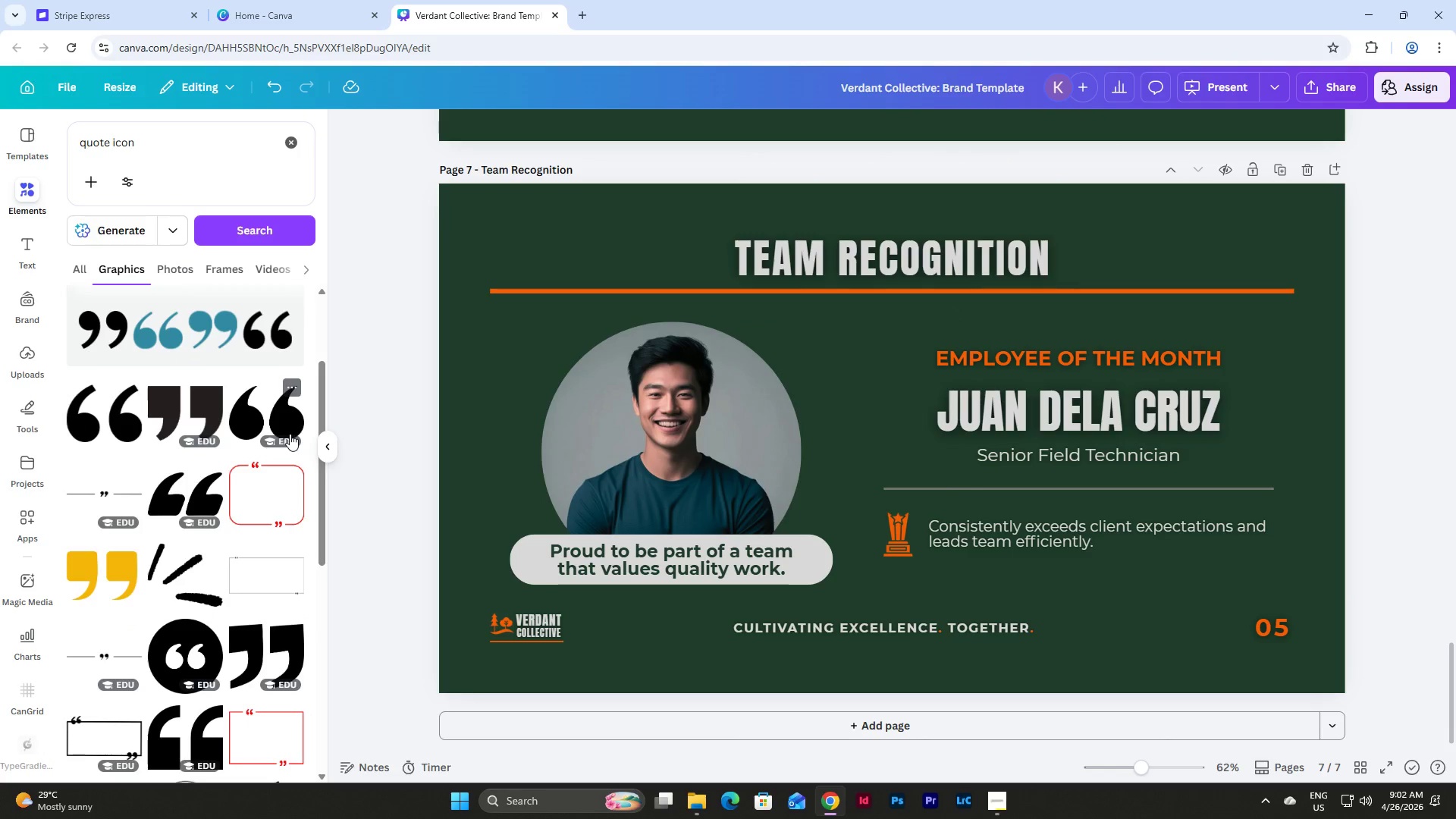 
scroll: coordinate [290, 434], scroll_direction: up, amount: 4.0
 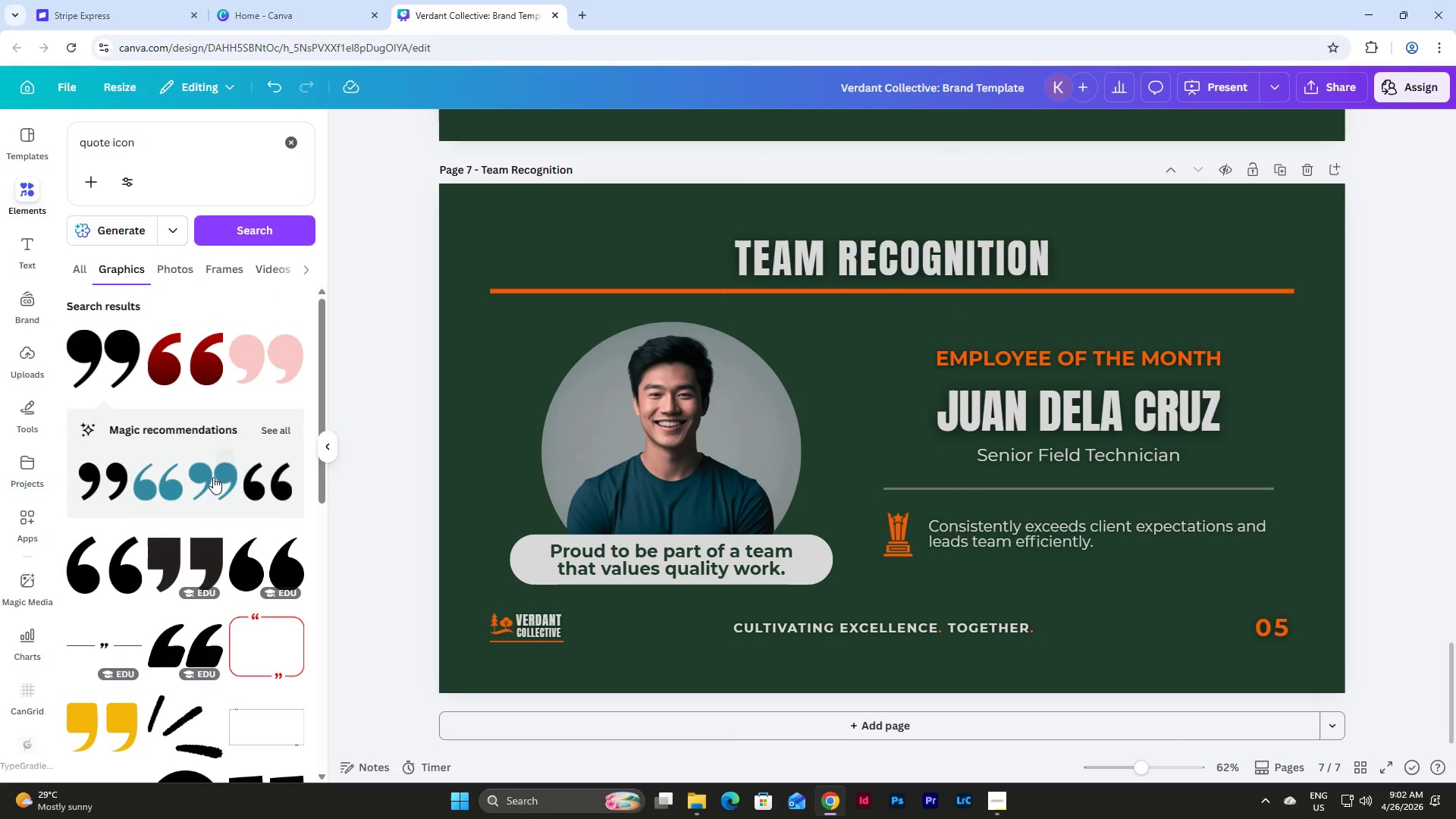 
left_click([156, 485])
 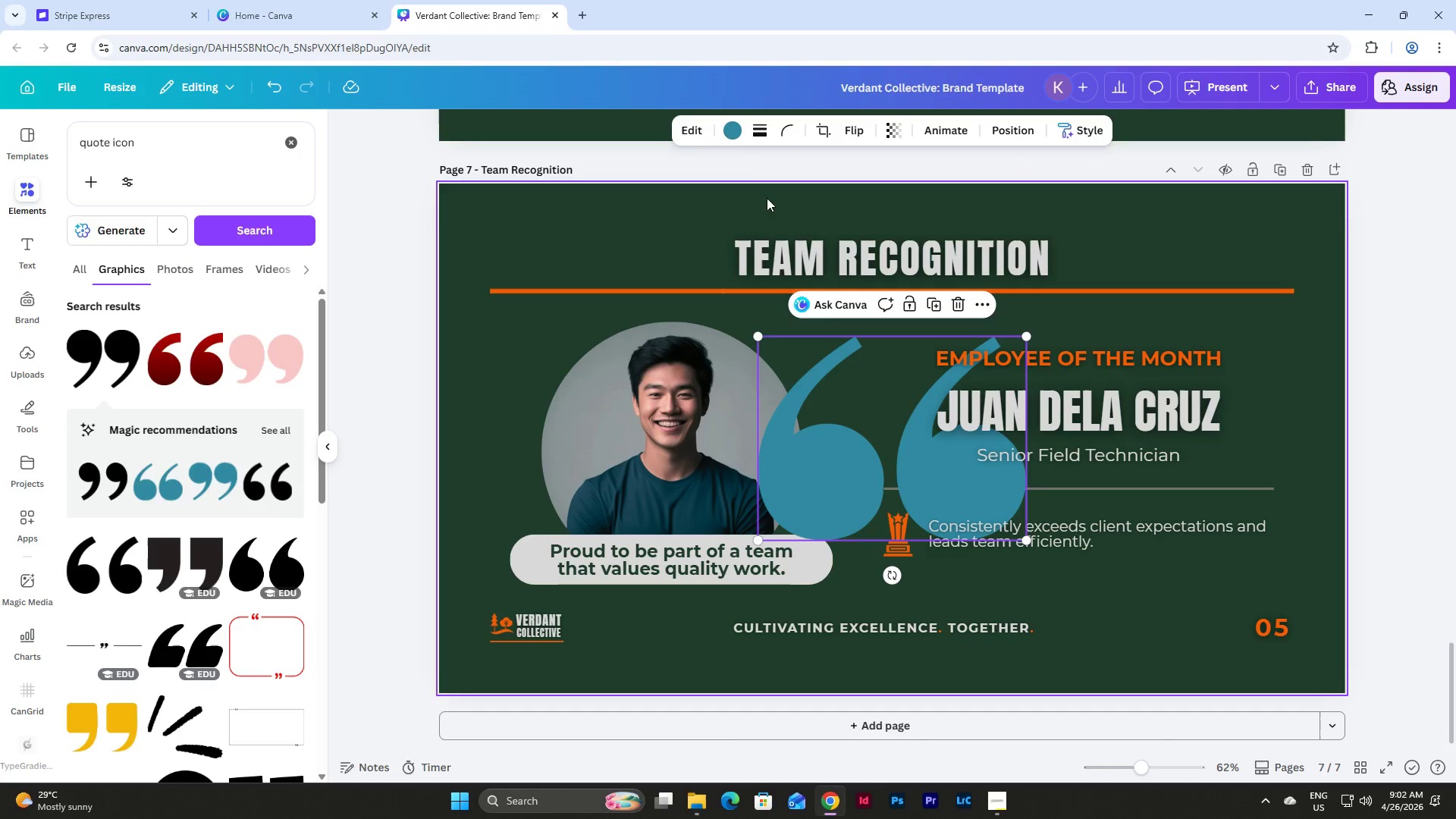 
left_click([729, 128])
 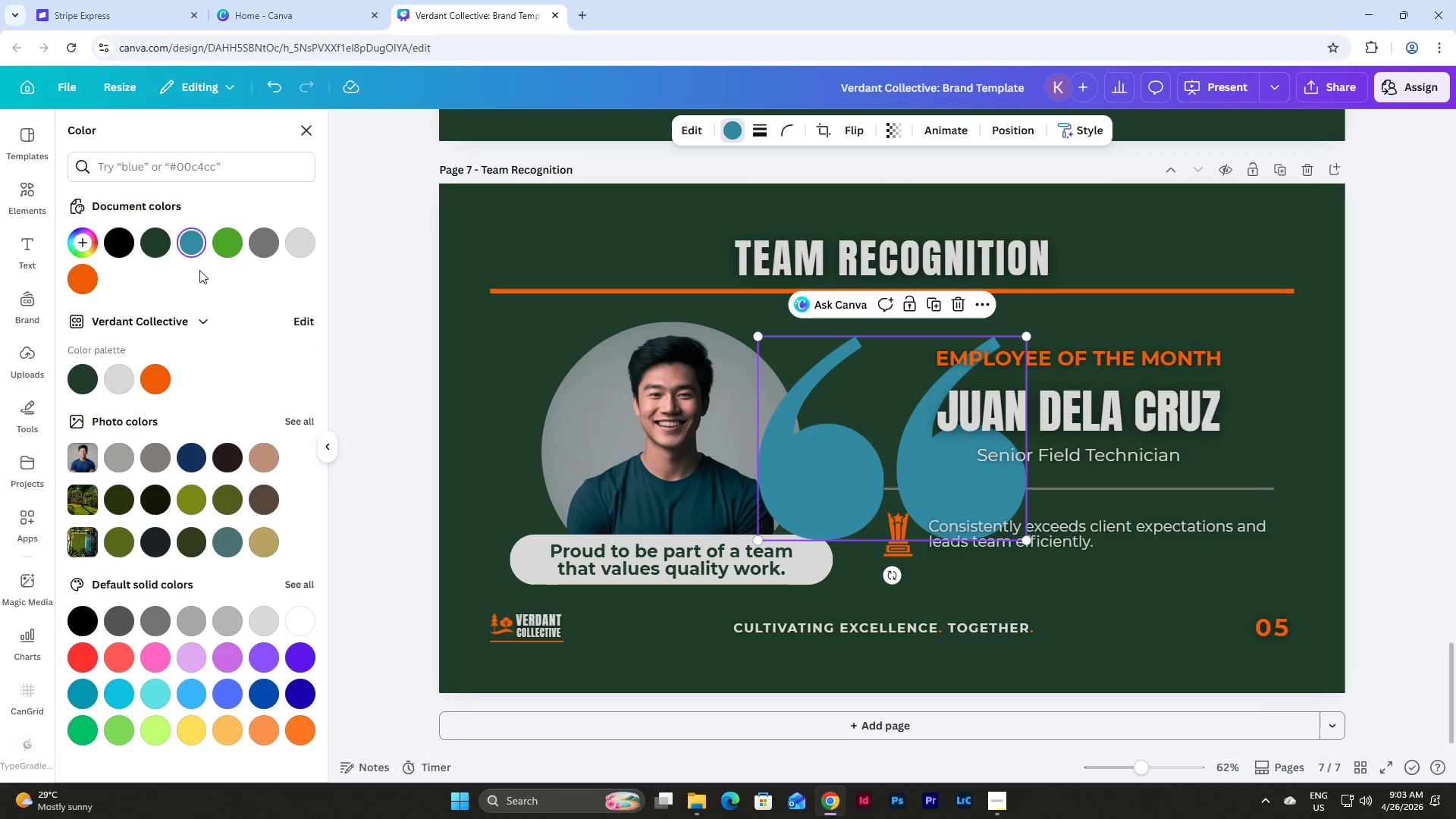 
left_click([86, 281])
 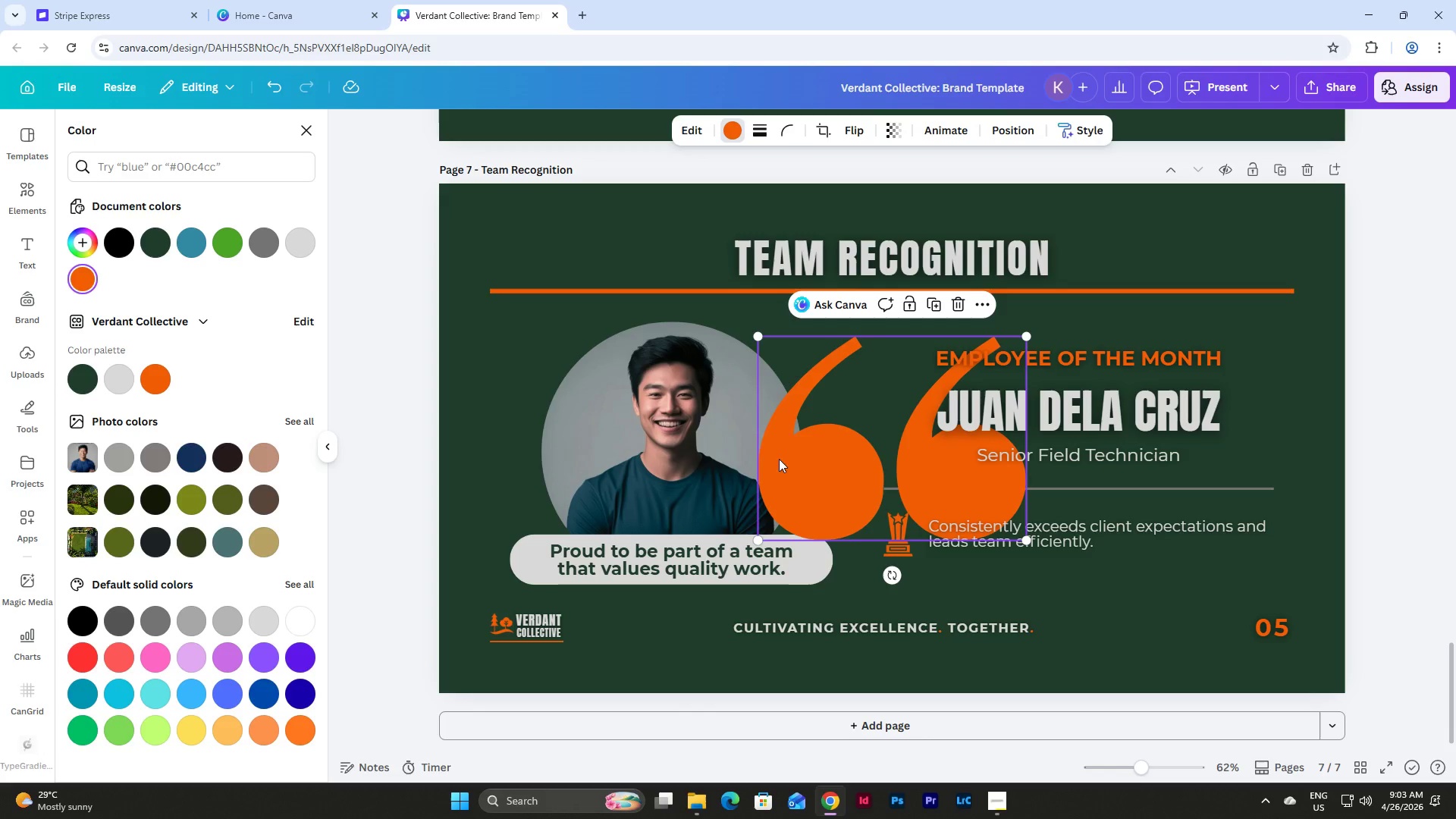 
left_click_drag(start_coordinate=[810, 477], to_coordinate=[465, 453])
 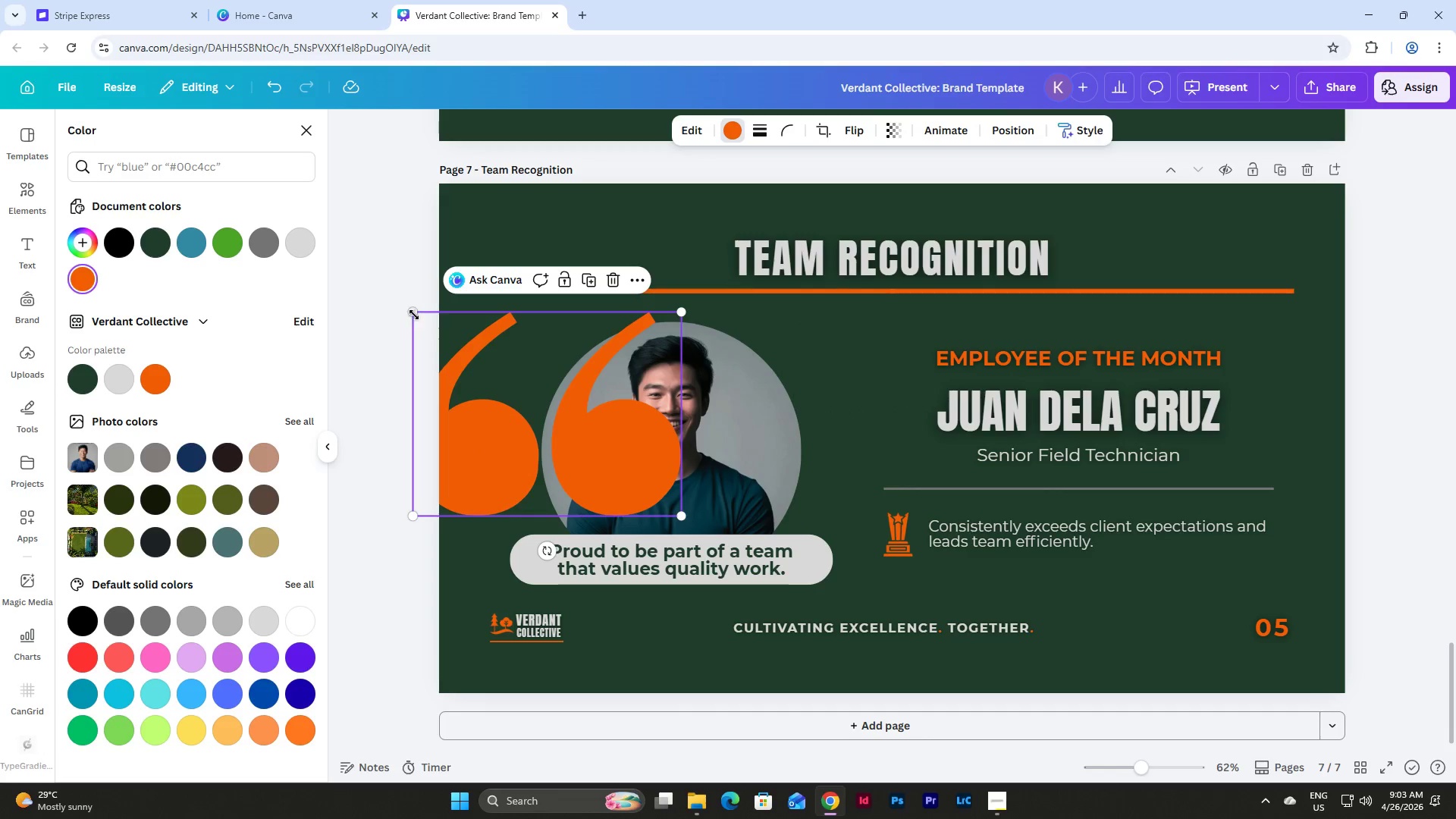 
left_click_drag(start_coordinate=[410, 312], to_coordinate=[644, 484])
 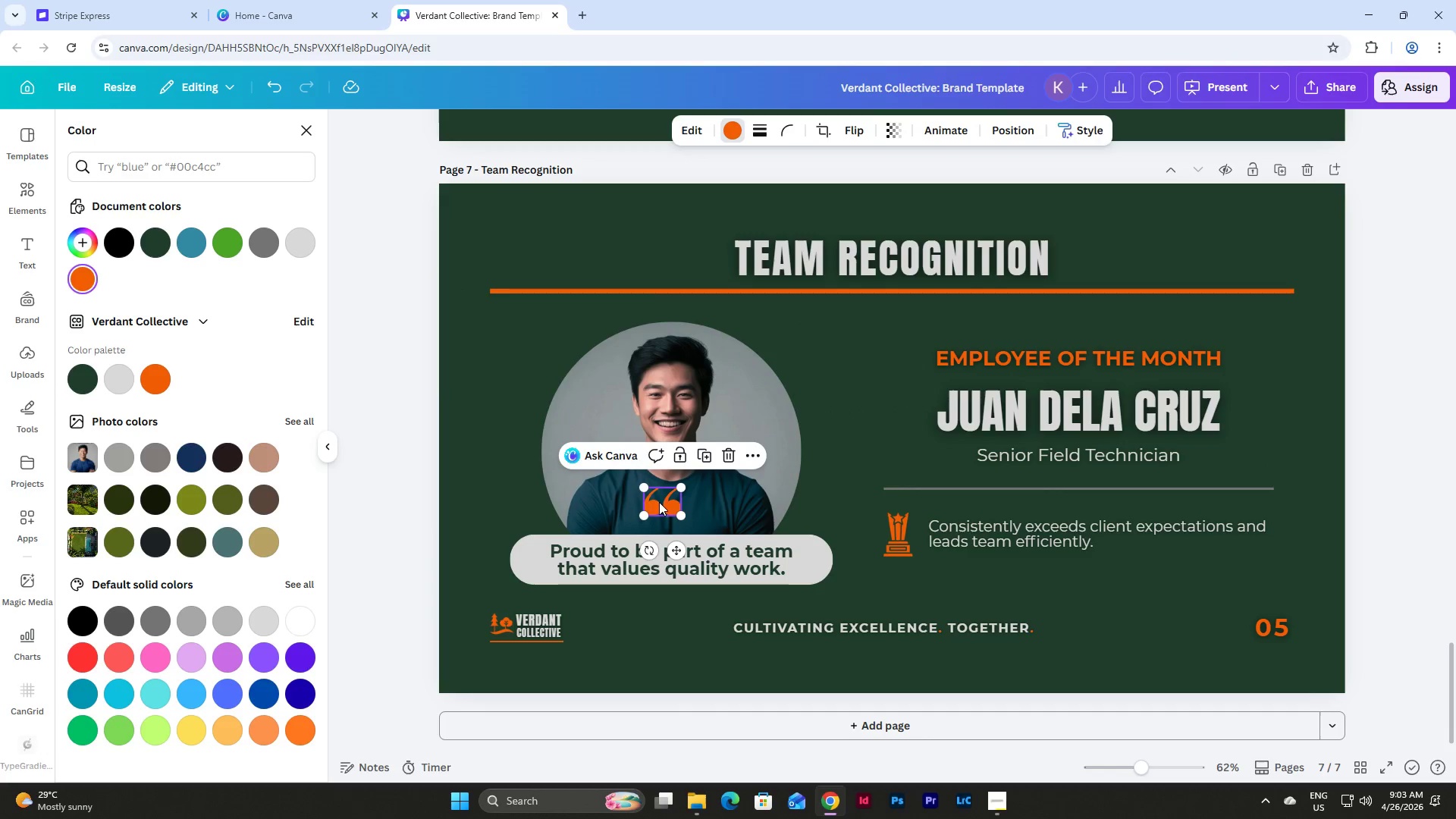 
left_click_drag(start_coordinate=[659, 502], to_coordinate=[509, 520])
 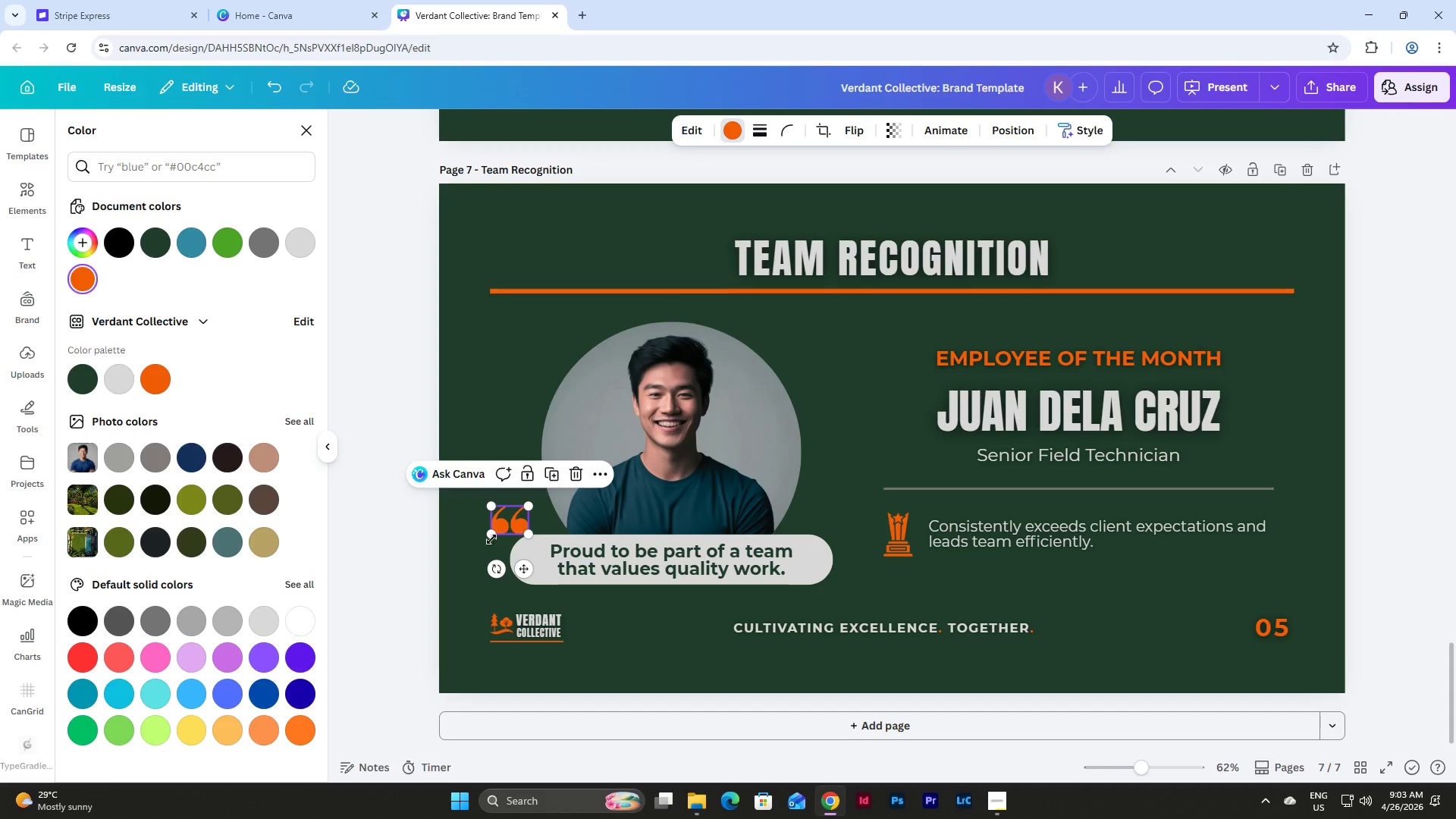 
left_click([478, 532])
 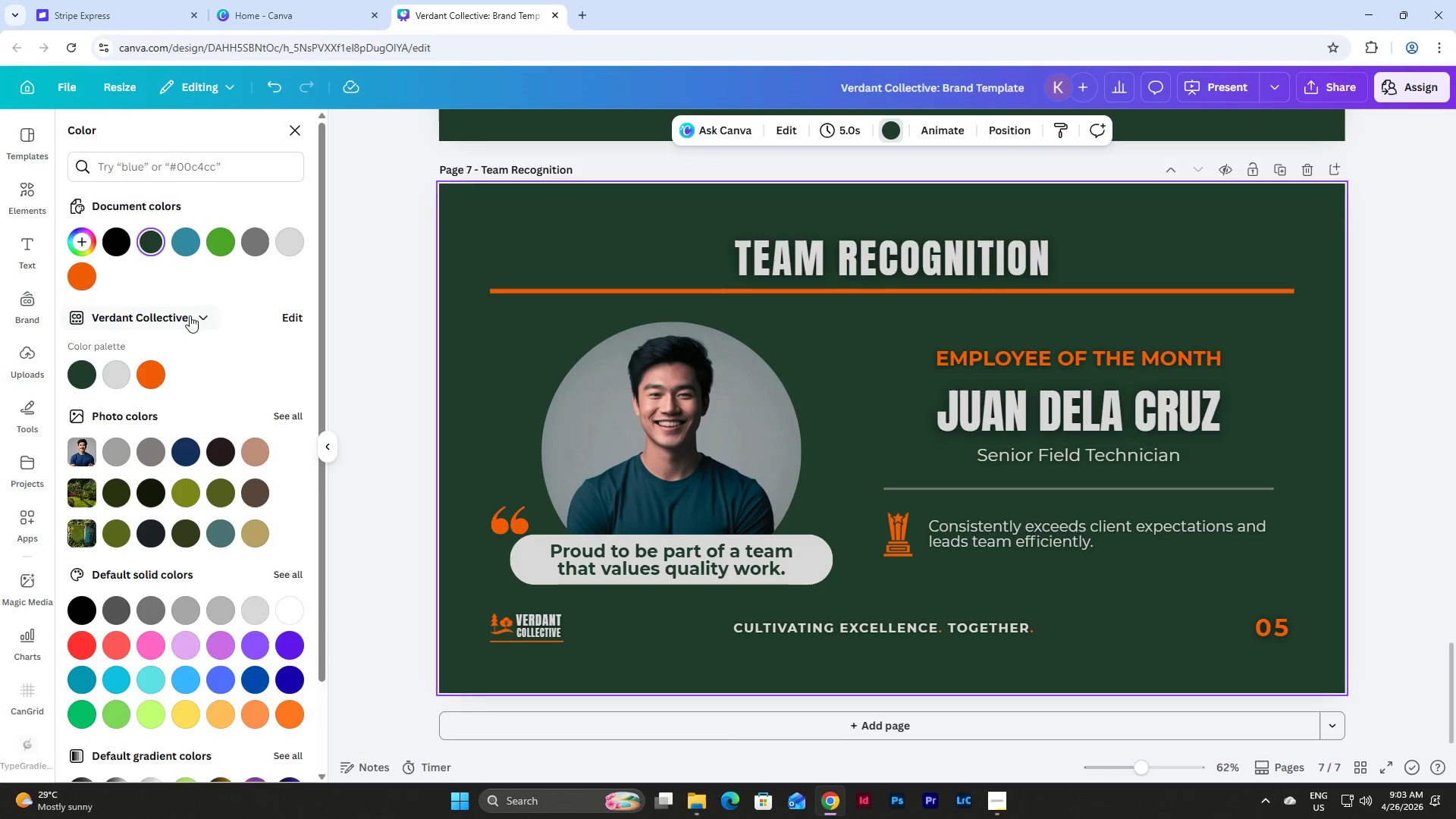 
left_click([33, 188])
 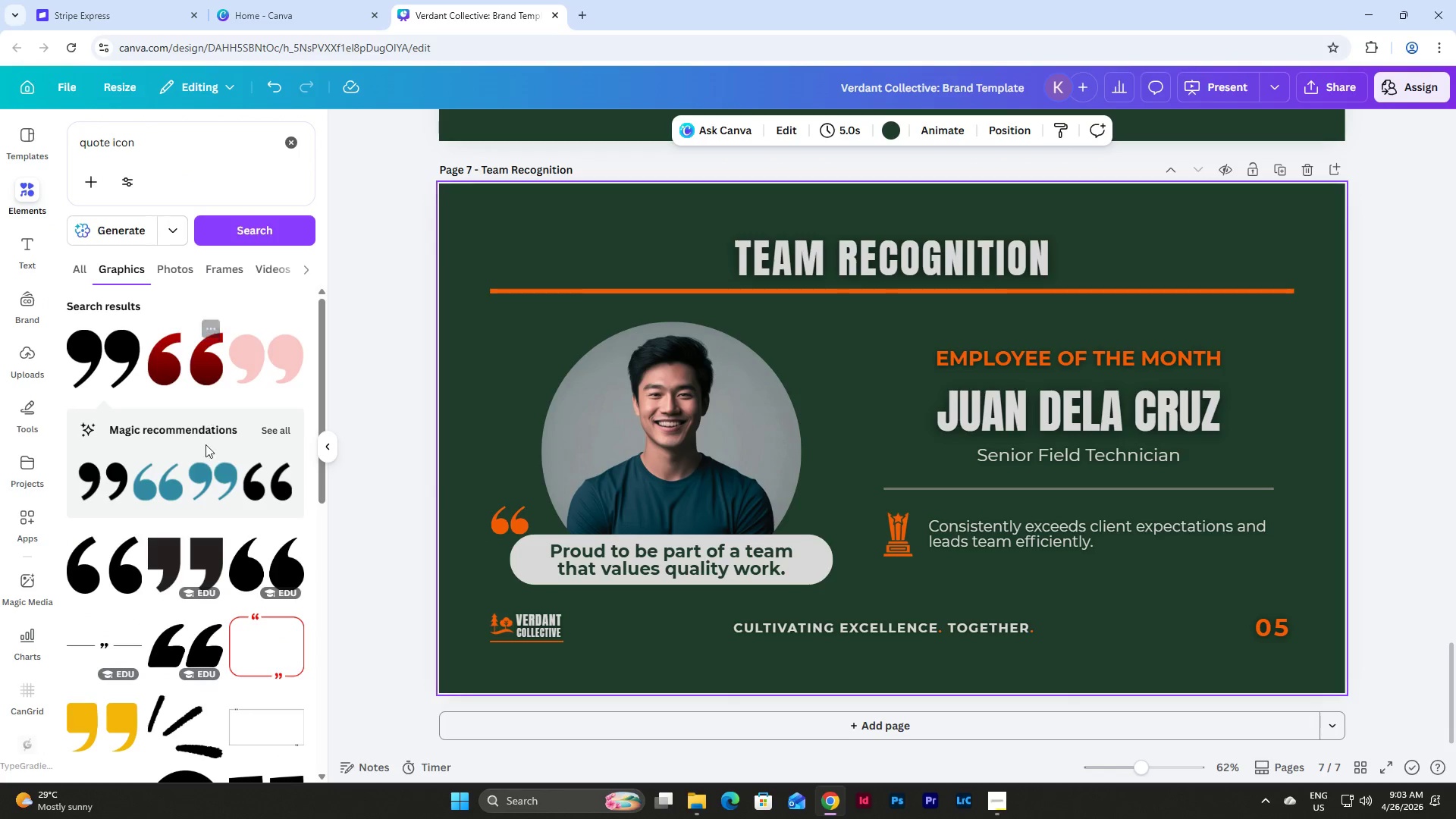 
left_click([216, 480])
 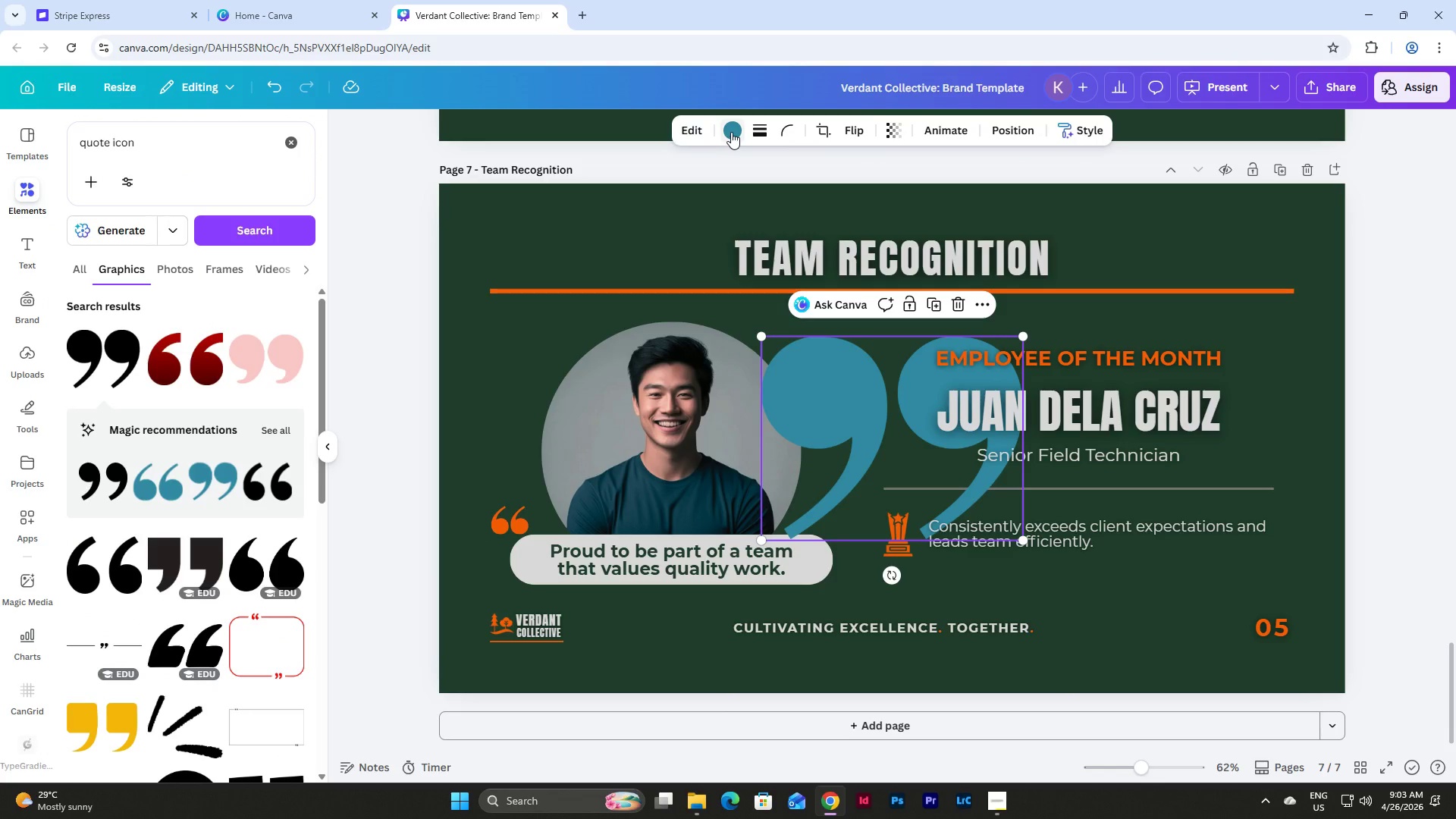 
left_click([728, 132])
 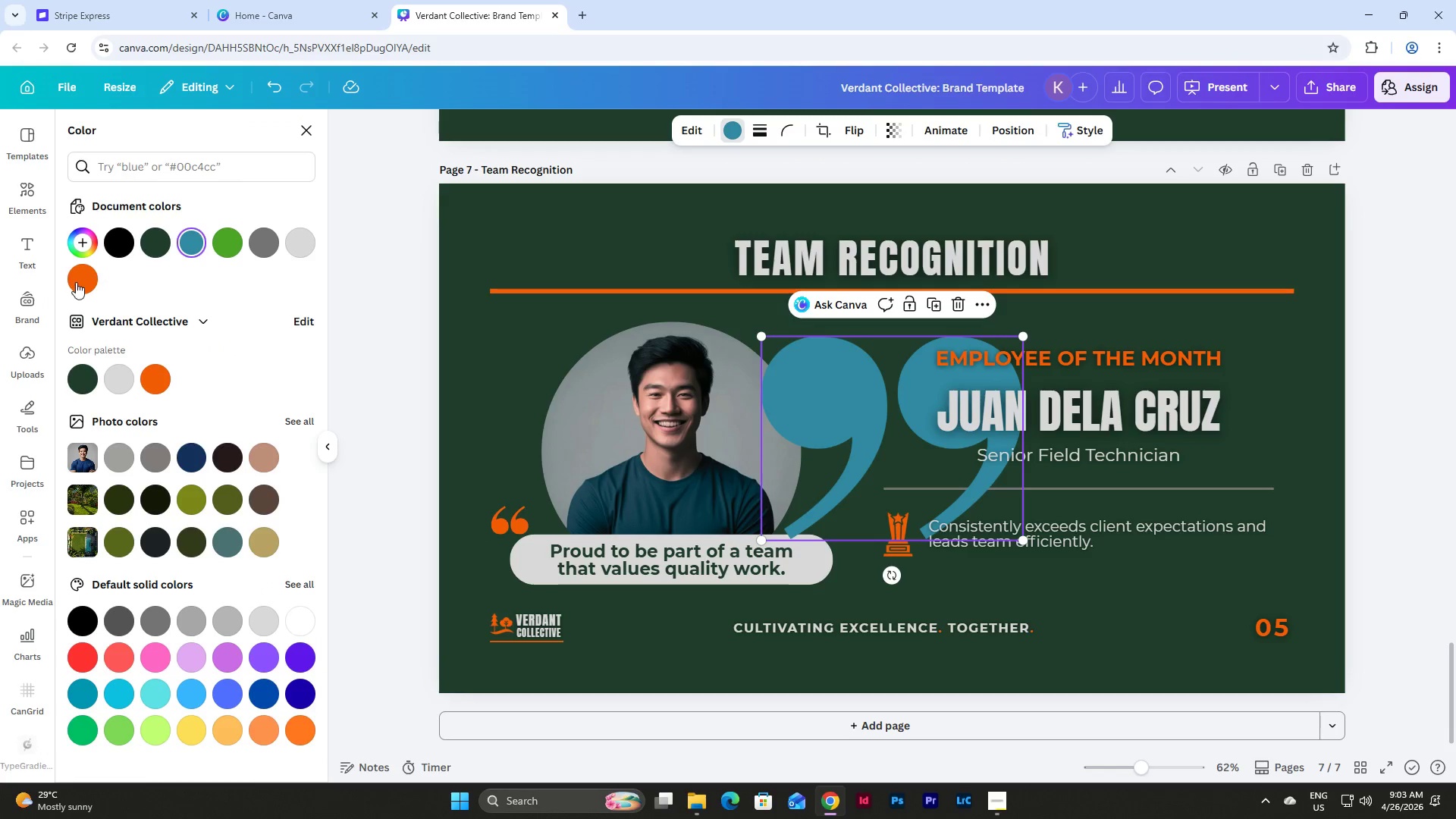 
left_click([73, 284])
 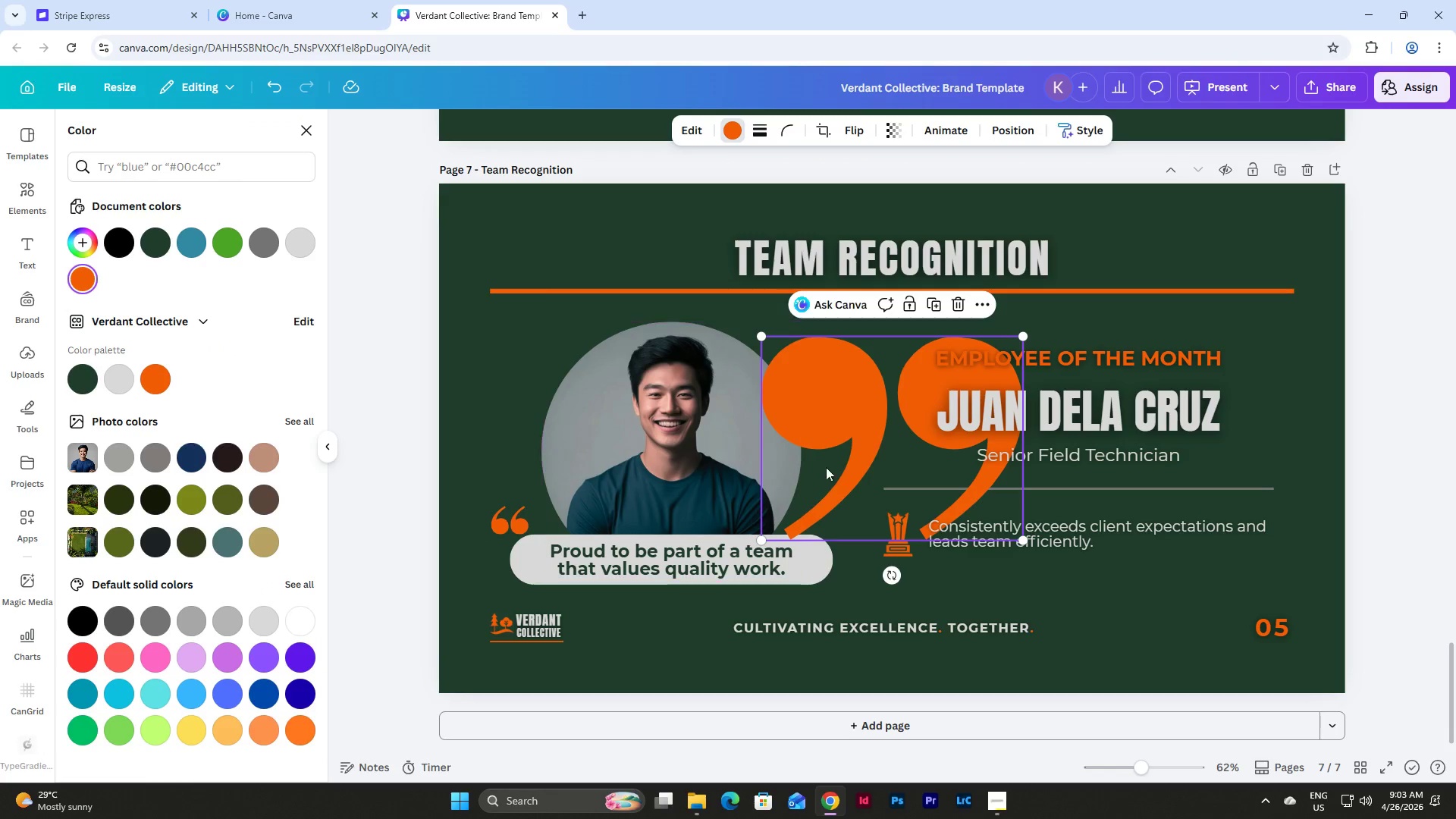 
left_click_drag(start_coordinate=[843, 450], to_coordinate=[571, 447])
 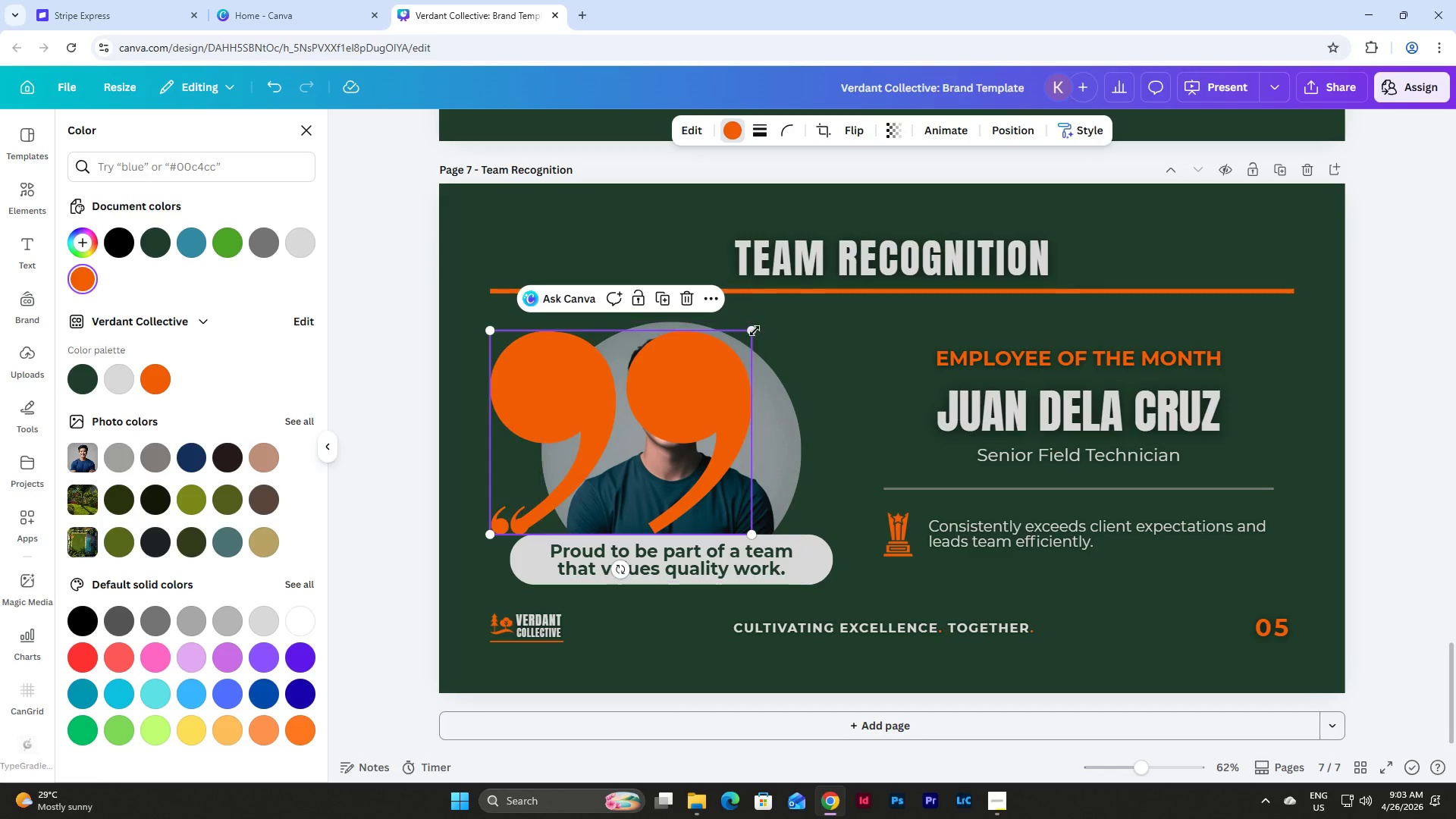 
left_click_drag(start_coordinate=[753, 330], to_coordinate=[505, 459])
 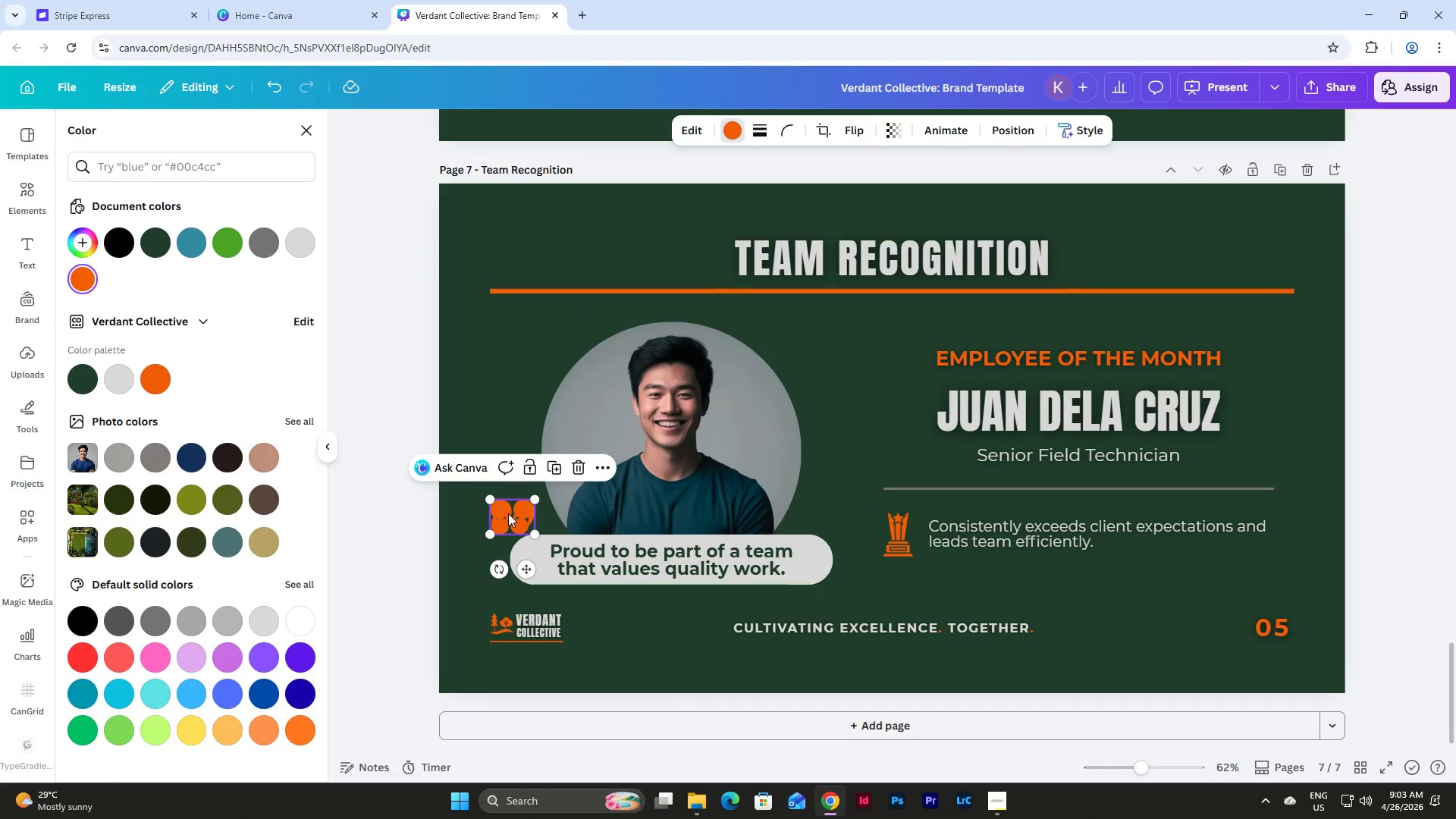 
left_click_drag(start_coordinate=[508, 513], to_coordinate=[504, 456])
 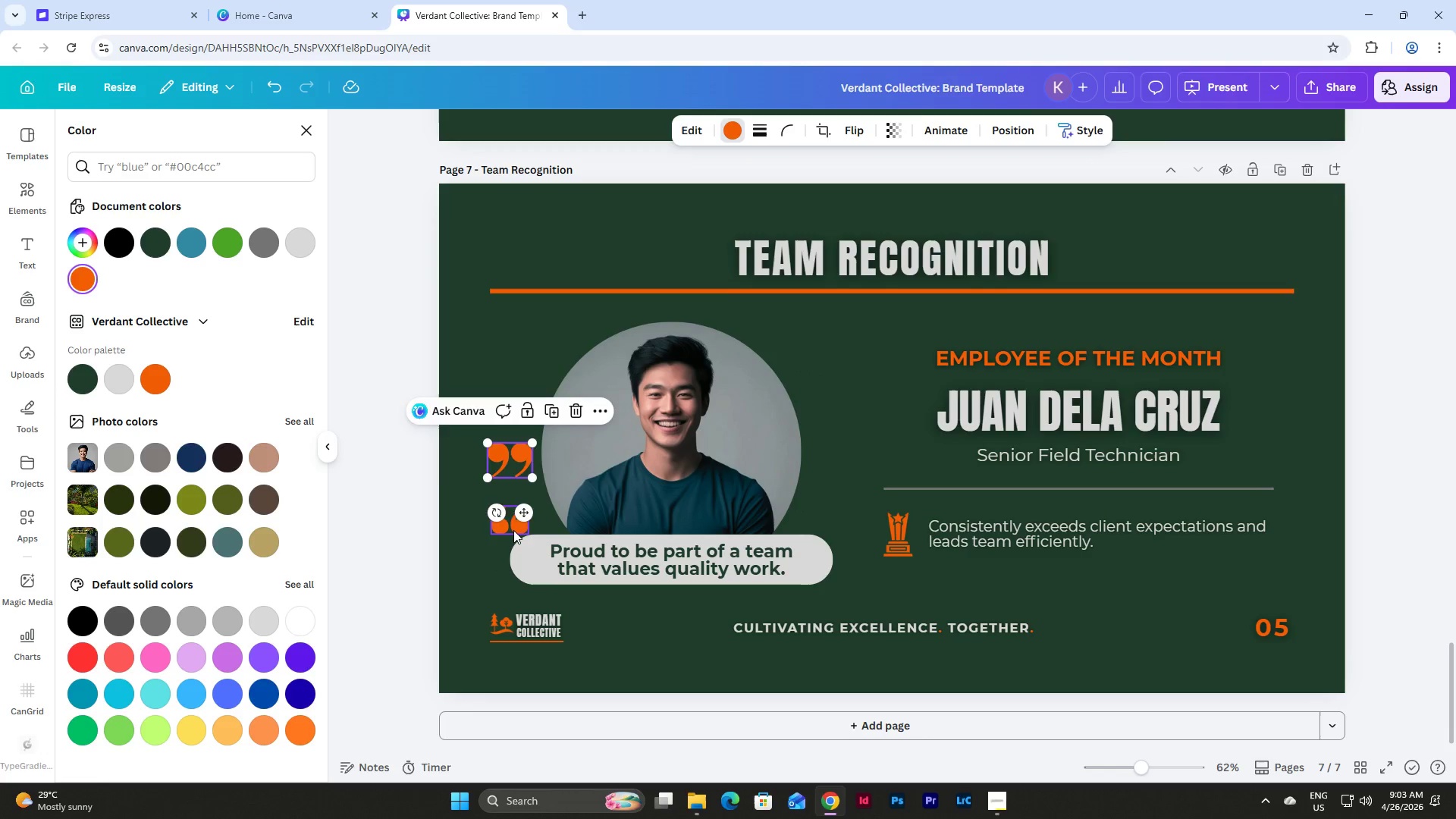 
left_click([513, 530])
 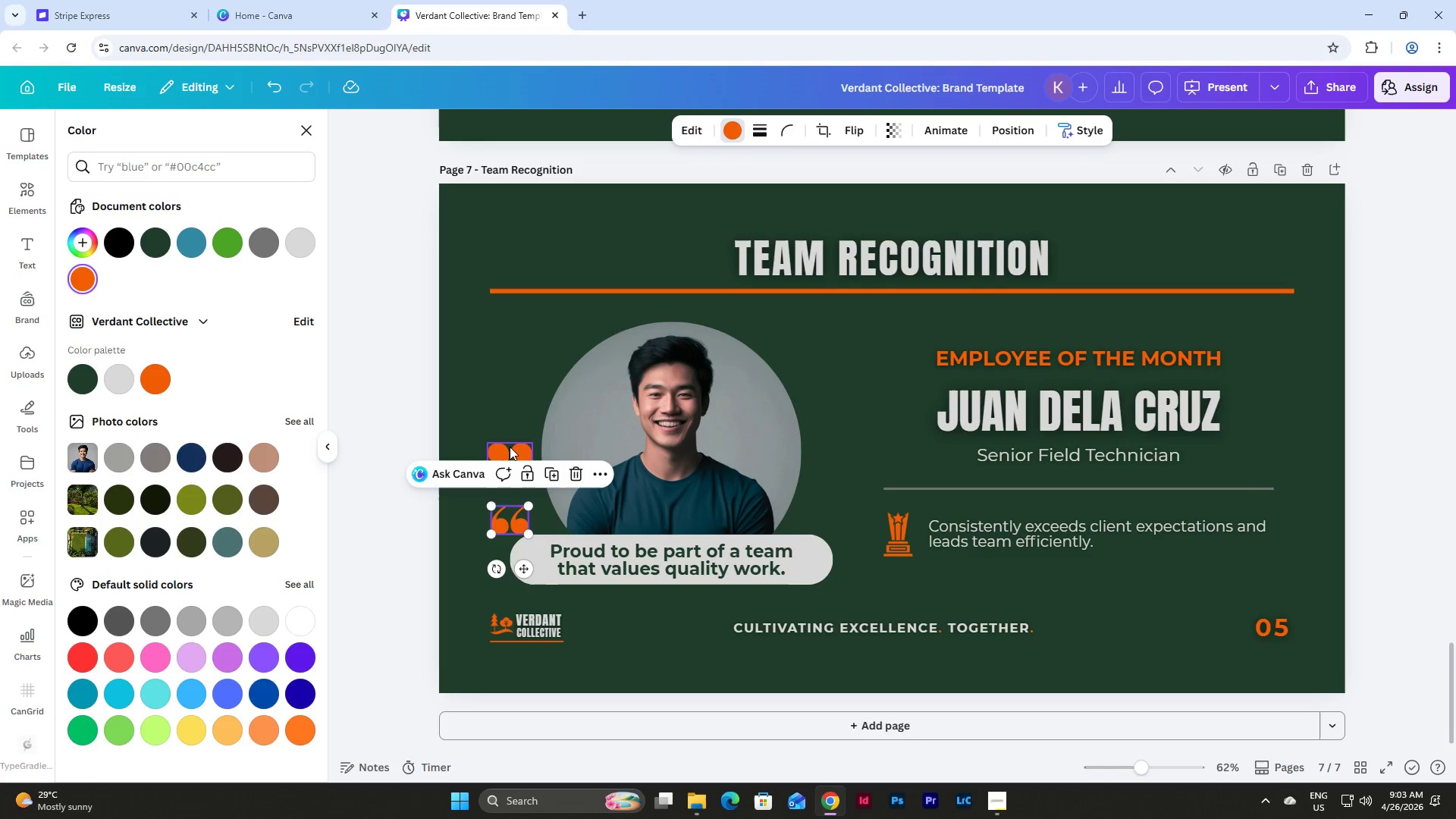 
left_click([510, 447])
 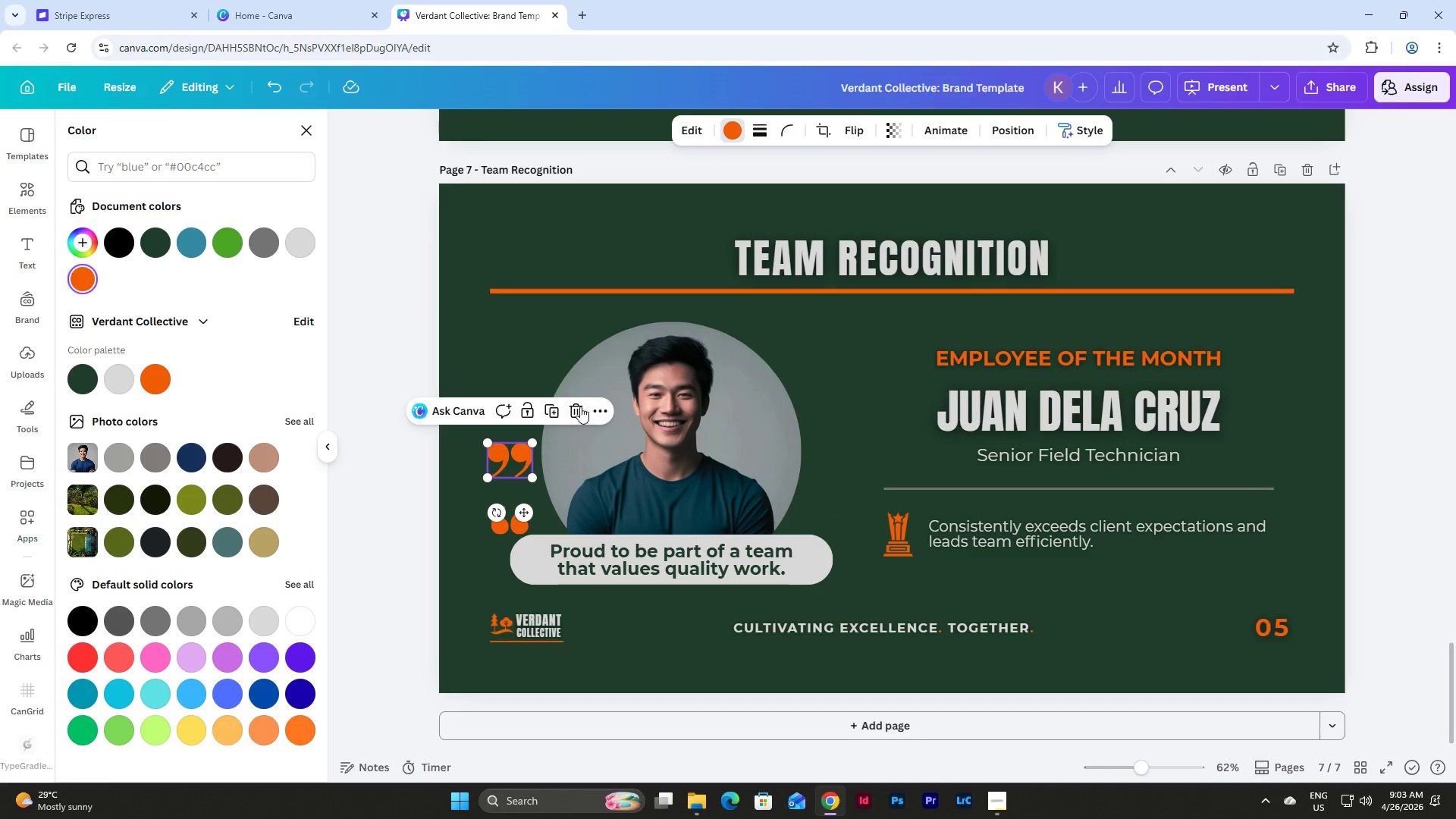 
left_click([578, 406])
 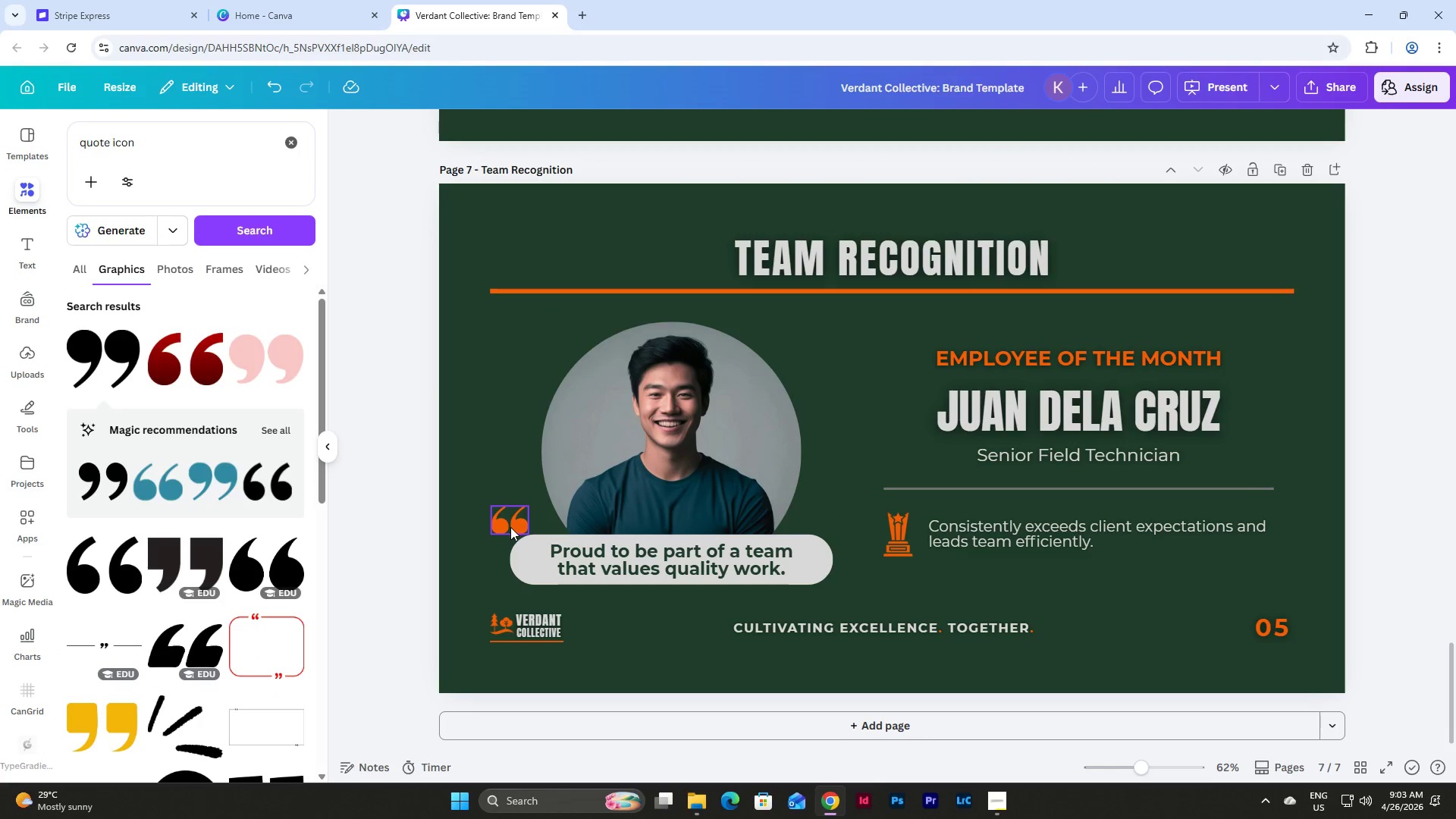 
left_click([510, 527])
 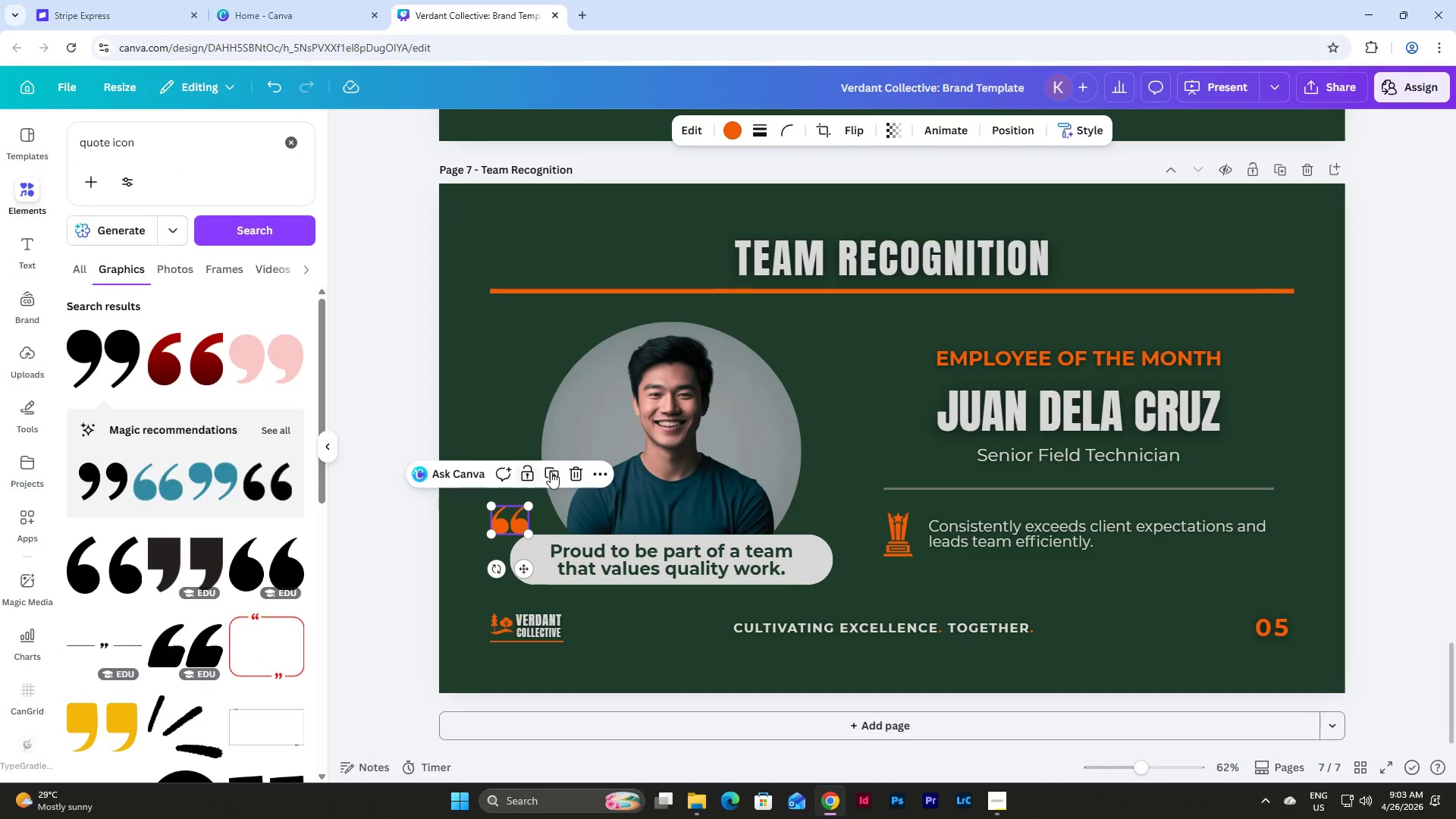 
left_click([553, 471])
 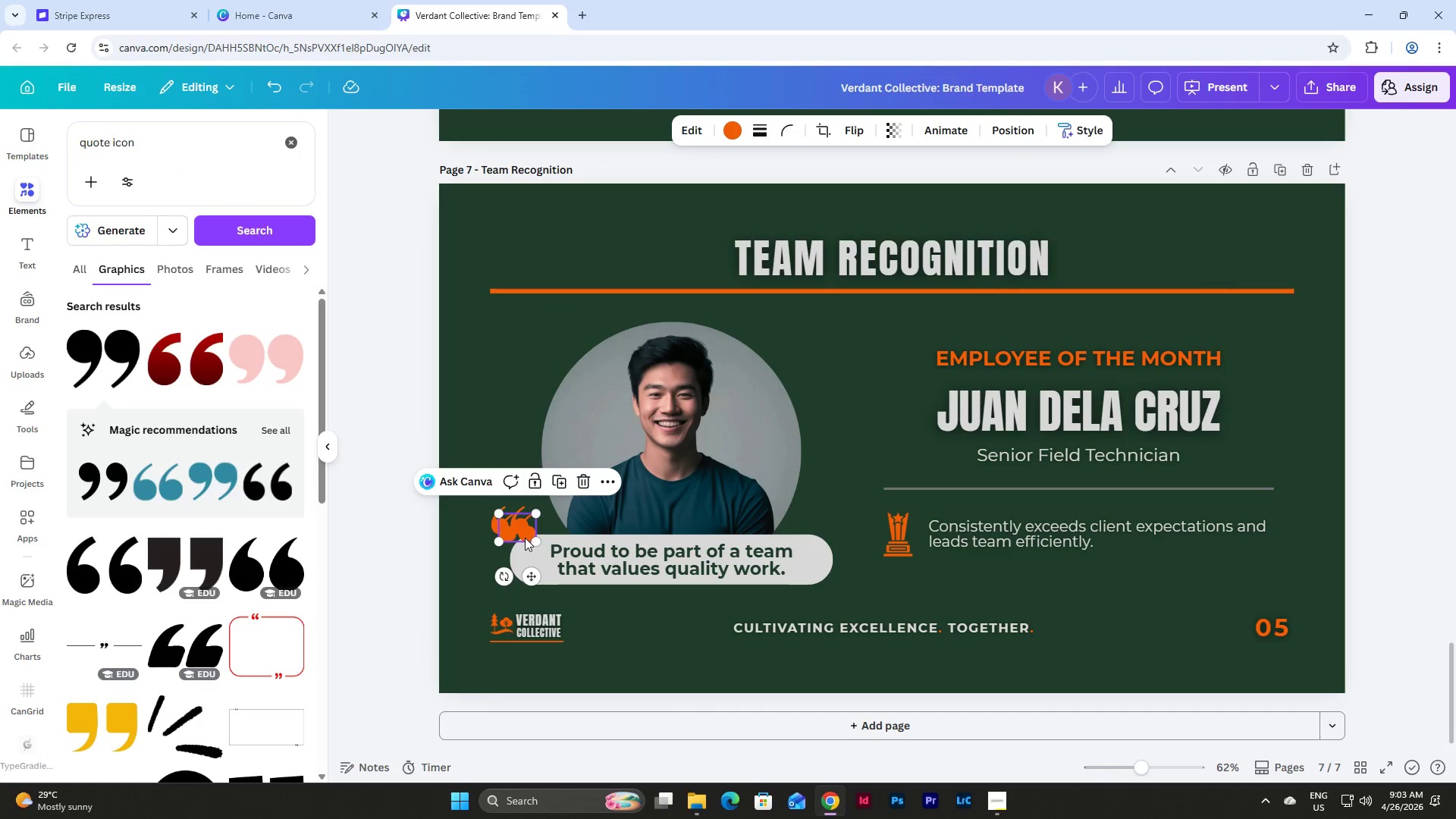 
left_click_drag(start_coordinate=[524, 538], to_coordinate=[830, 528])
 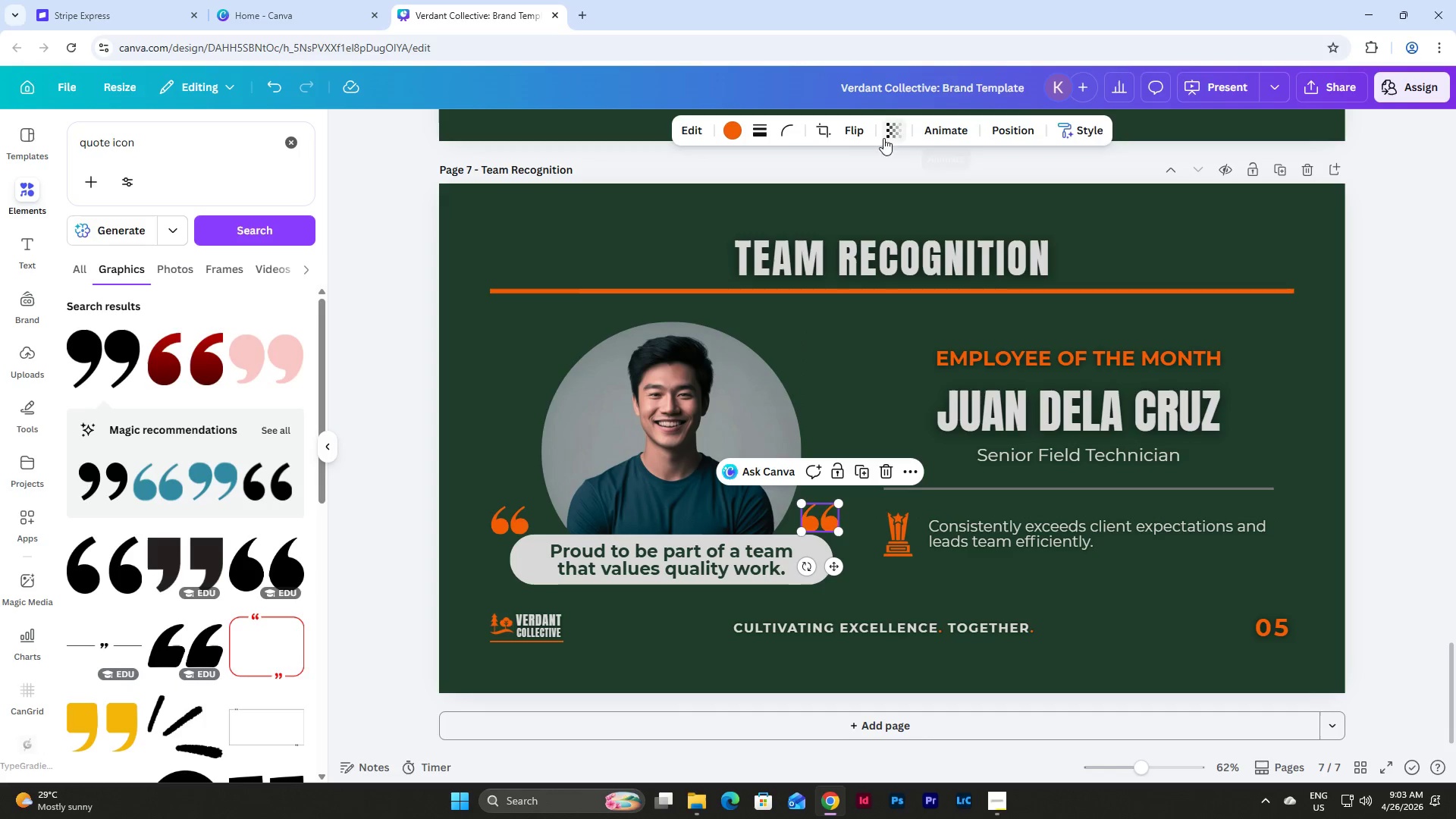 
left_click([860, 128])
 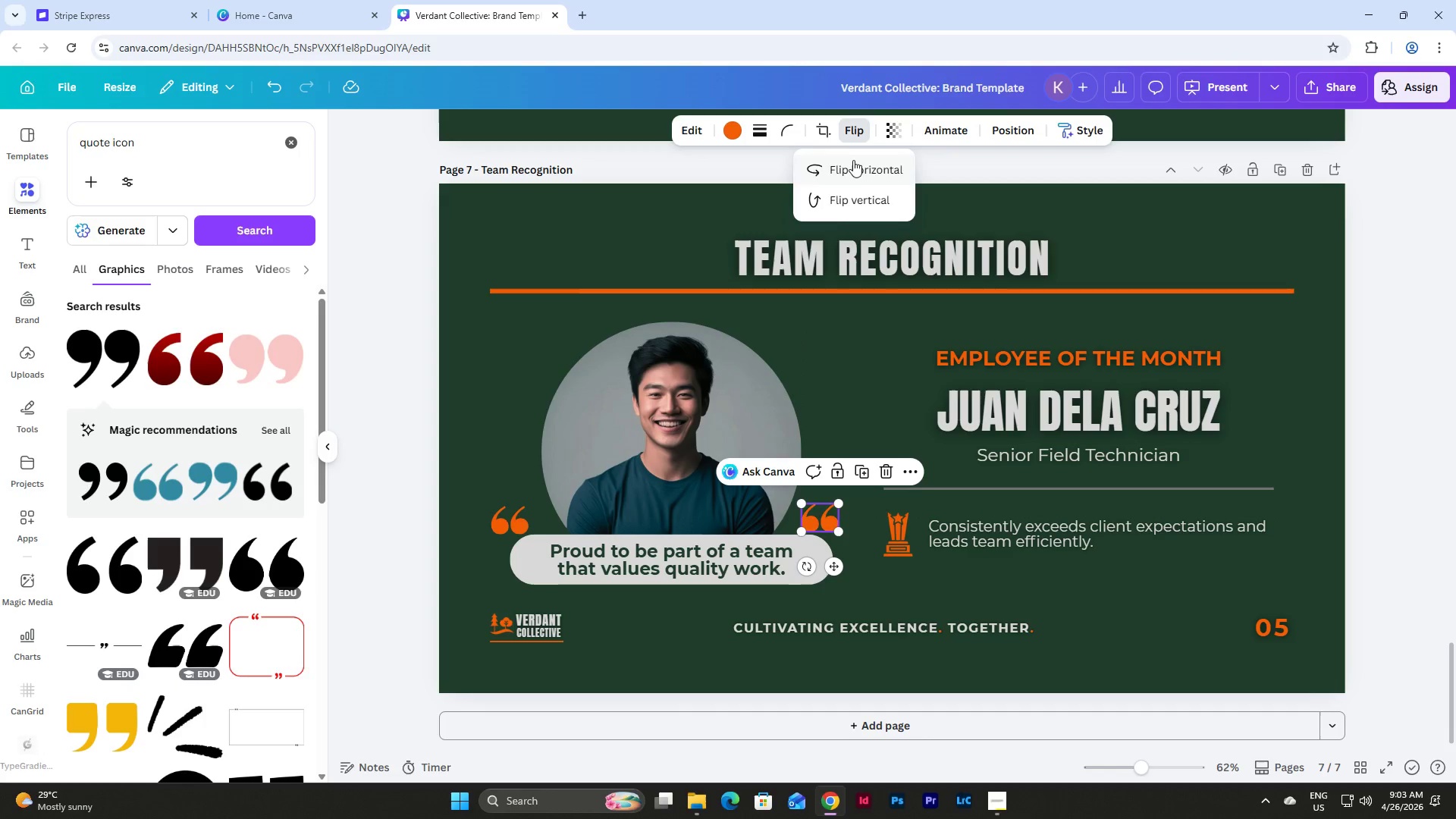 
left_click([852, 174])
 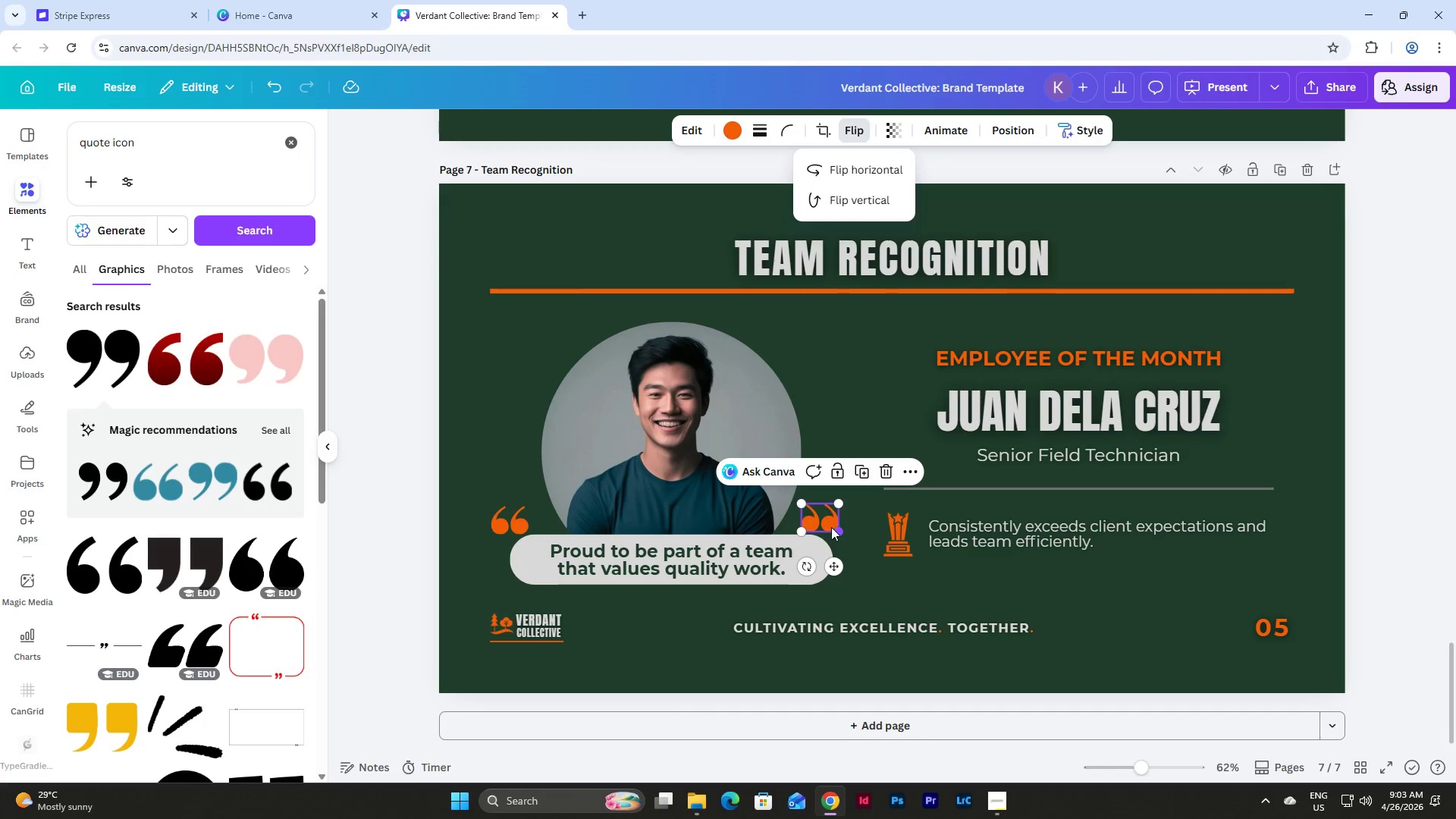 
left_click_drag(start_coordinate=[827, 522], to_coordinate=[840, 602])
 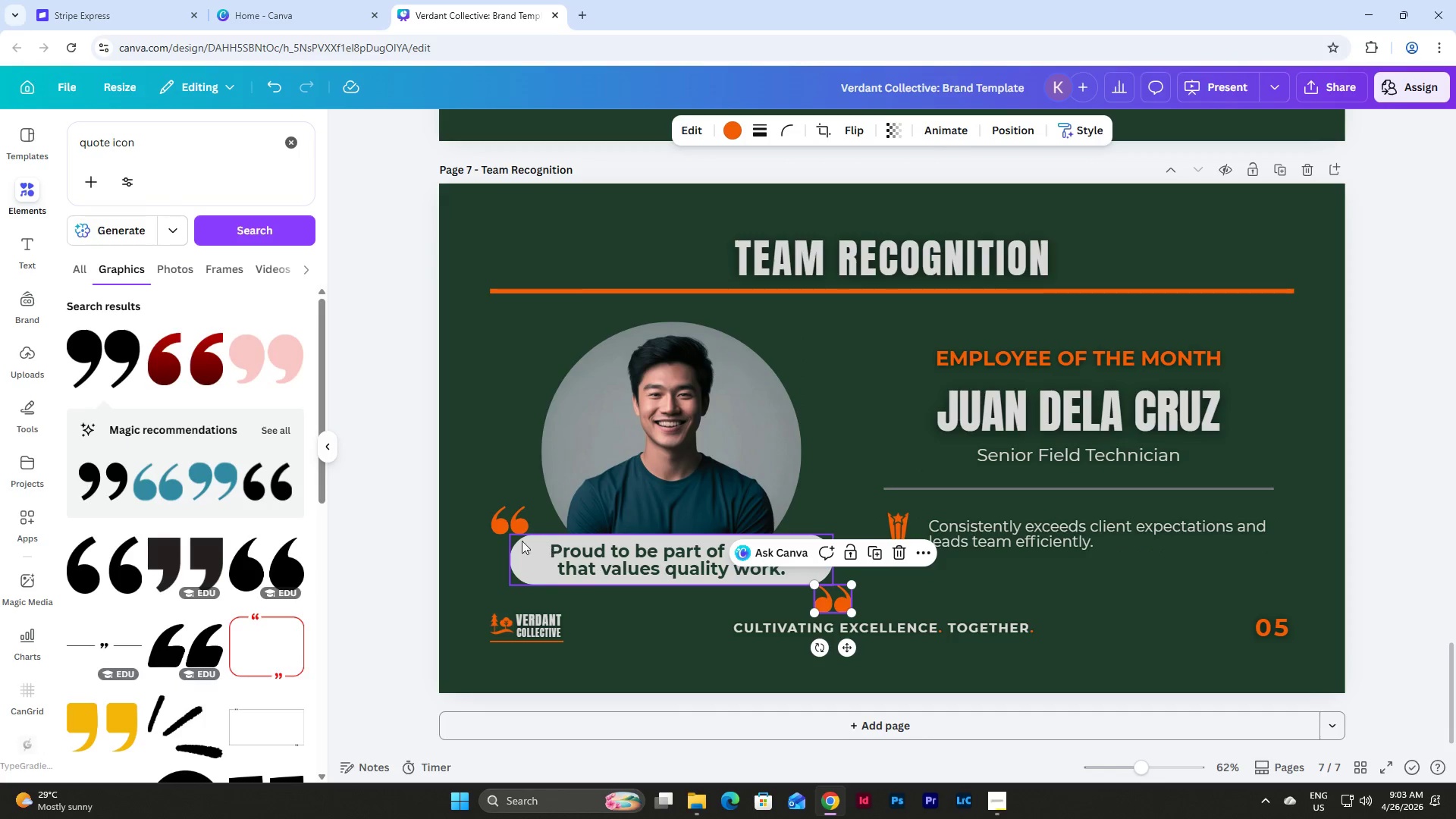 
mouse_move([506, 517])
 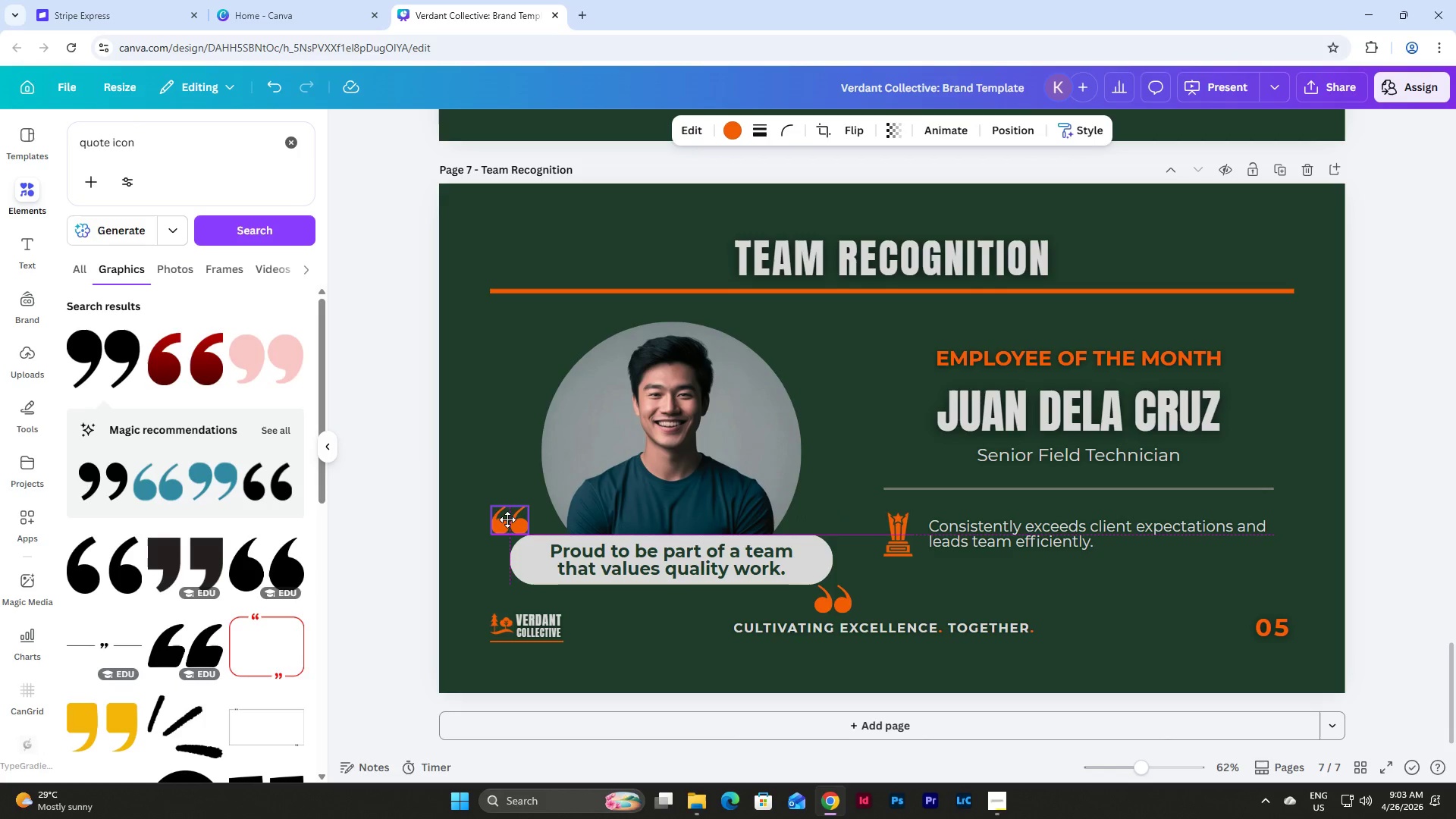 
wait(8.01)
 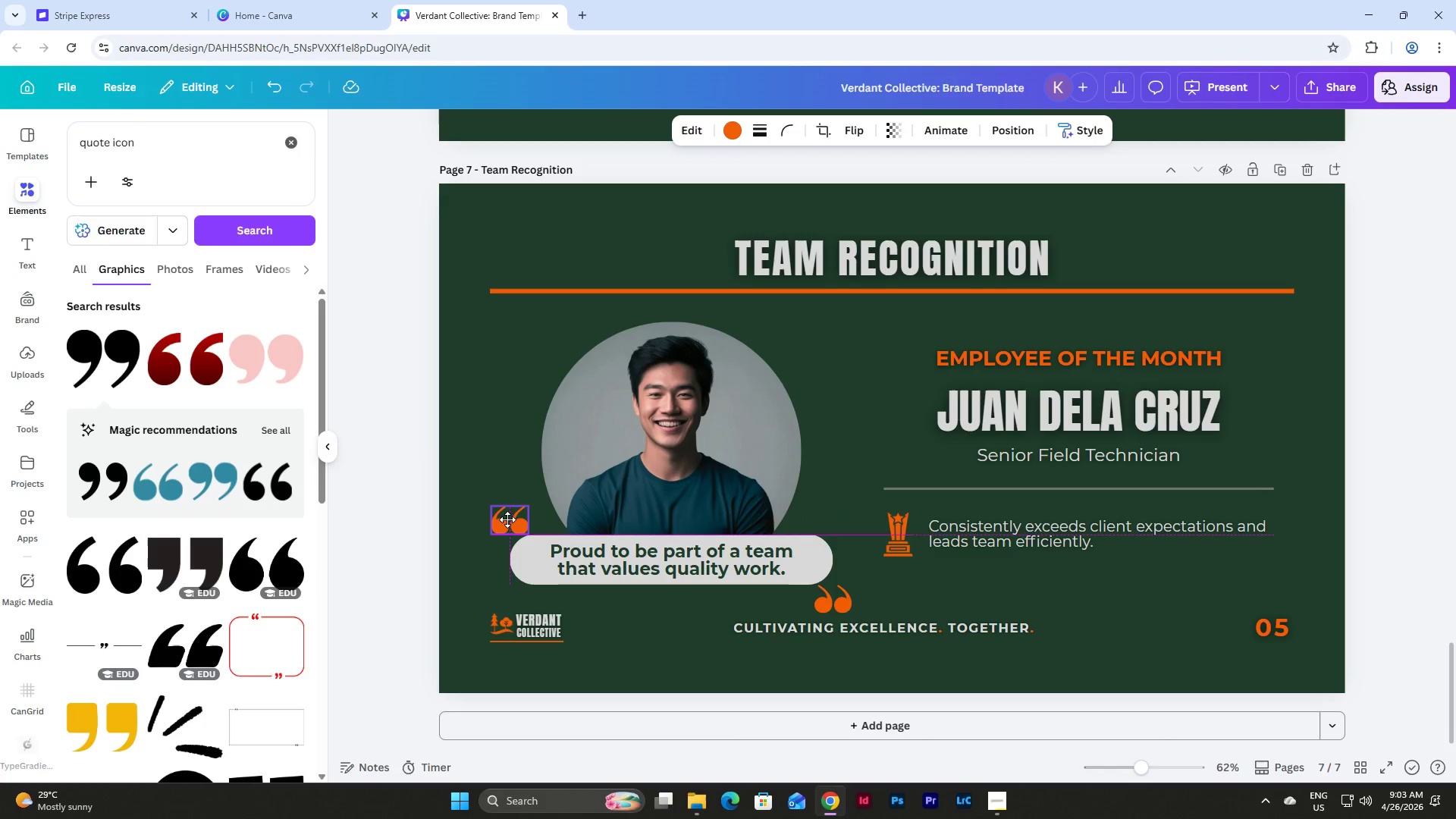 
left_click([905, 601])
 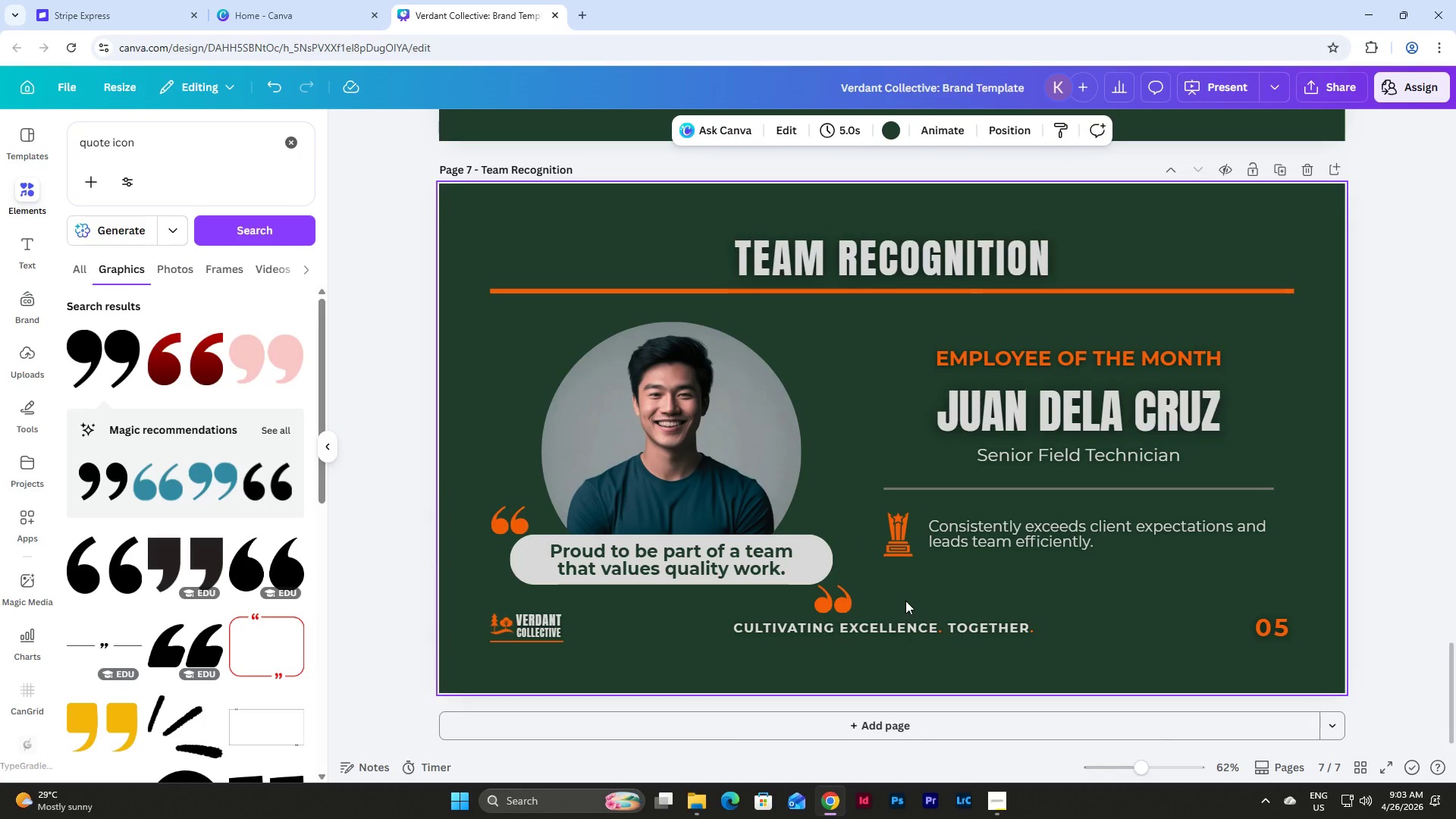 
left_click([813, 541])
 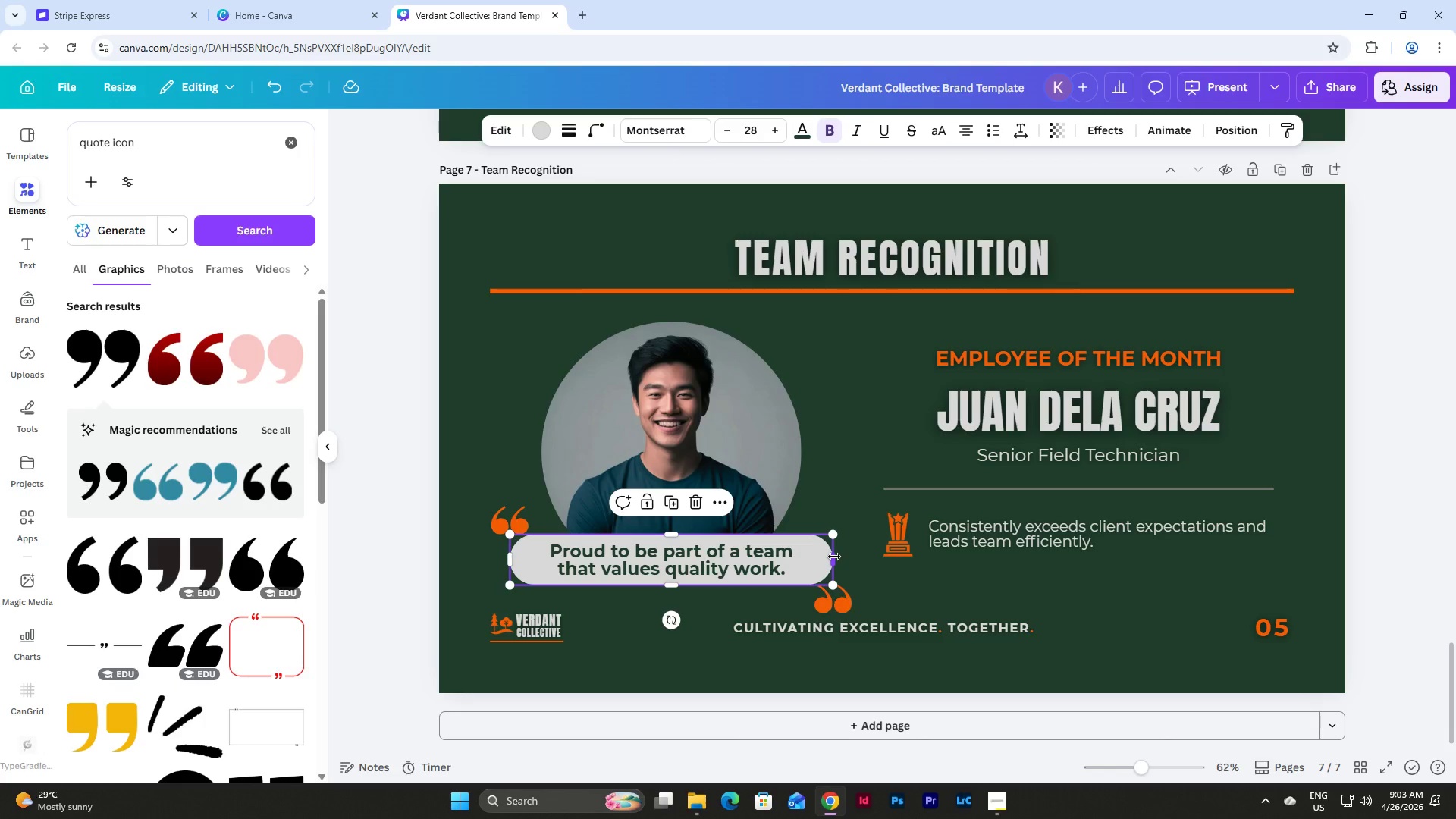 
left_click_drag(start_coordinate=[834, 557], to_coordinate=[817, 557])
 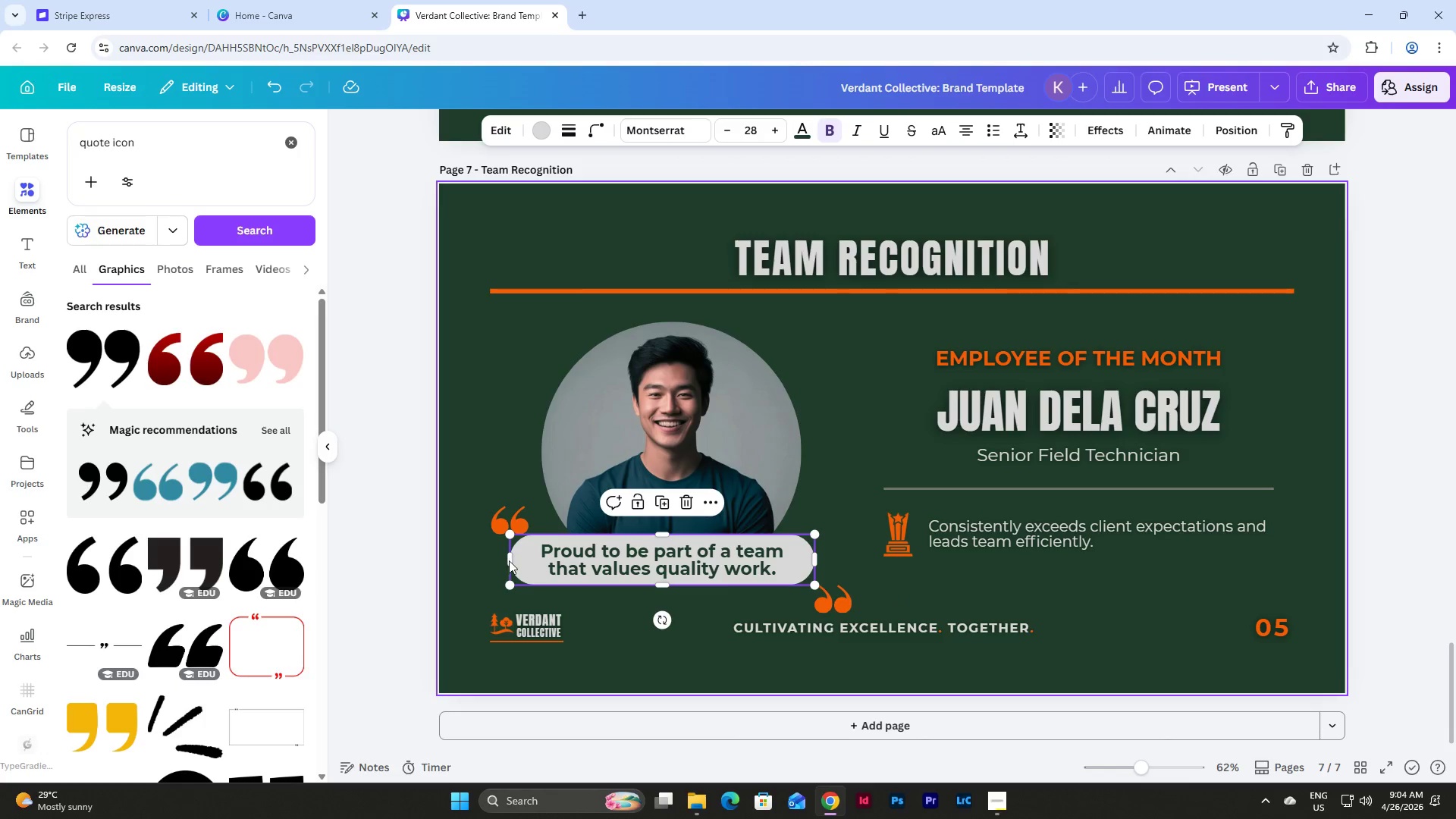 
left_click_drag(start_coordinate=[510, 561], to_coordinate=[525, 561])
 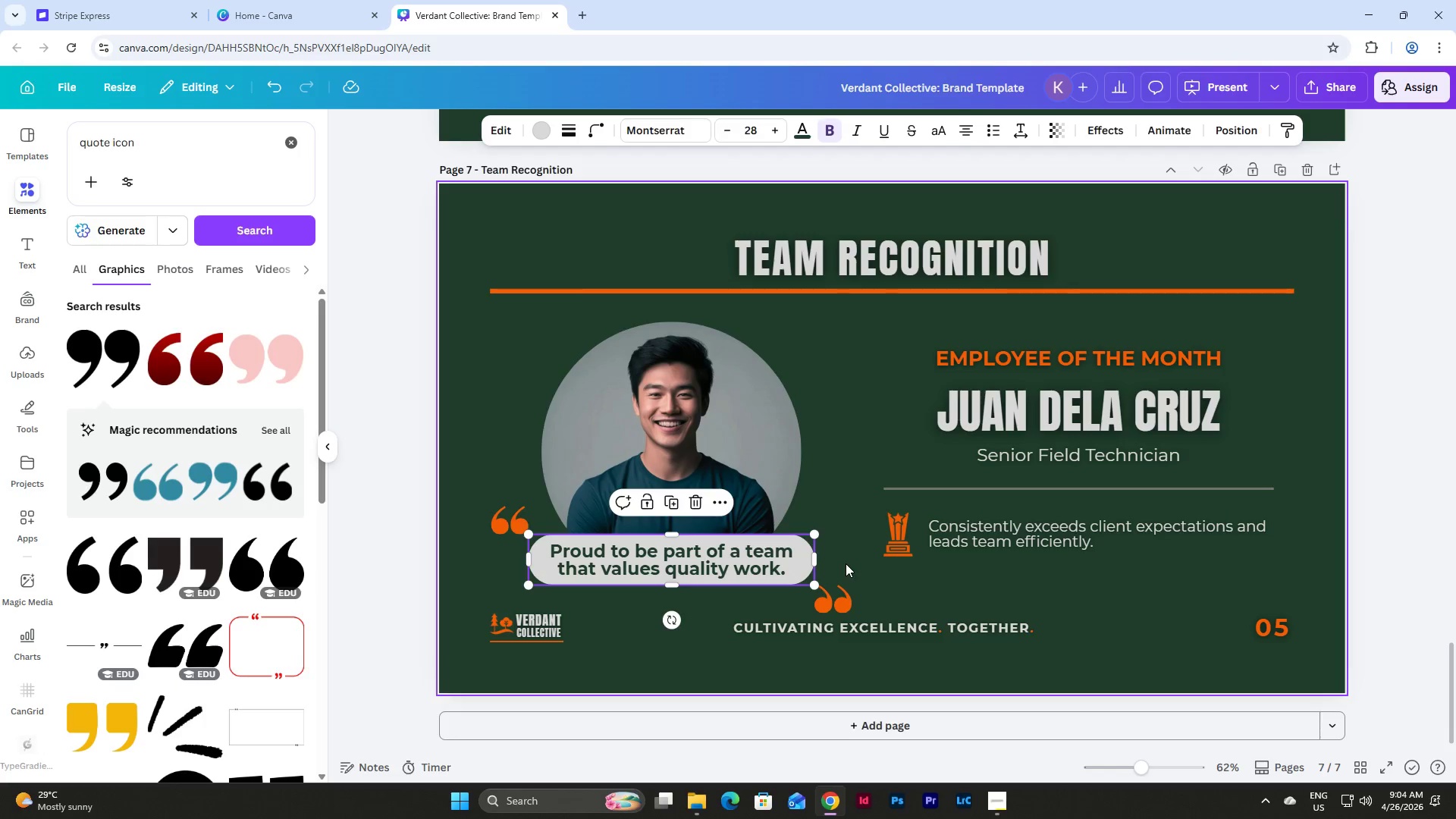 
double_click([757, 559])
 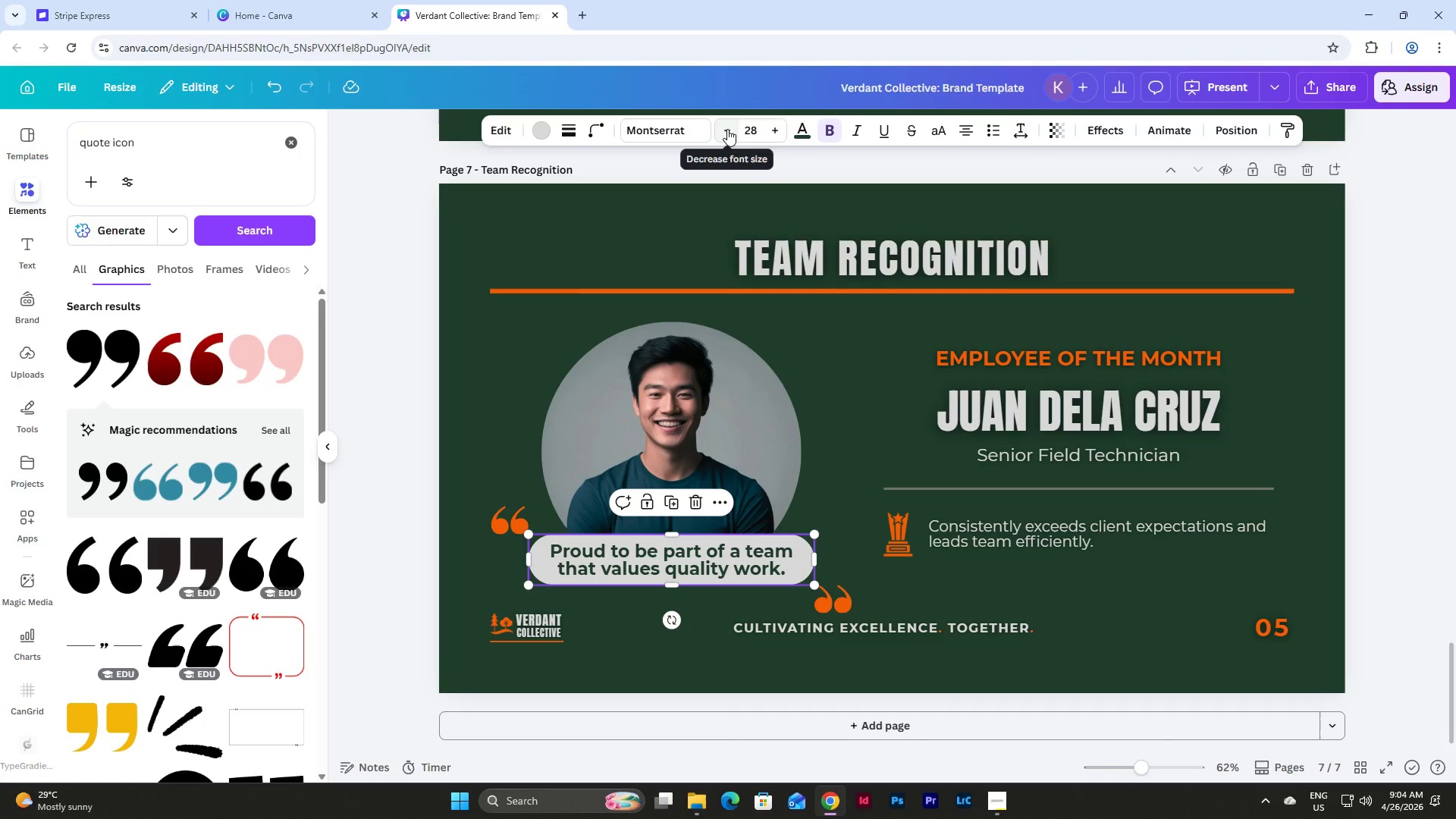 
left_click_drag(start_coordinate=[755, 130], to_coordinate=[735, 130])
 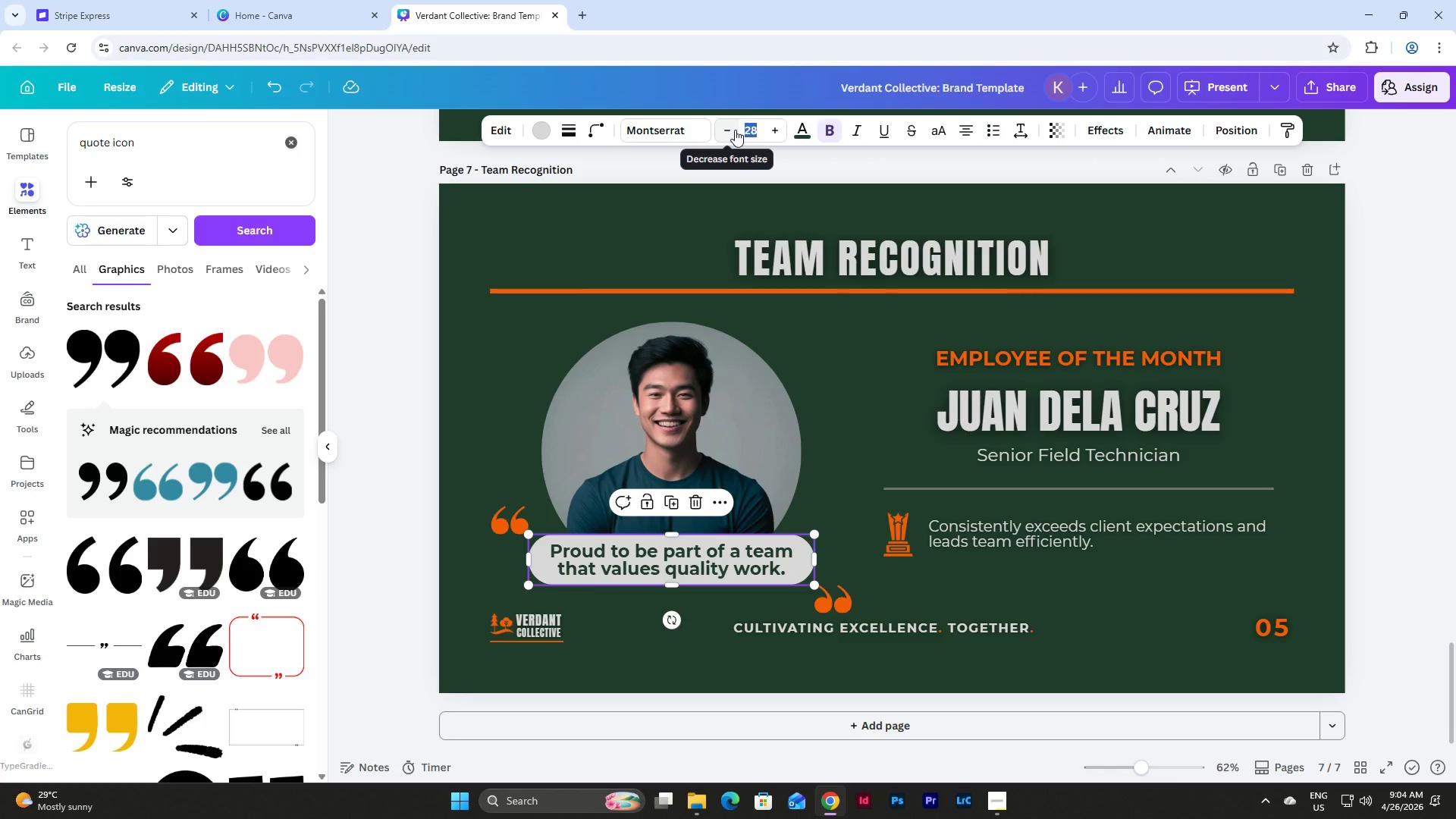 
key(Numpad2)
 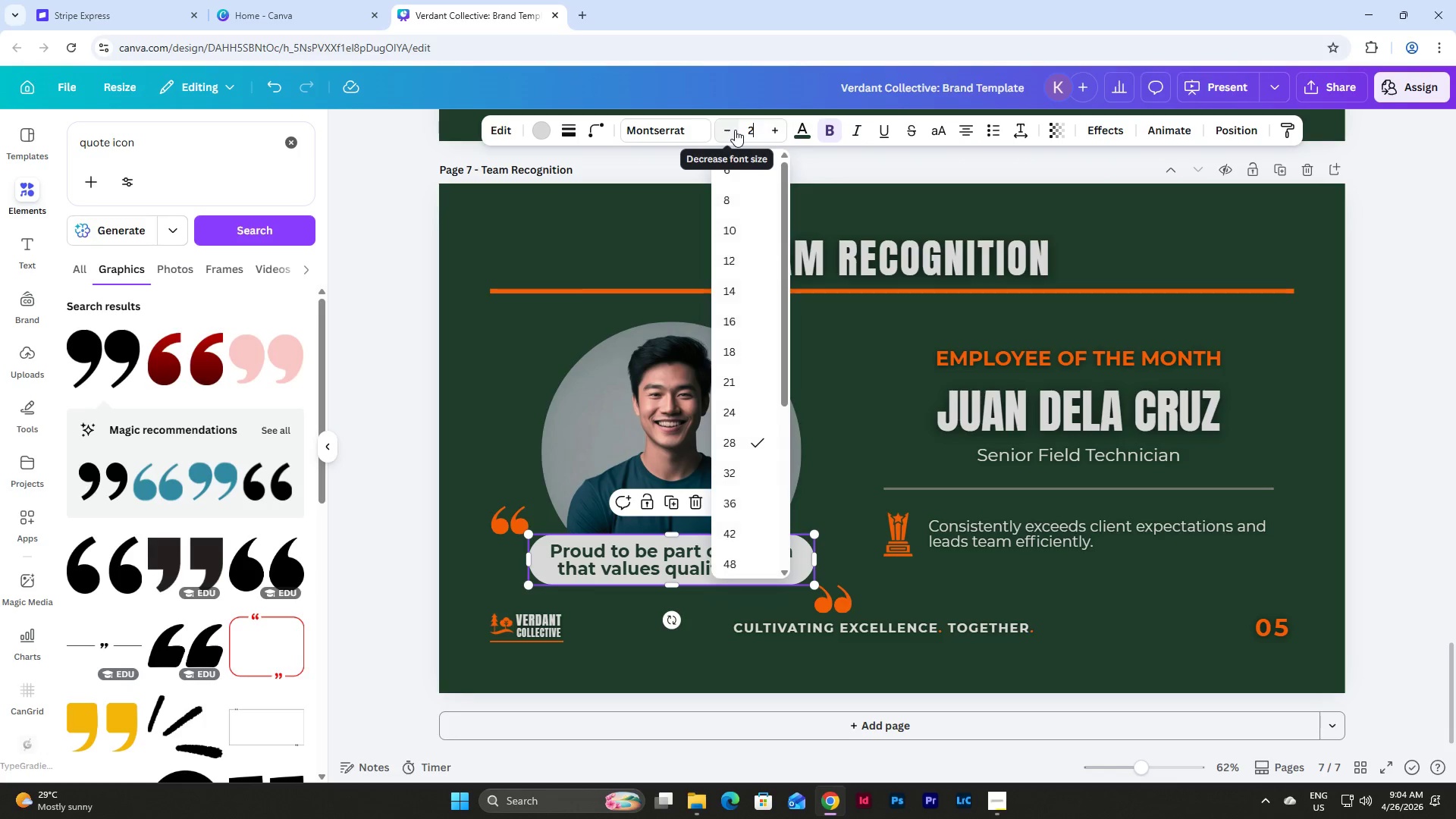 
key(Numpad4)
 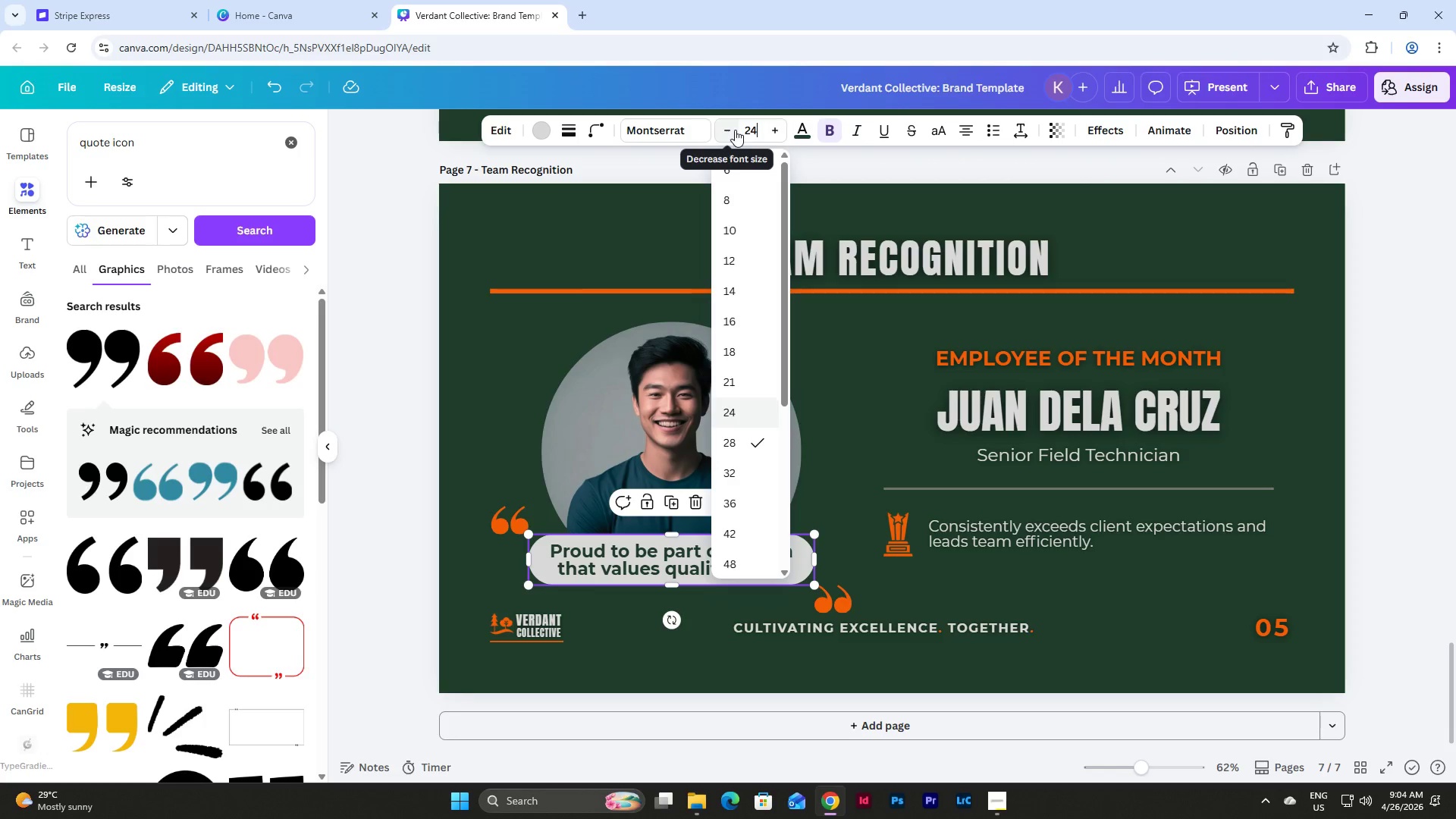 
key(NumpadEnter)
 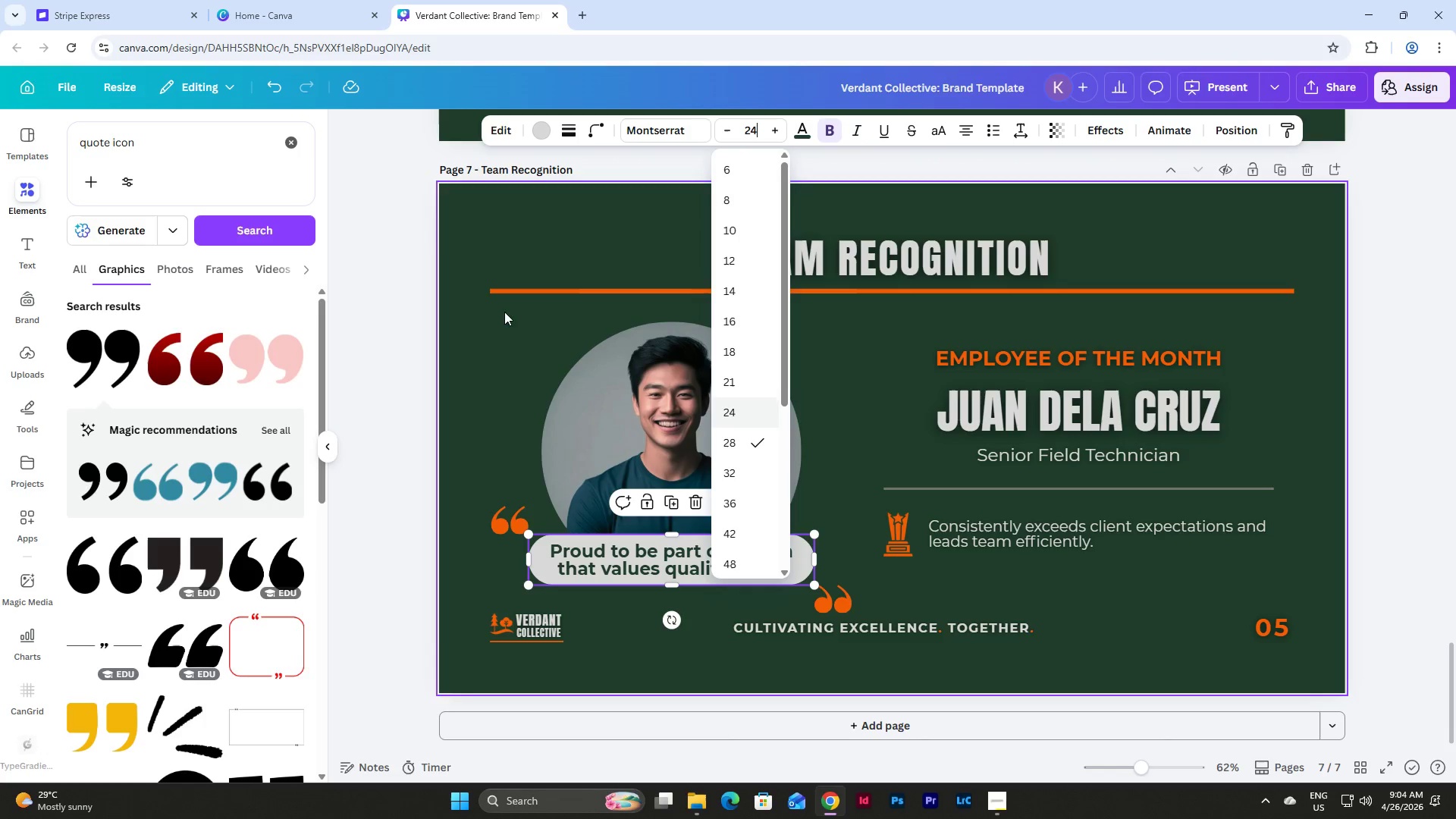 
left_click([501, 341])
 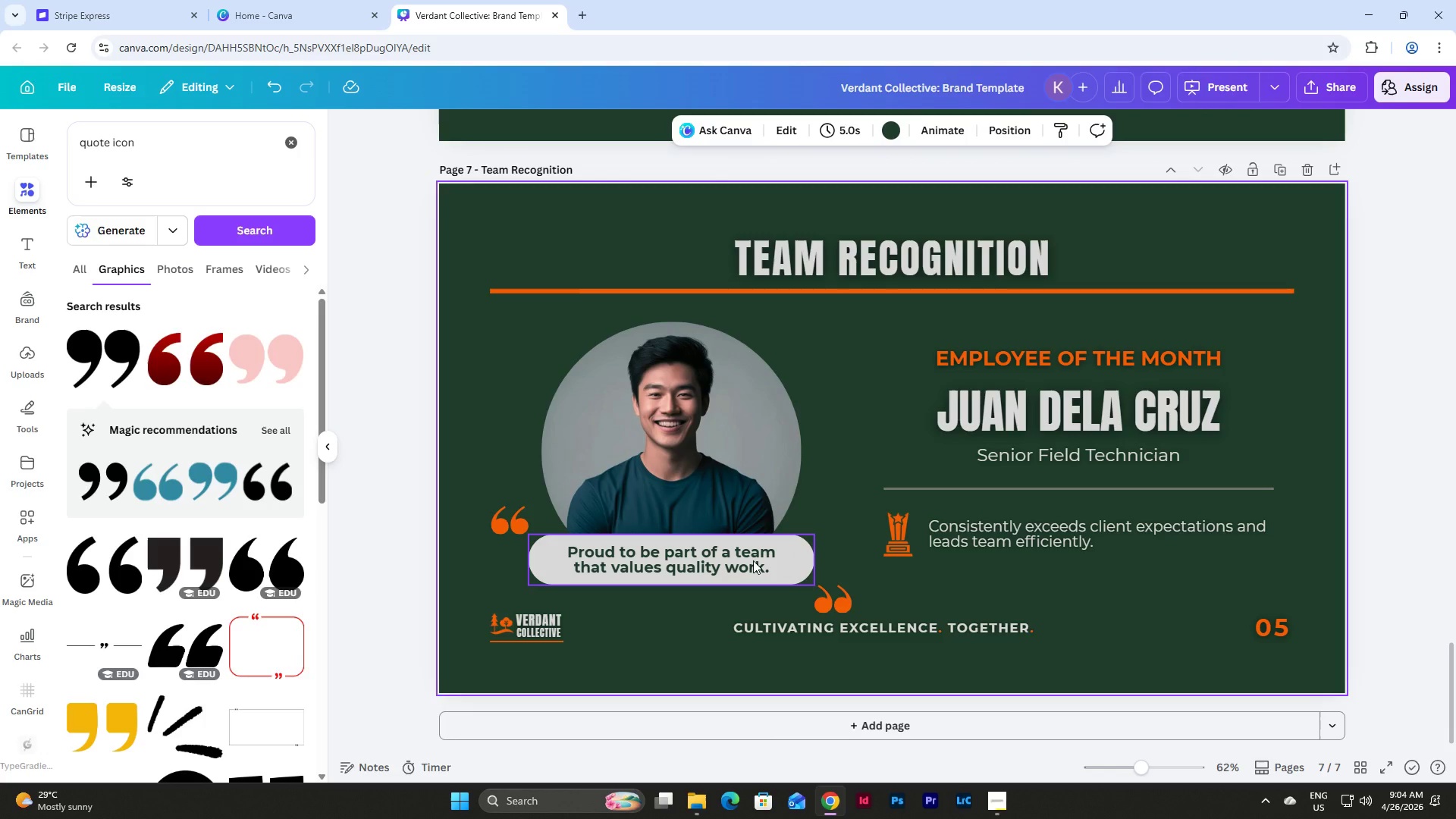 
left_click([753, 560])
 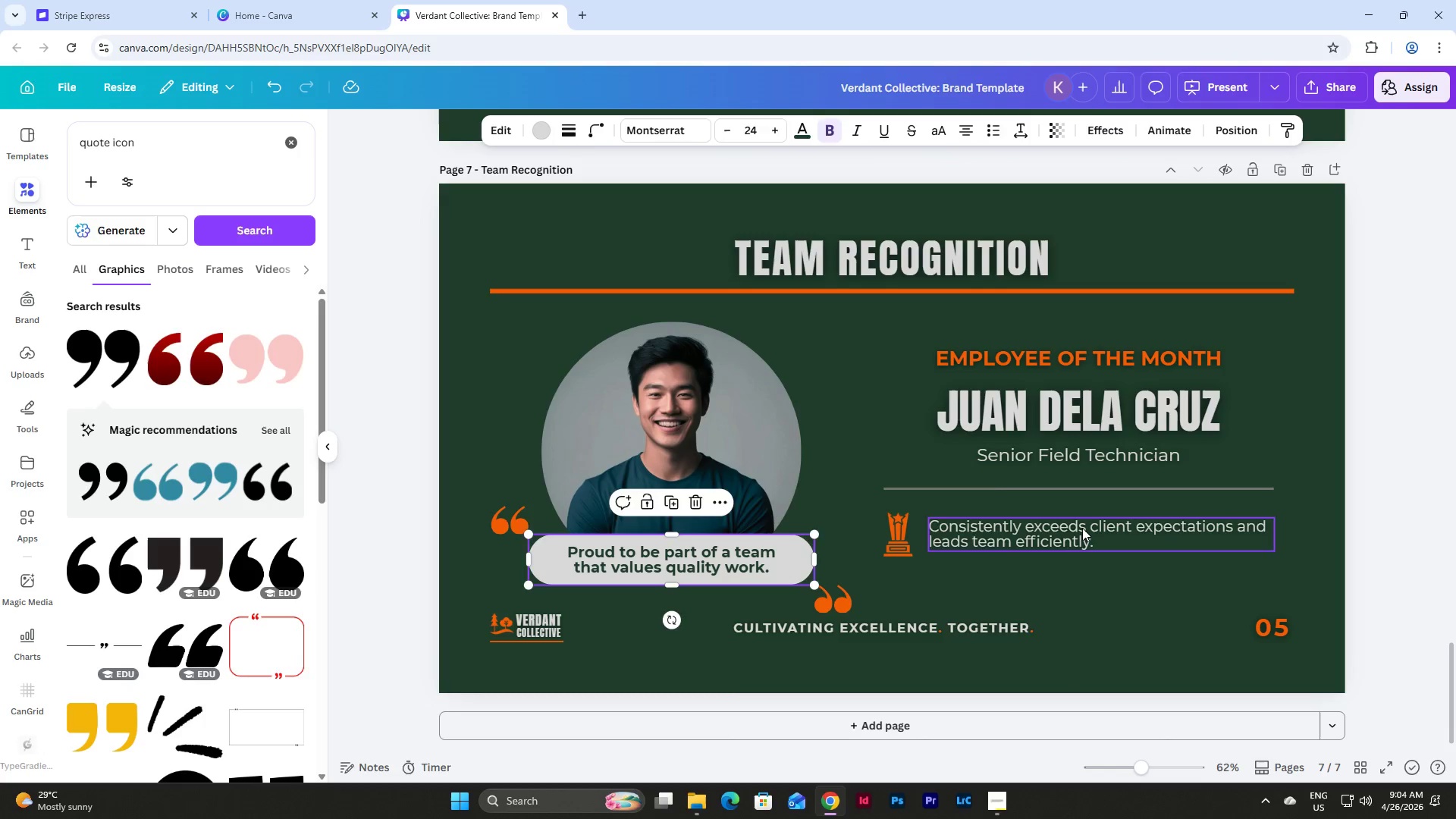 
left_click([1082, 528])
 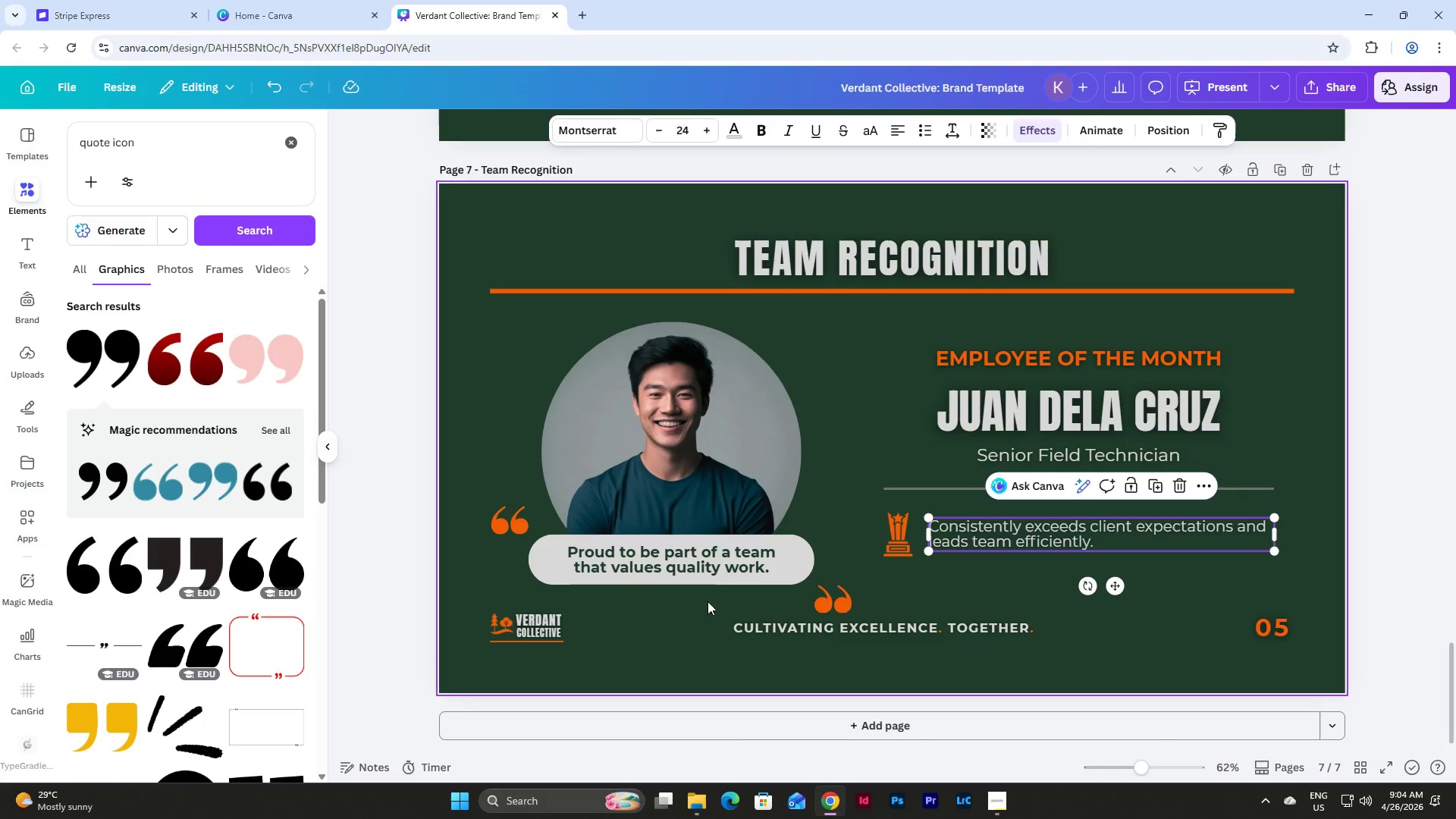 
left_click([703, 553])
 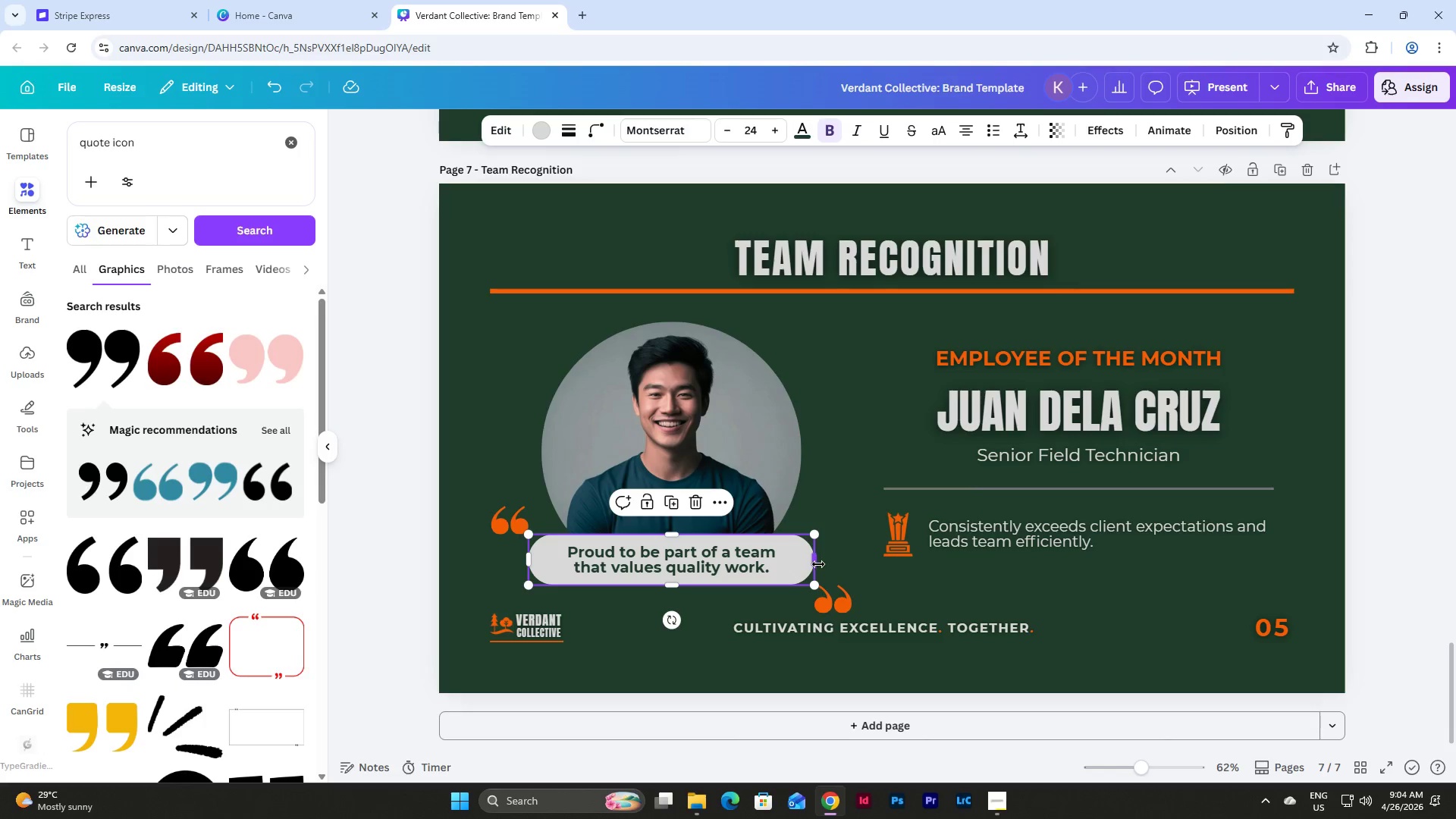 
left_click([839, 607])
 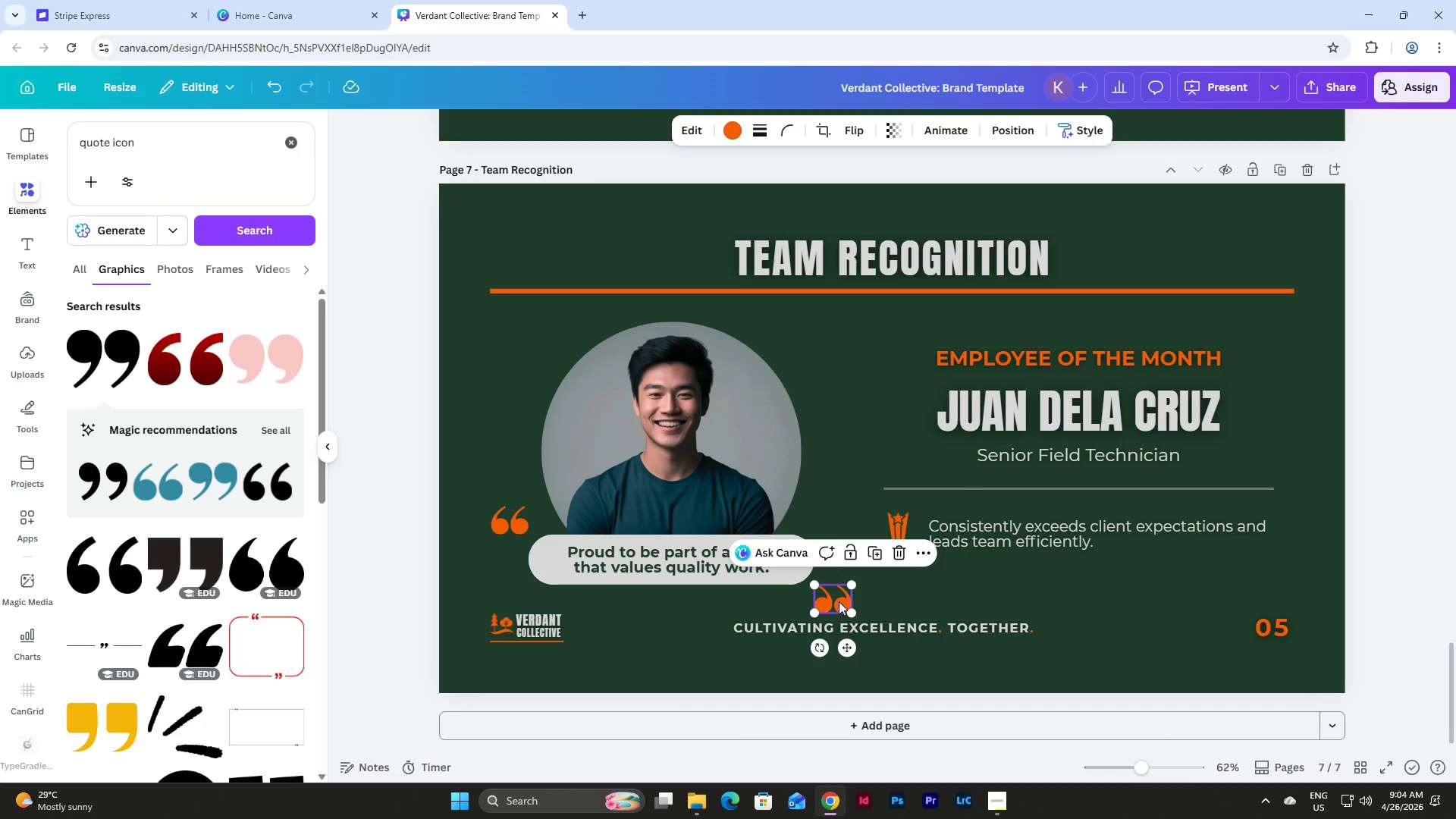 
wait(5.34)
 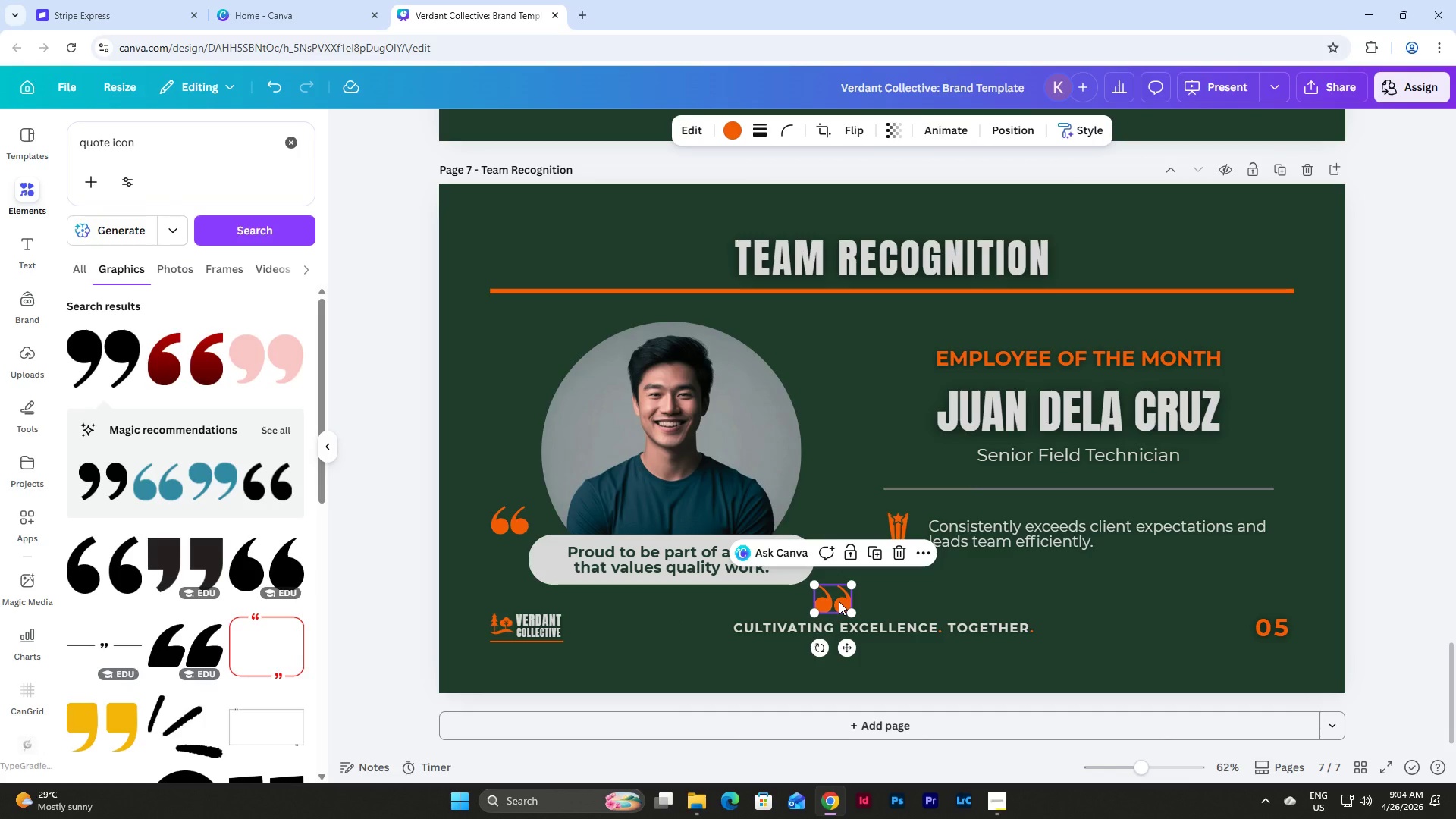 
key(Shift+ArrowUp)
 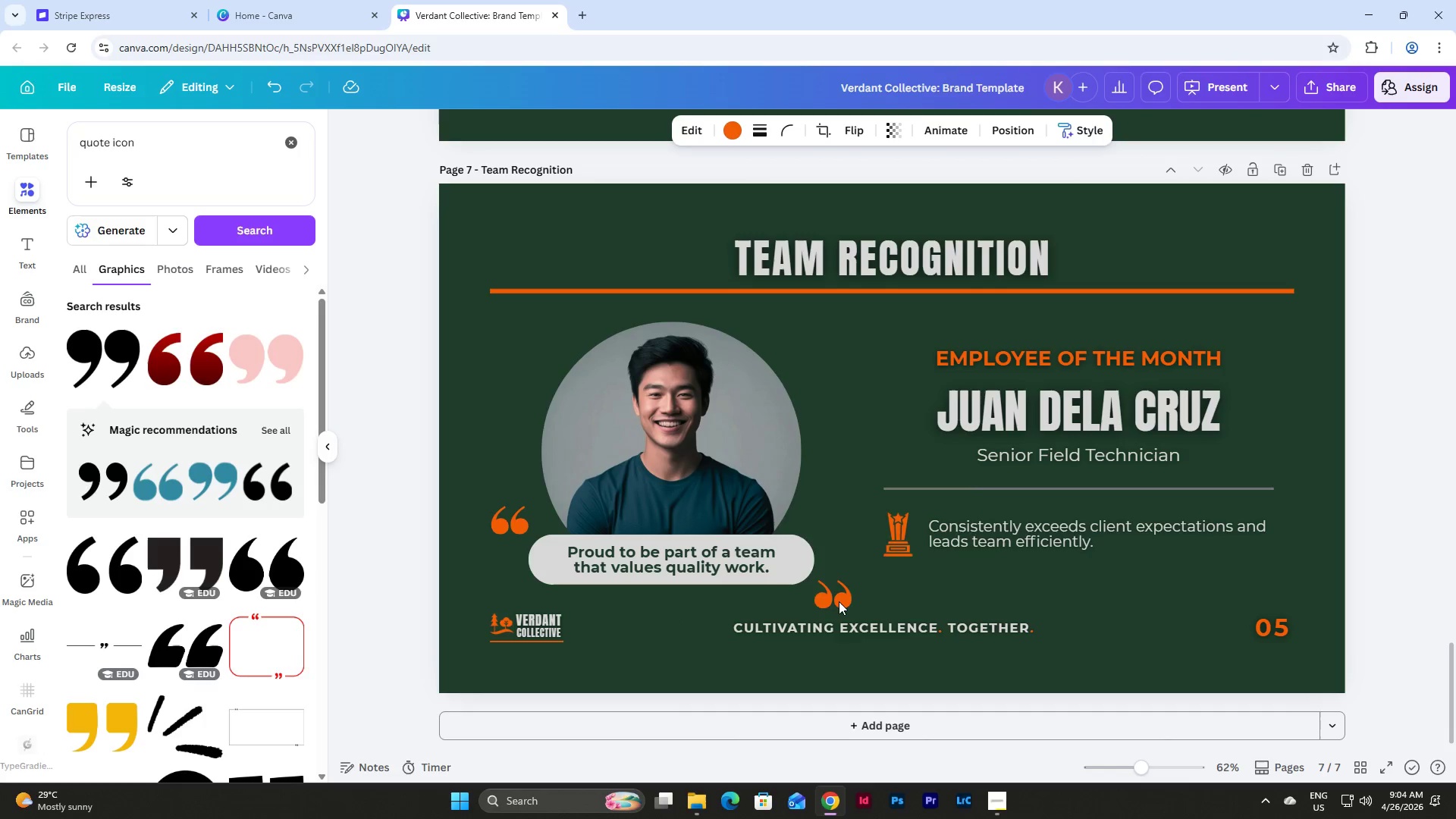 
key(Shift+ArrowUp)
 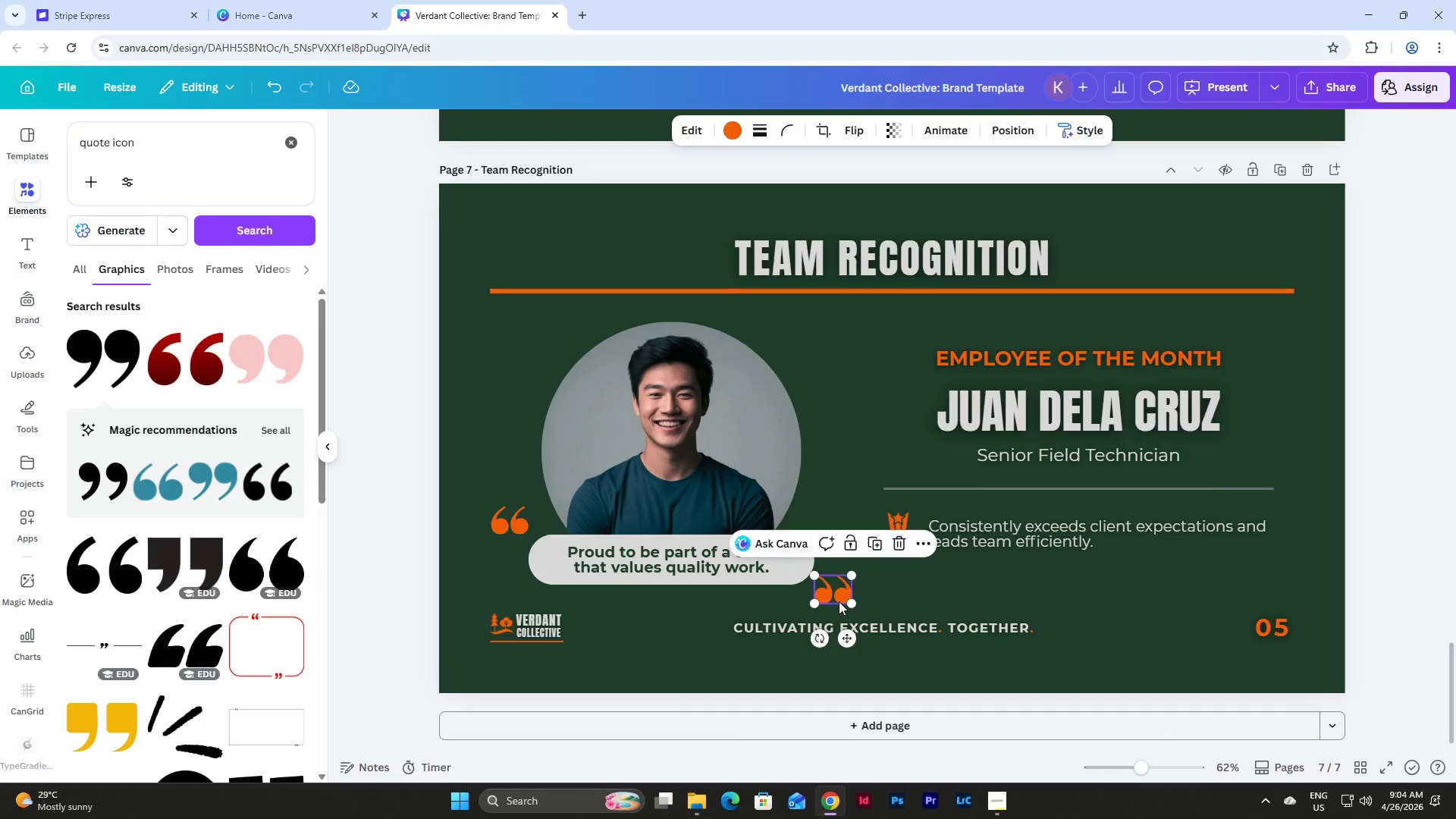 
key(Shift+ArrowUp)
 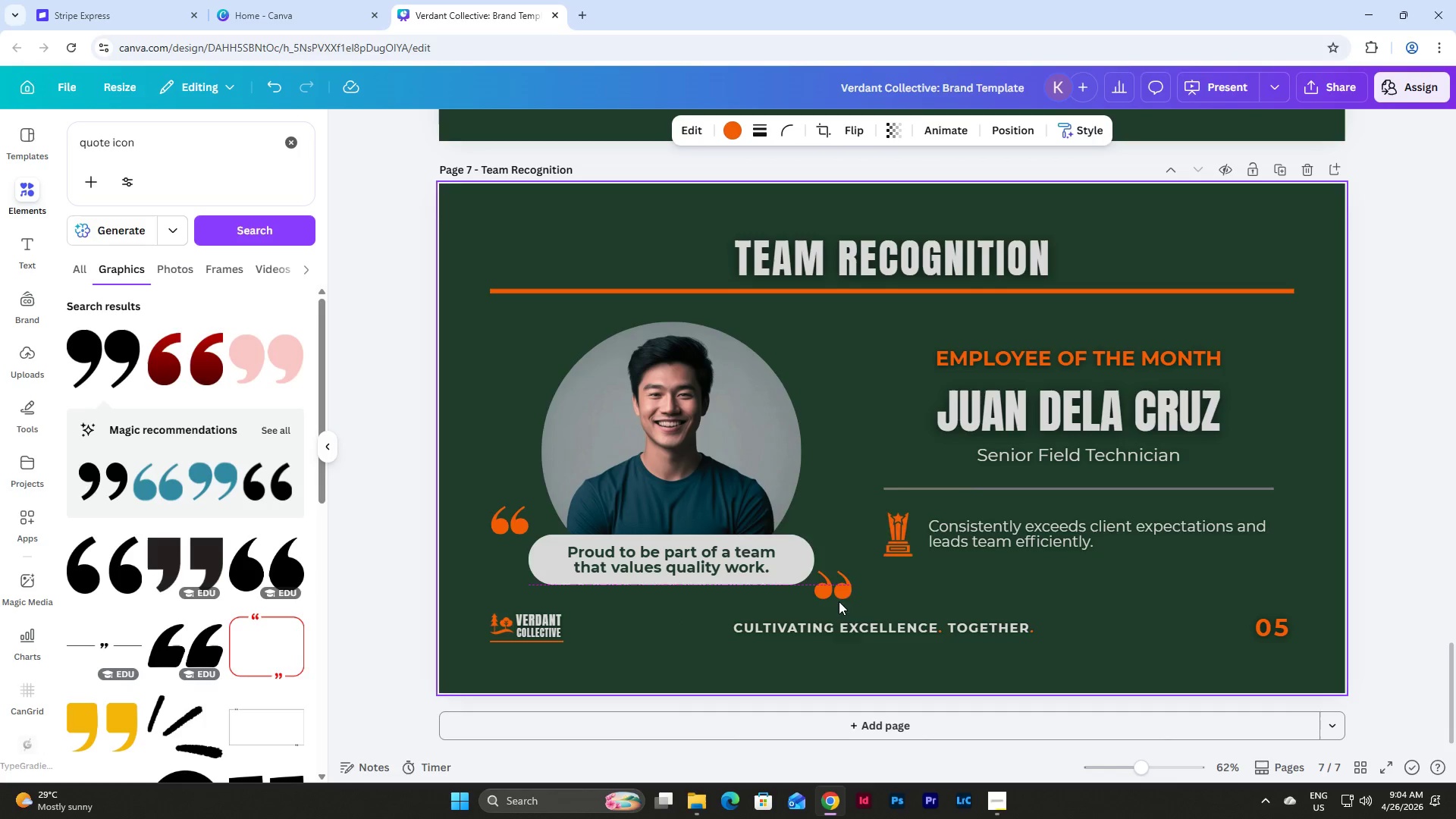 
key(Shift+ArrowUp)
 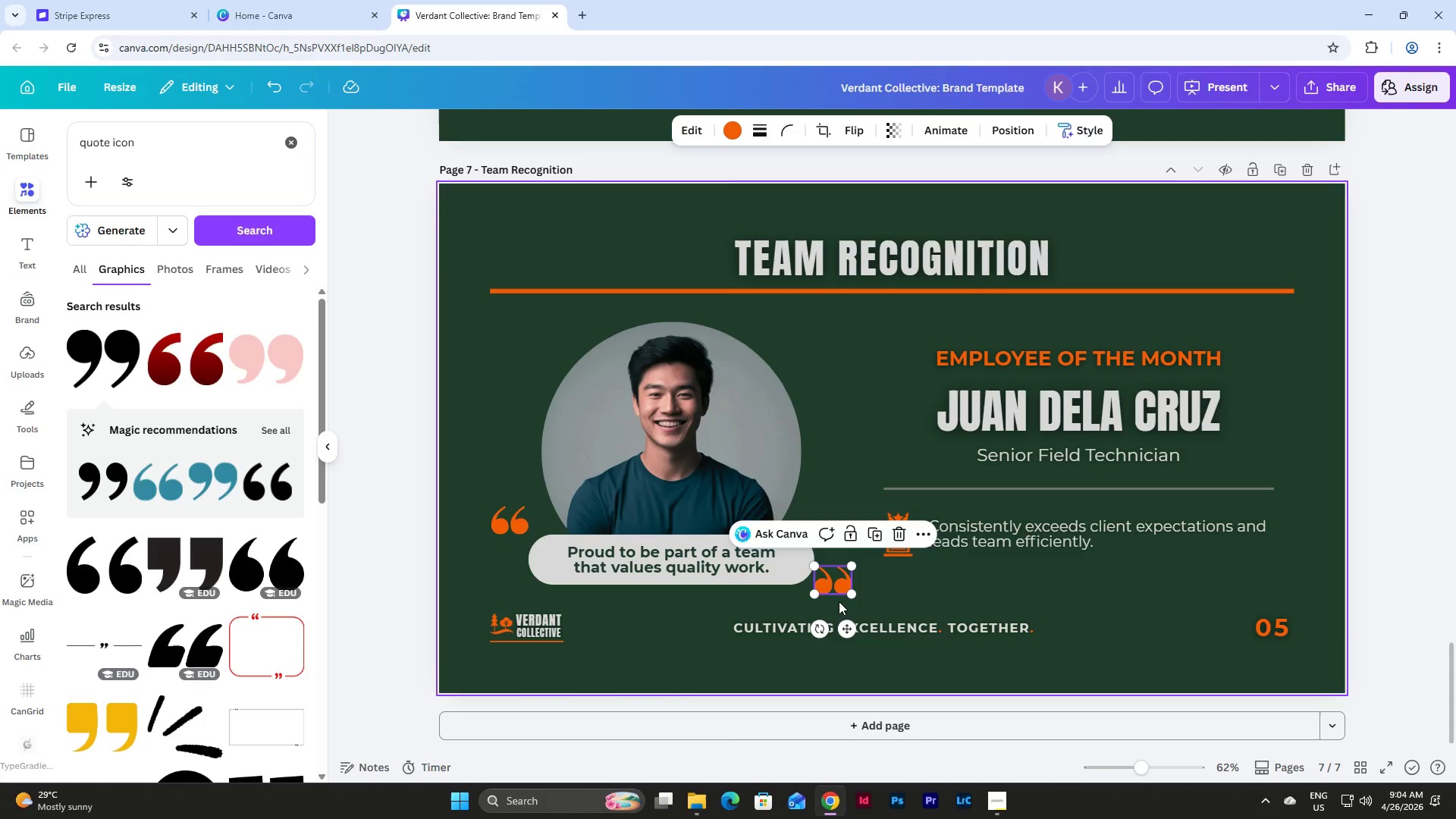 
key(Shift+ArrowUp)
 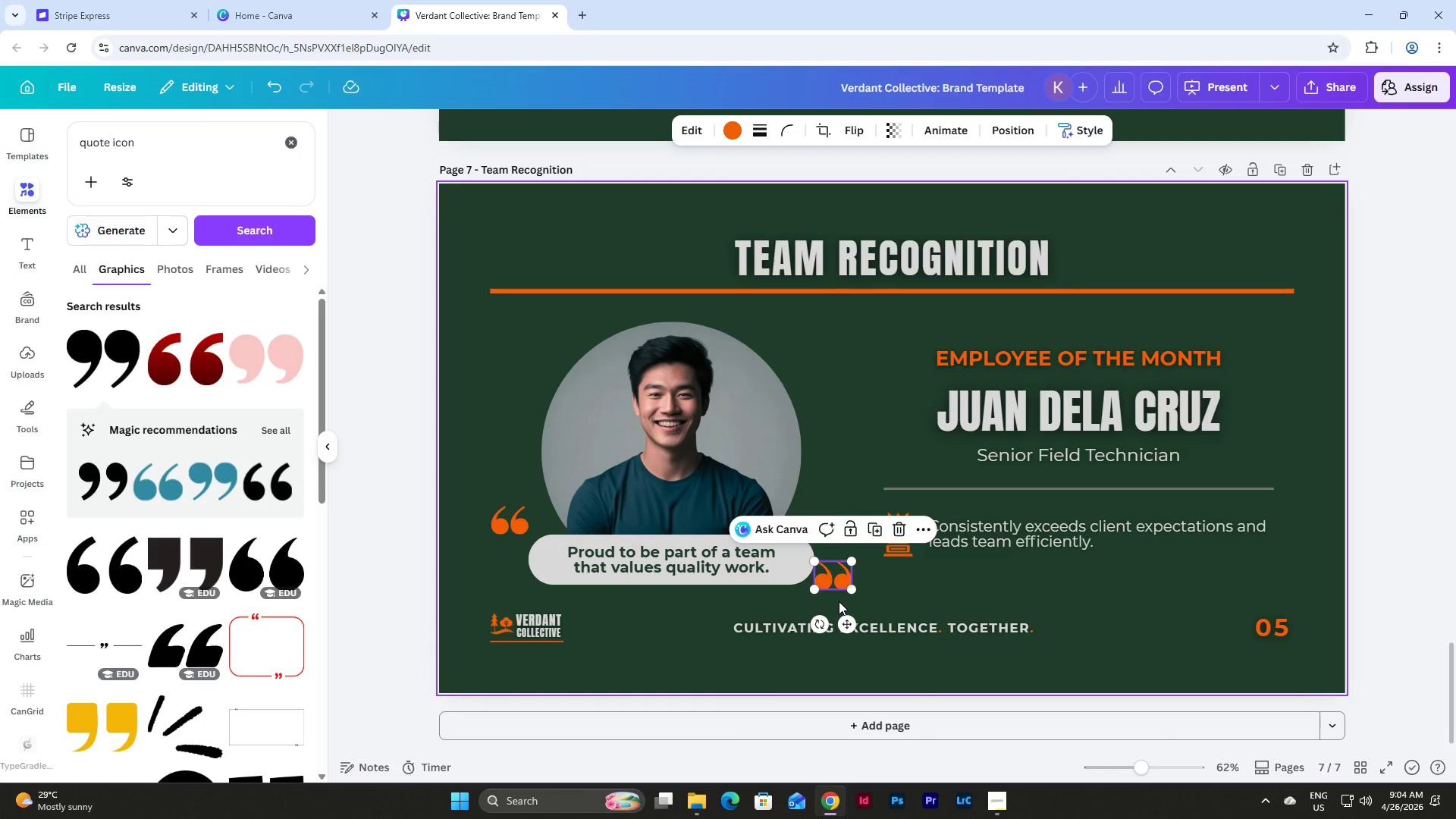 
key(Shift+ArrowDown)
 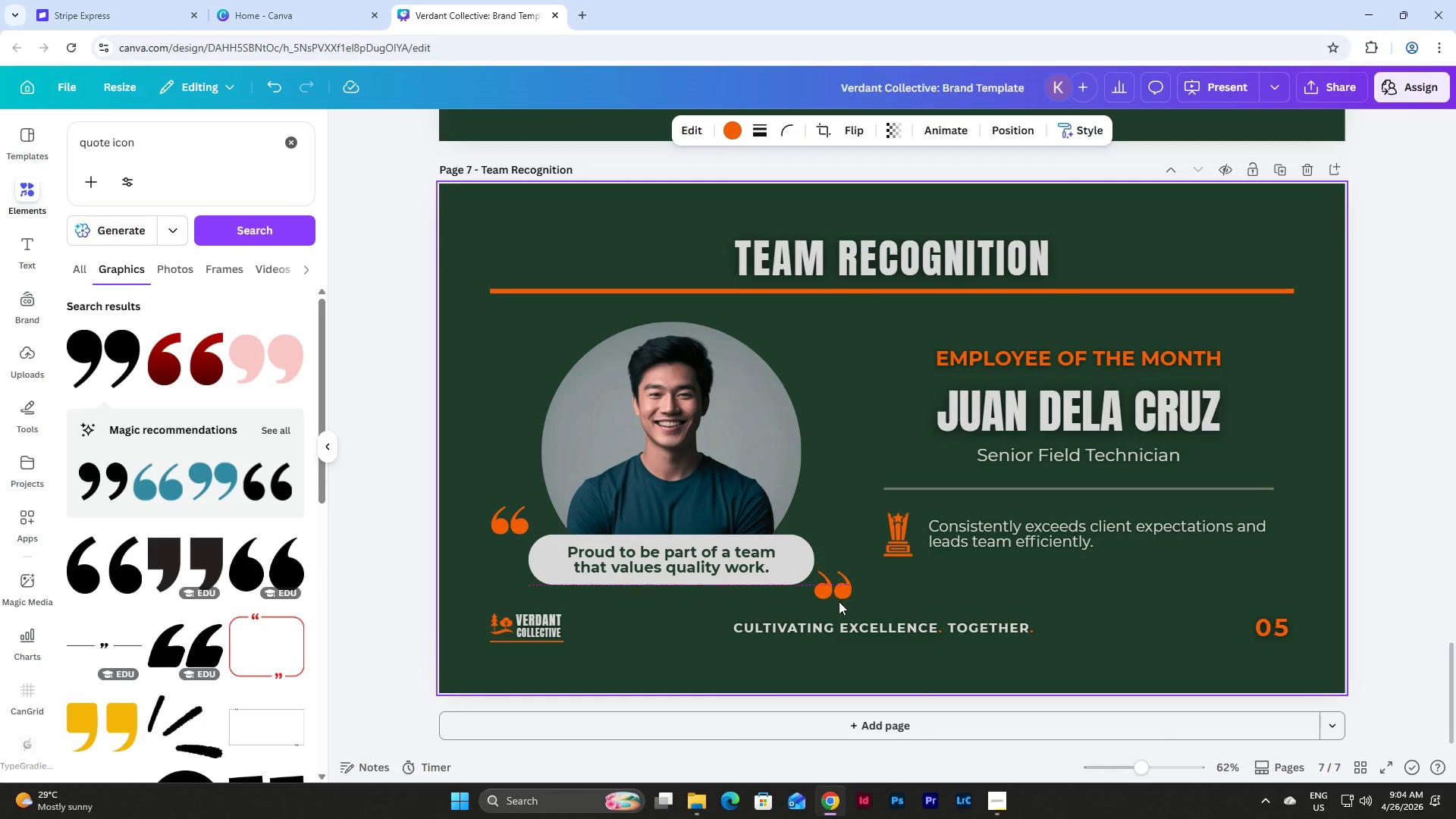 
key(Shift+ArrowDown)
 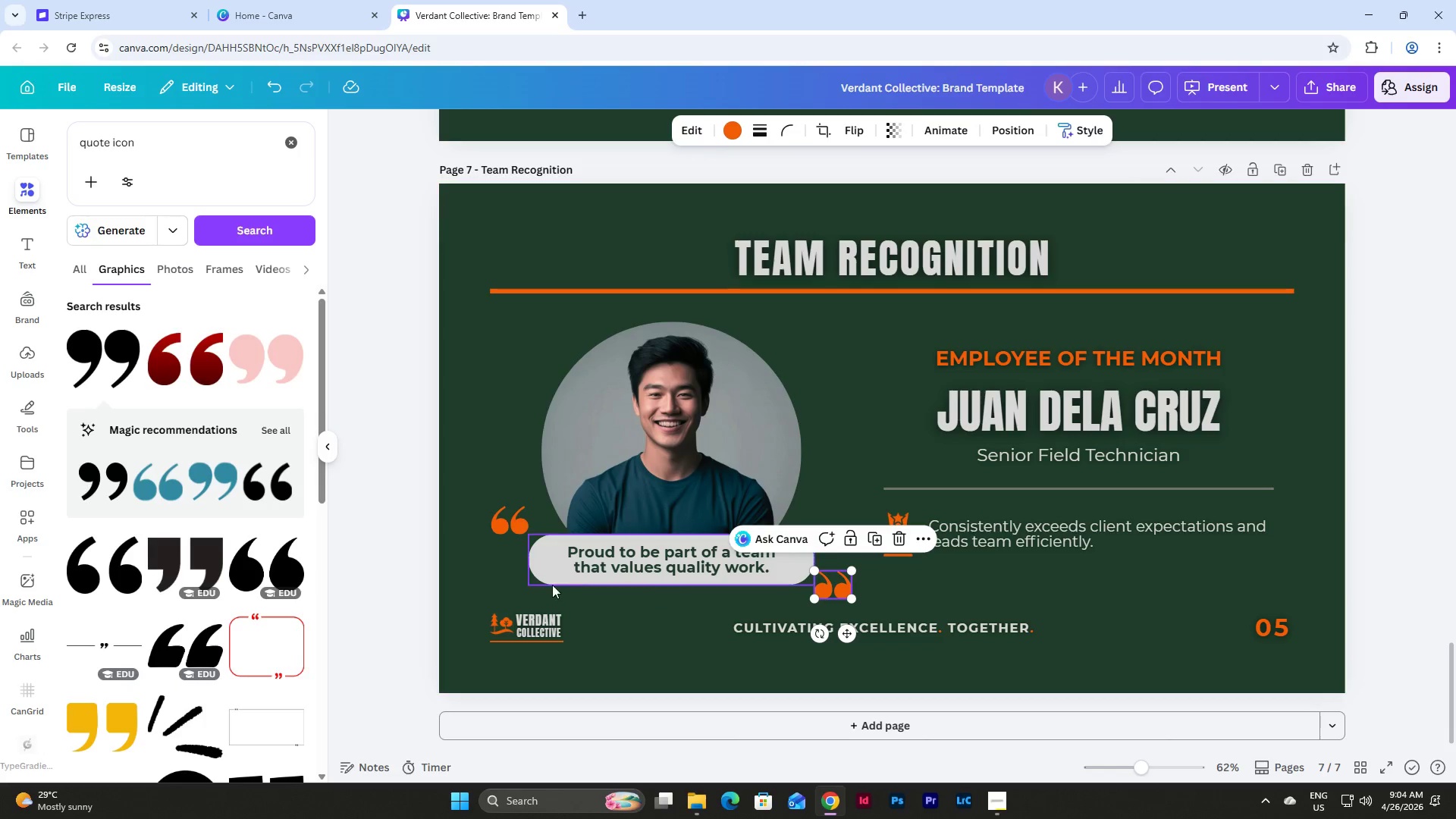 
left_click_drag(start_coordinate=[514, 522], to_coordinate=[516, 537])
 